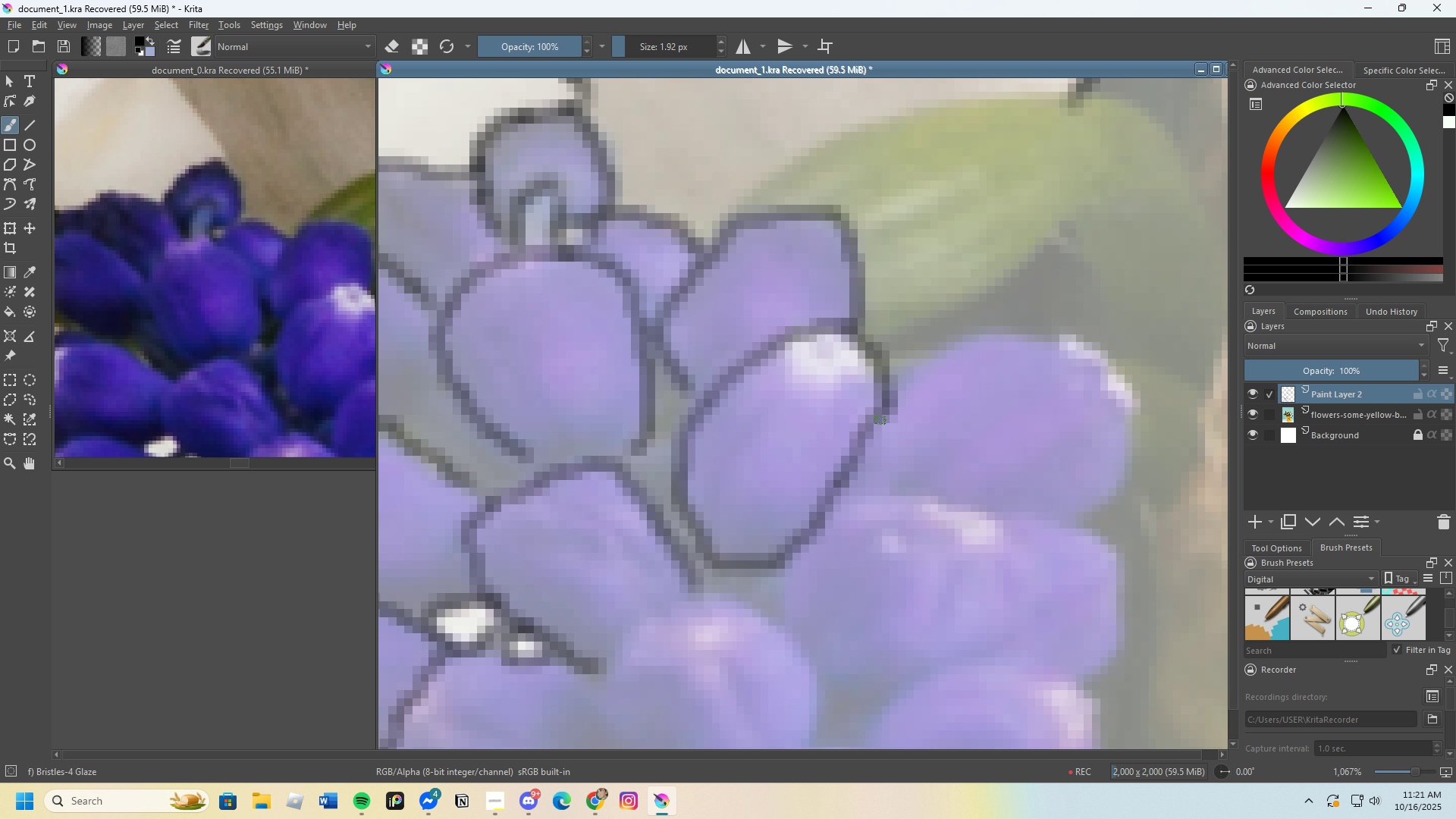 
key(Control+Z)
 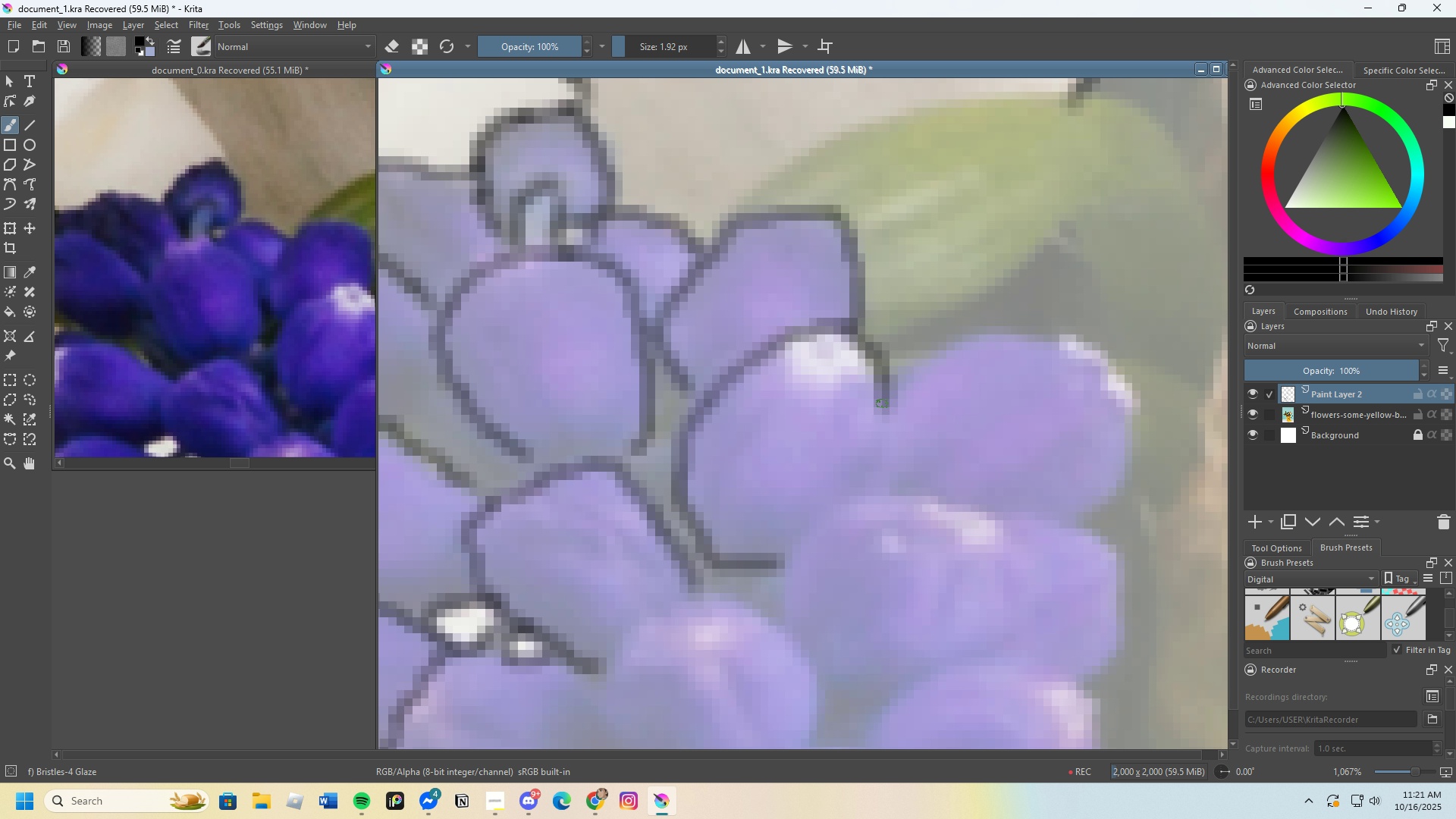 
left_click_drag(start_coordinate=[884, 404], to_coordinate=[827, 522])
 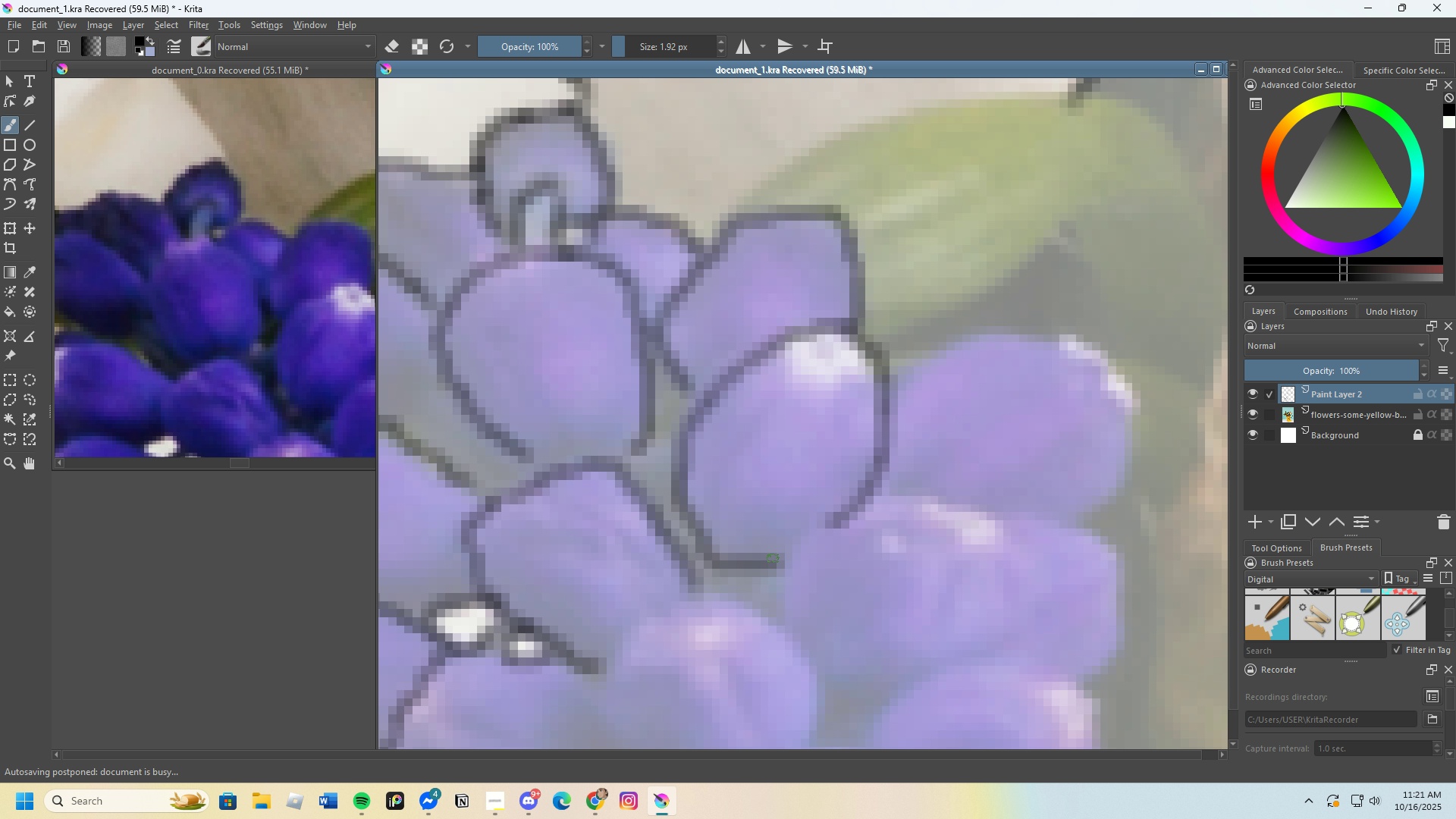 
key(Control+Z)
 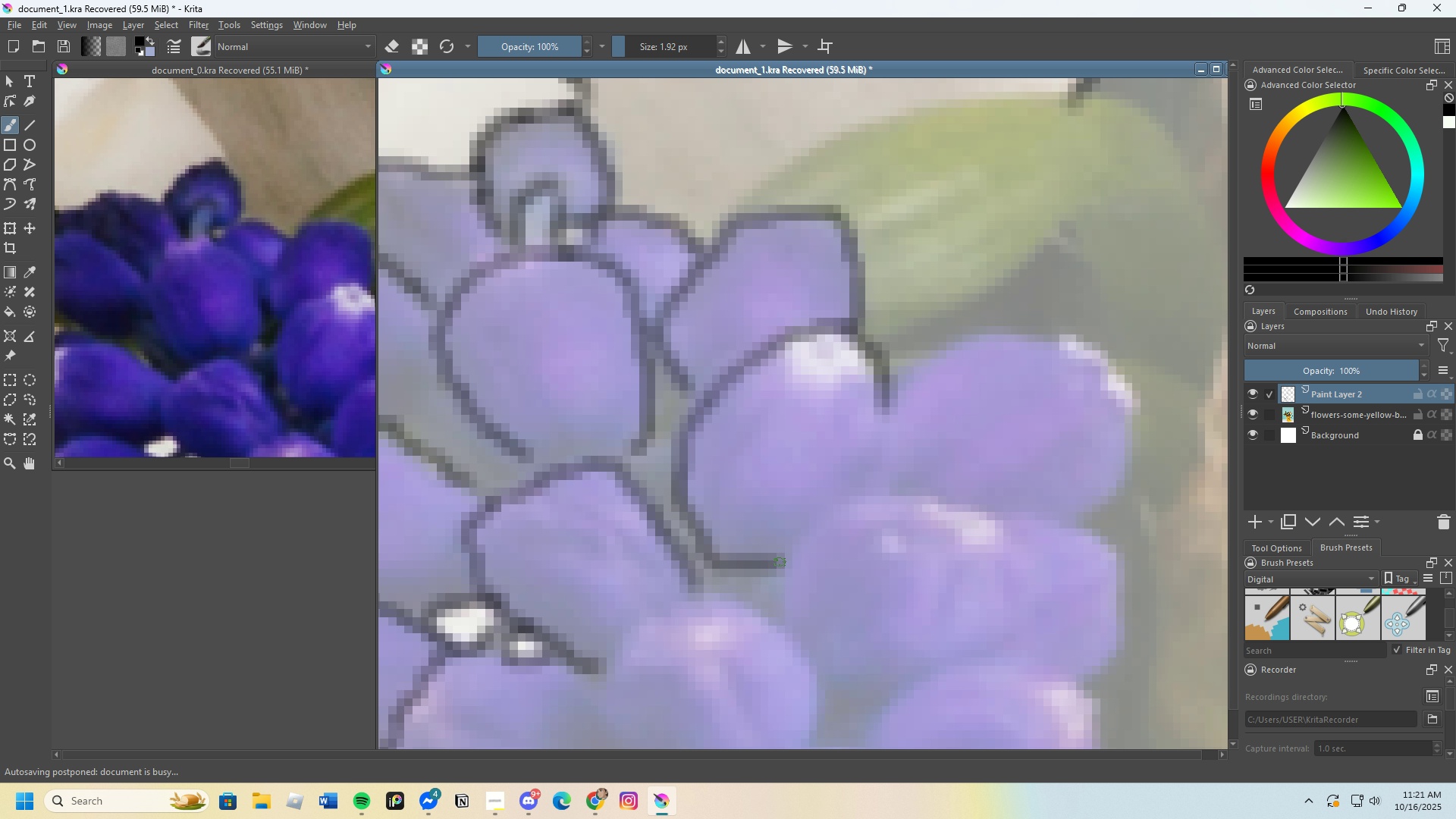 
left_click_drag(start_coordinate=[780, 561], to_coordinate=[888, 403])
 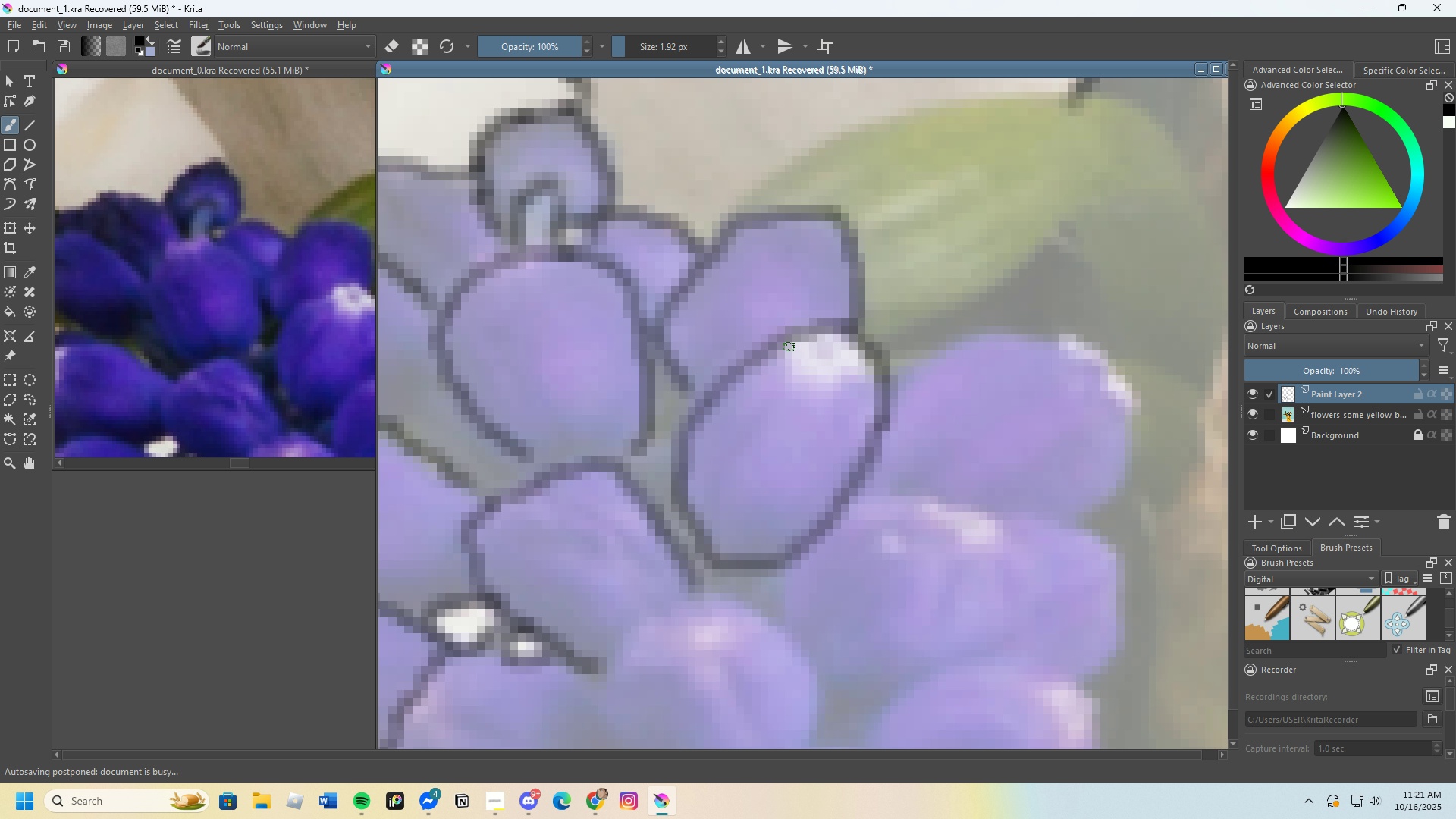 
left_click_drag(start_coordinate=[783, 342], to_coordinate=[865, 347])
 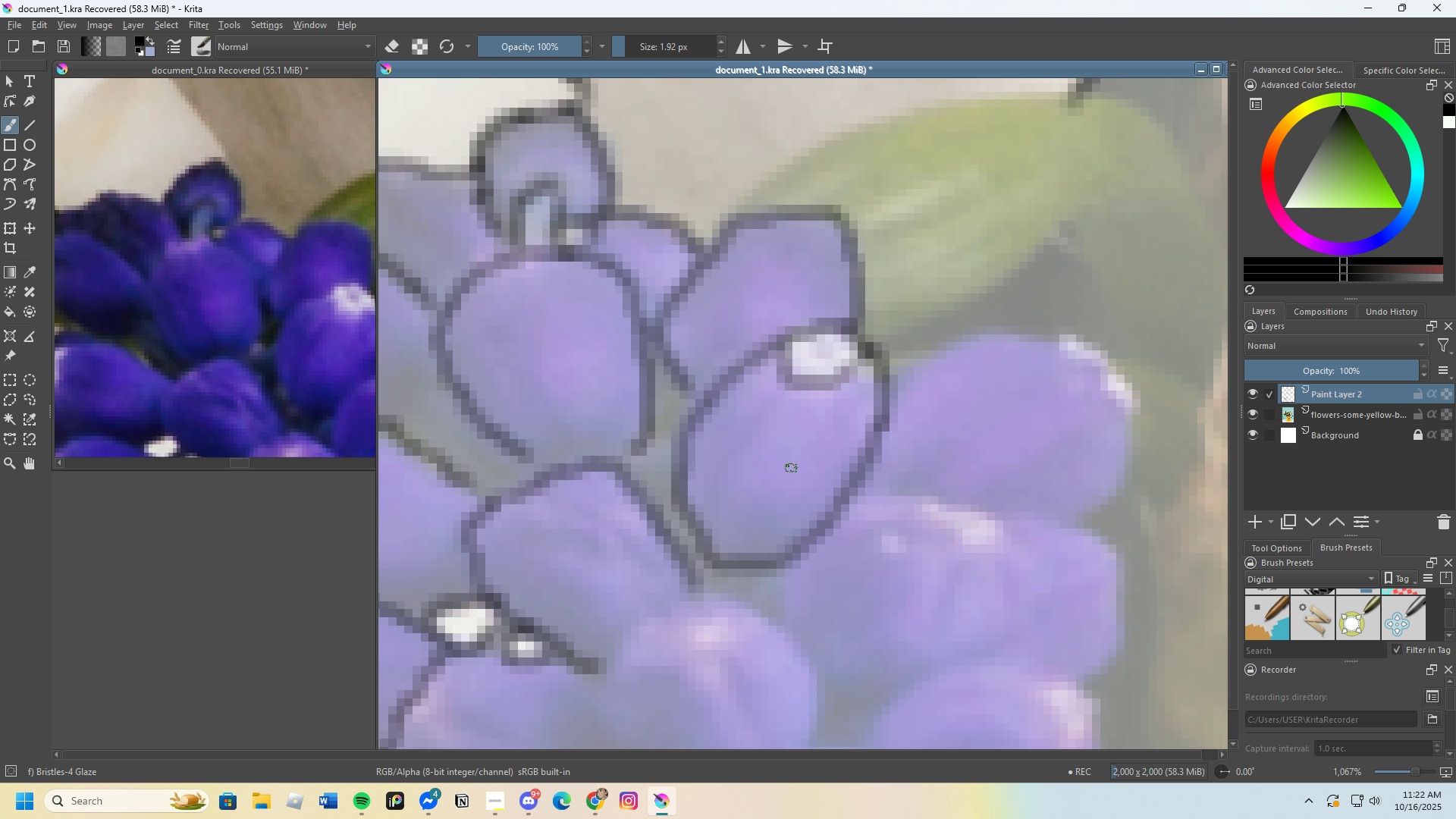 
wait(24.38)
 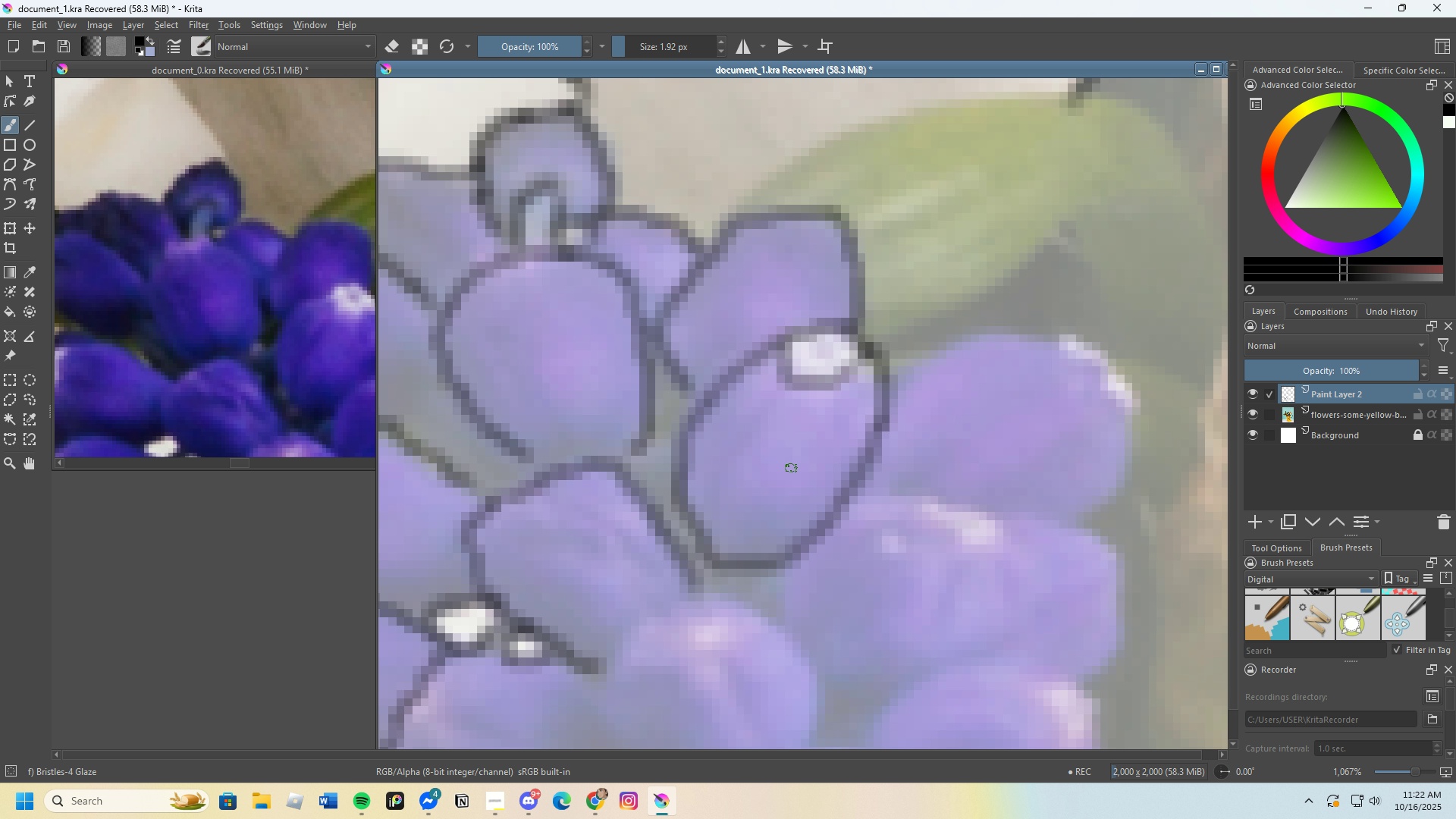 
scroll: coordinate [755, 439], scroll_direction: down, amount: 3.0
 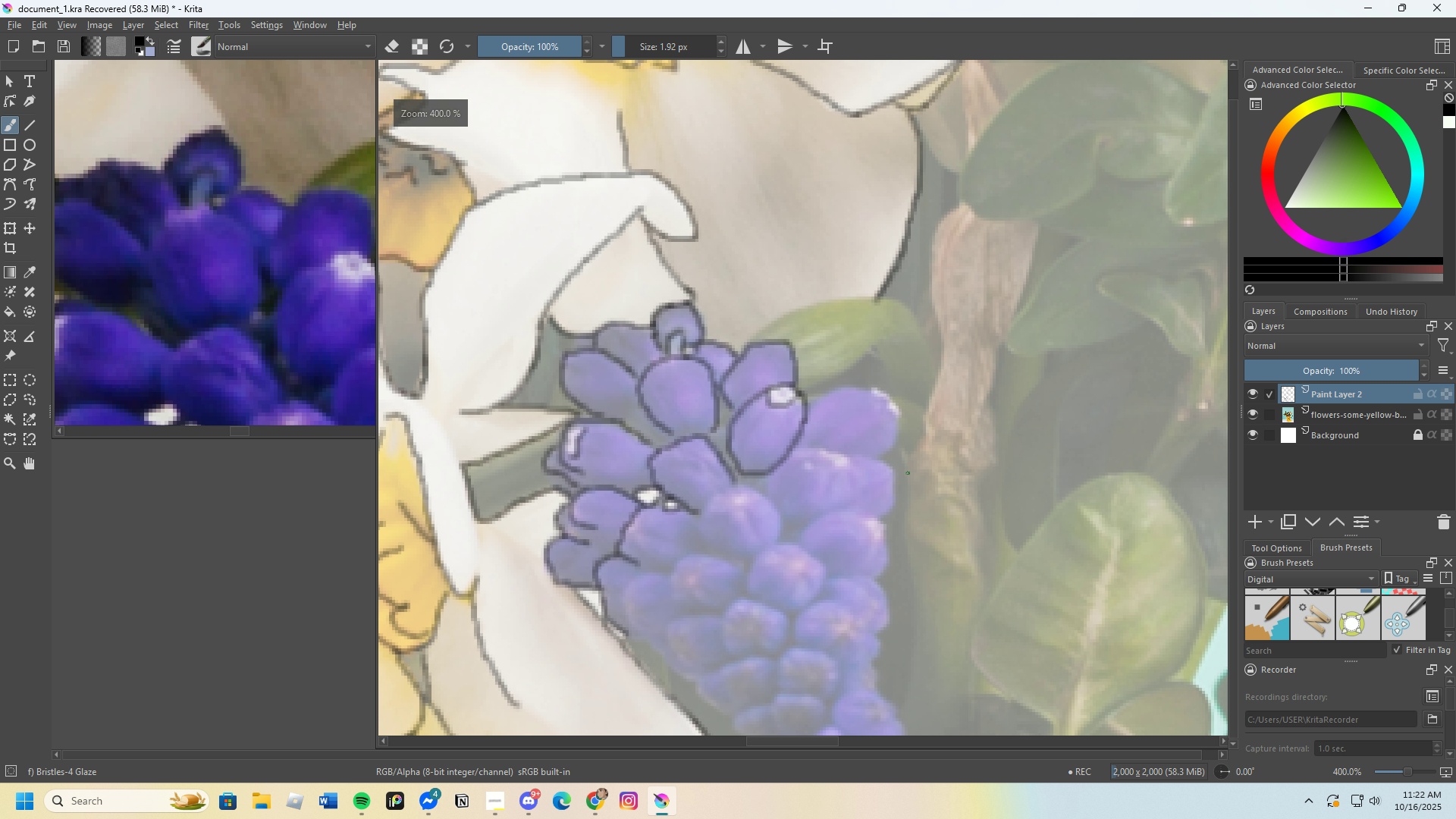 
scroll: coordinate [803, 376], scroll_direction: up, amount: 3.0
 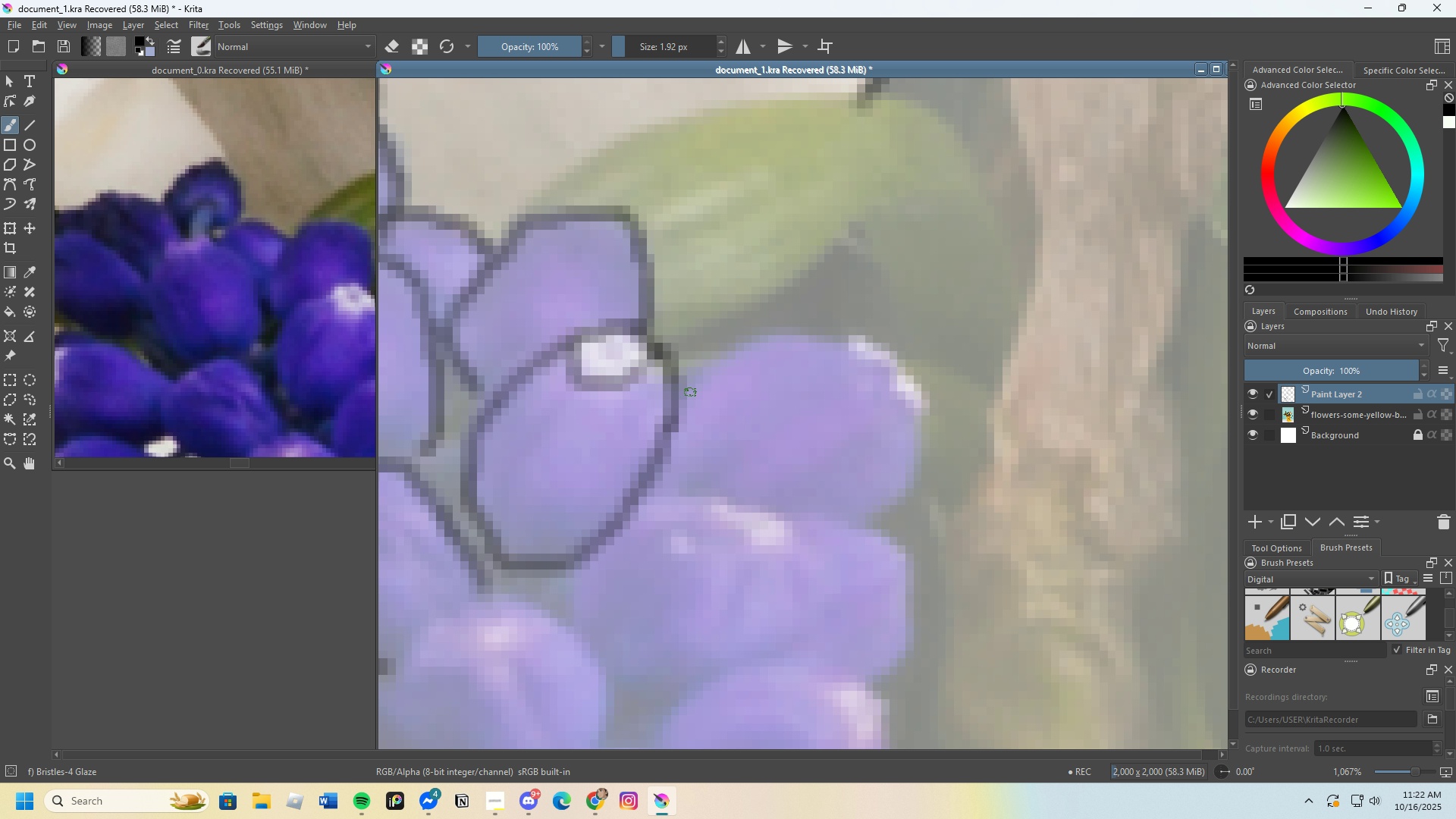 
left_click_drag(start_coordinate=[683, 393], to_coordinate=[858, 337])
 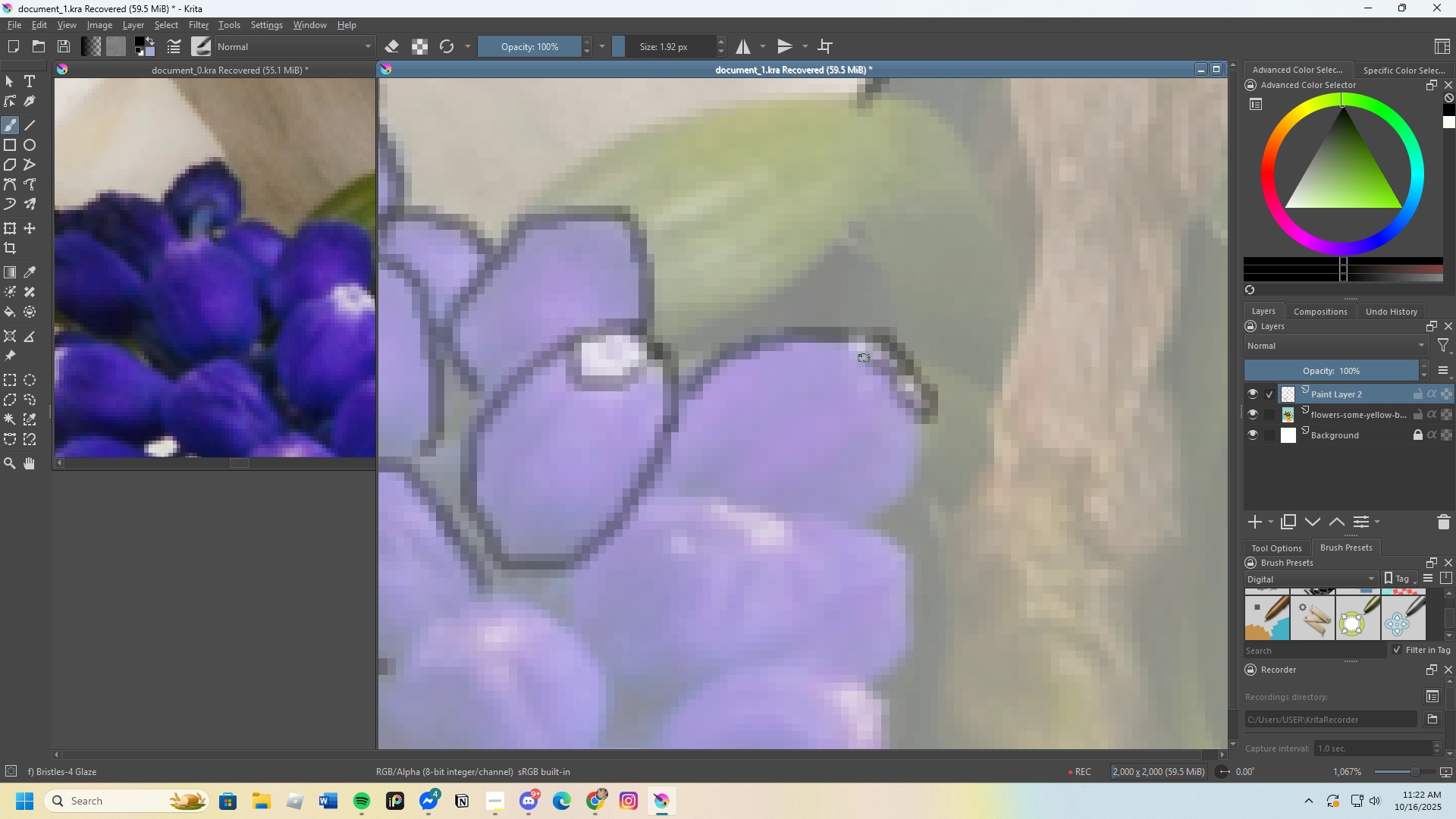 
wait(5.42)
 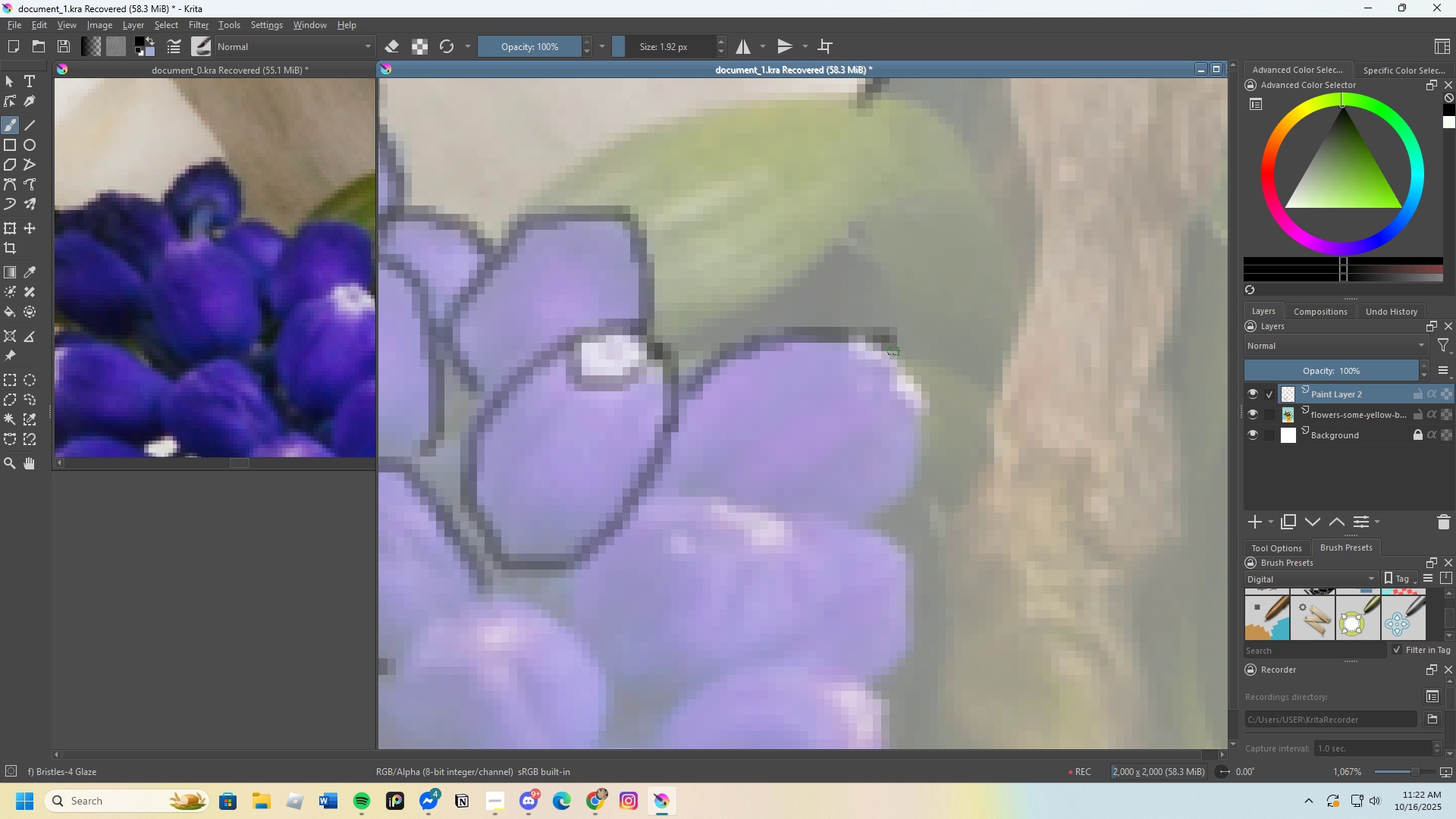 
left_click_drag(start_coordinate=[922, 417], to_coordinate=[871, 521])
 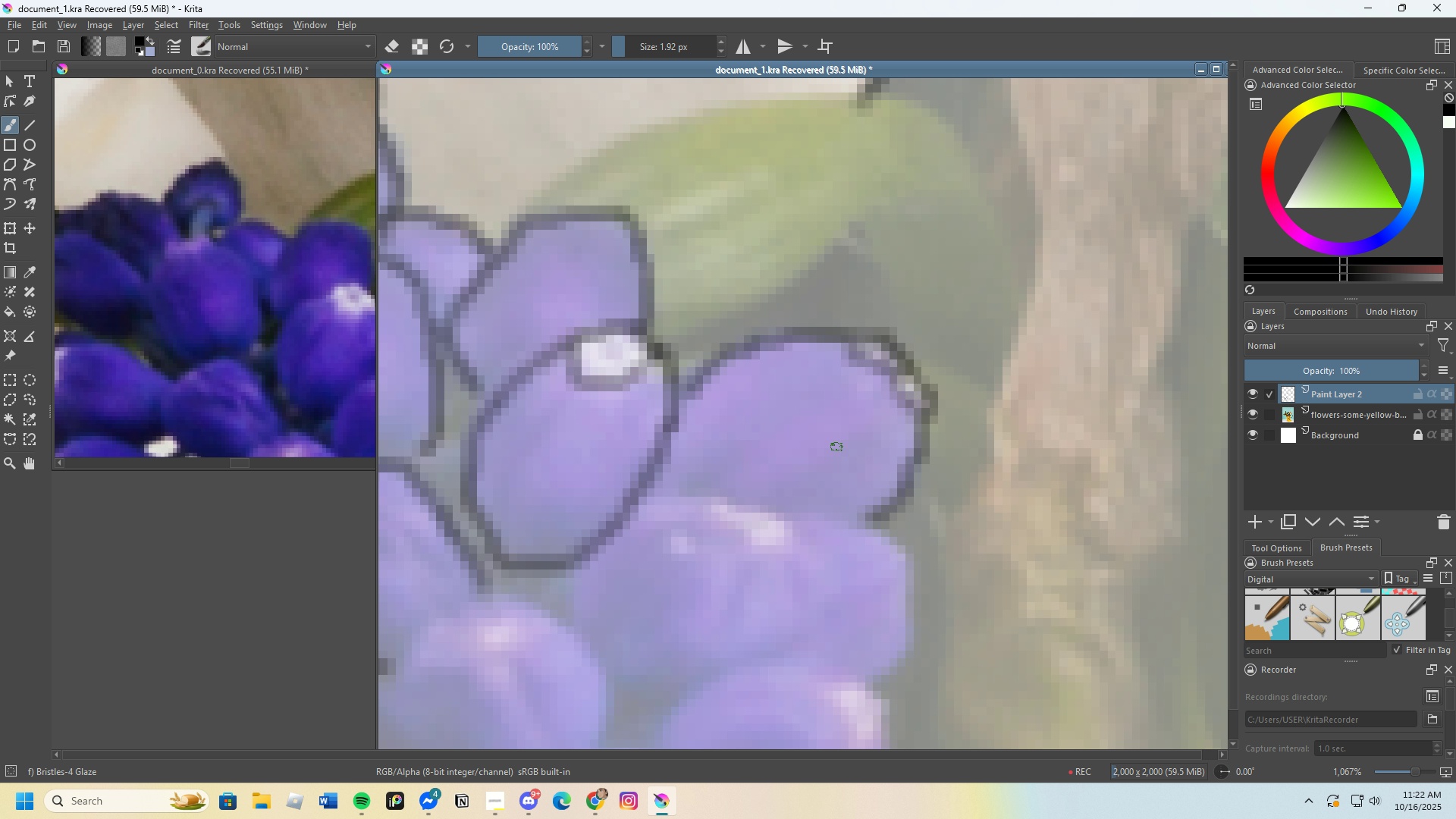 
scroll: coordinate [819, 399], scroll_direction: down, amount: 2.0
 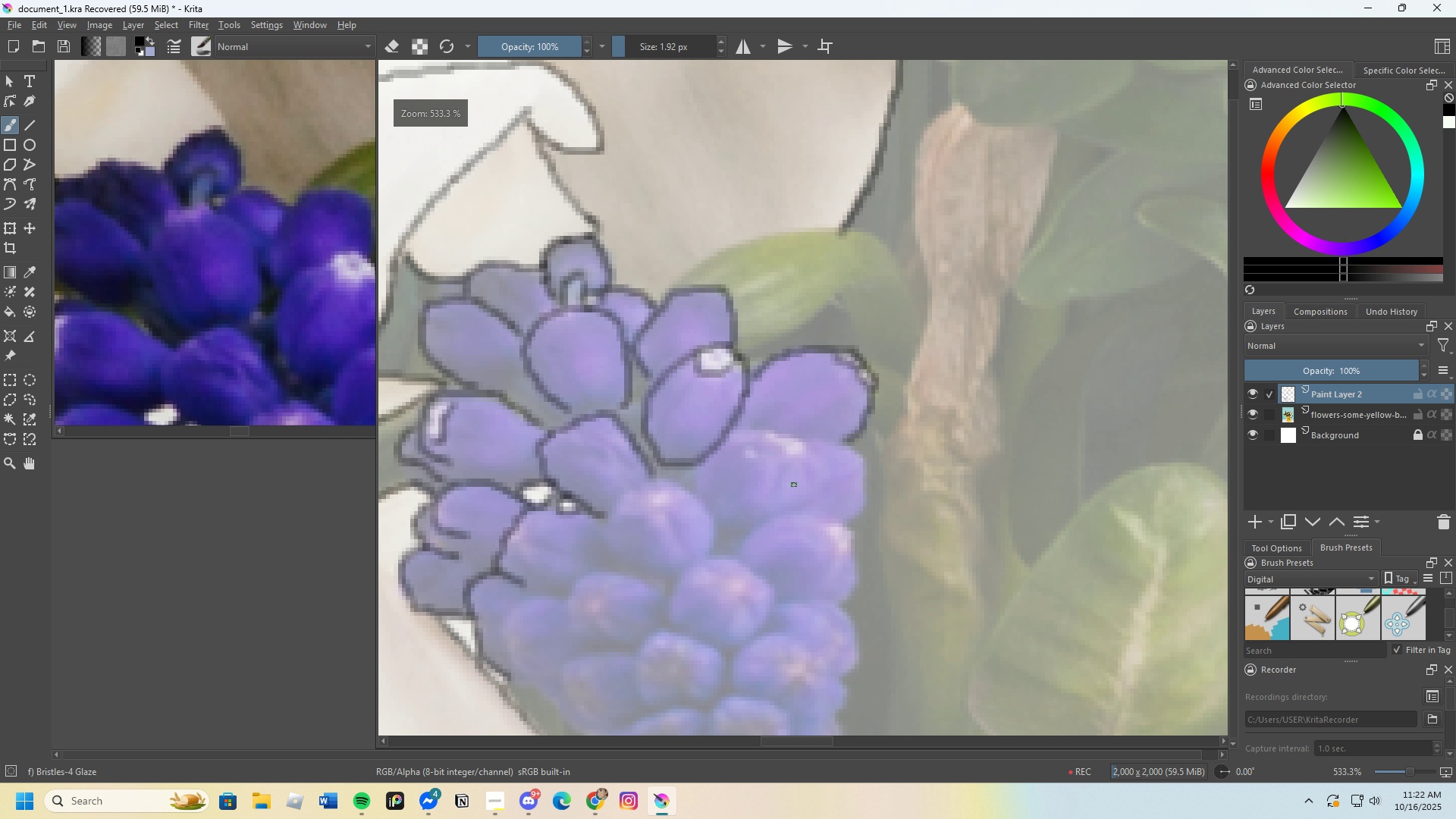 
scroll: coordinate [793, 491], scroll_direction: up, amount: 2.0
 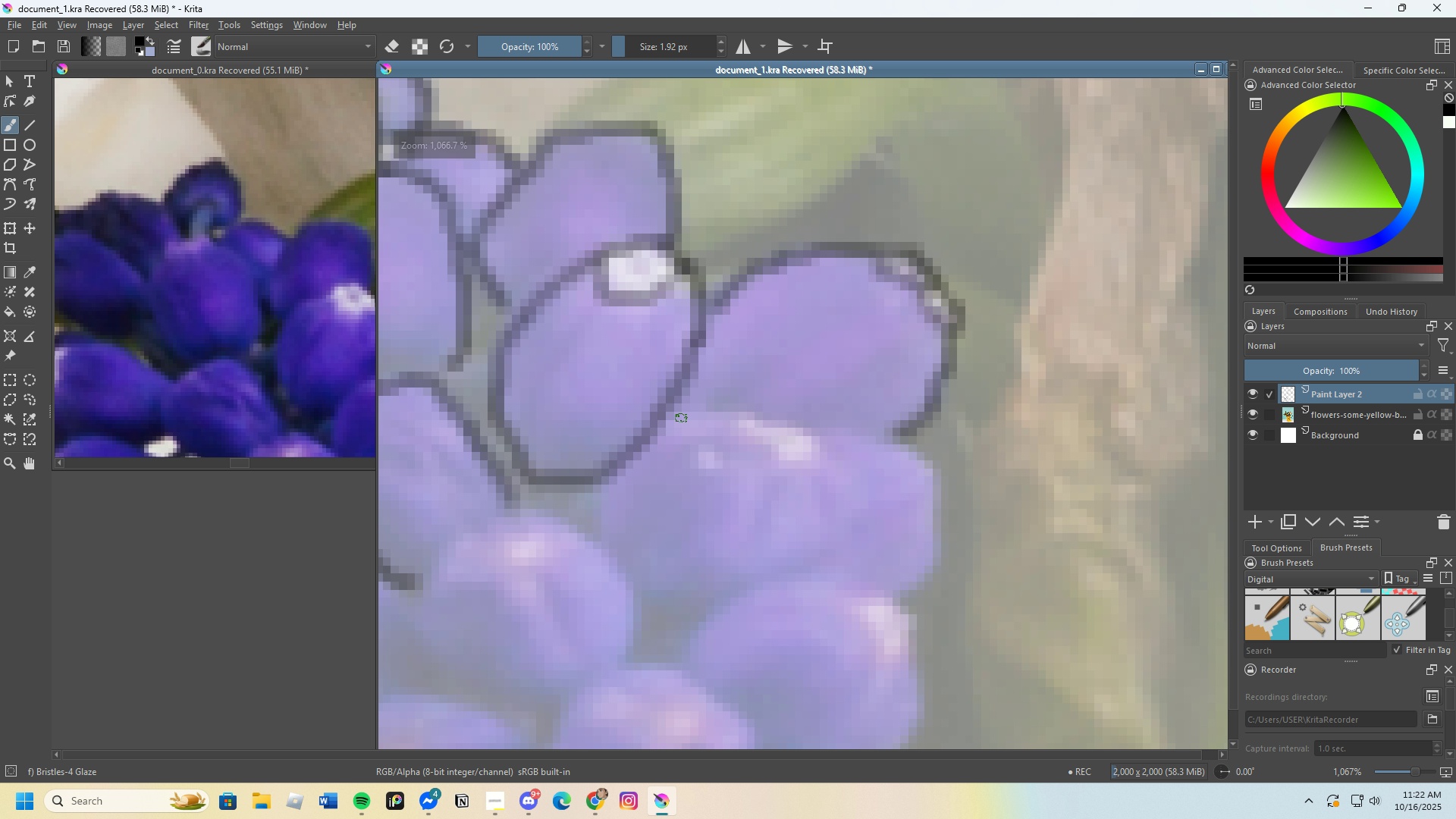 
left_click_drag(start_coordinate=[677, 414], to_coordinate=[924, 456])
 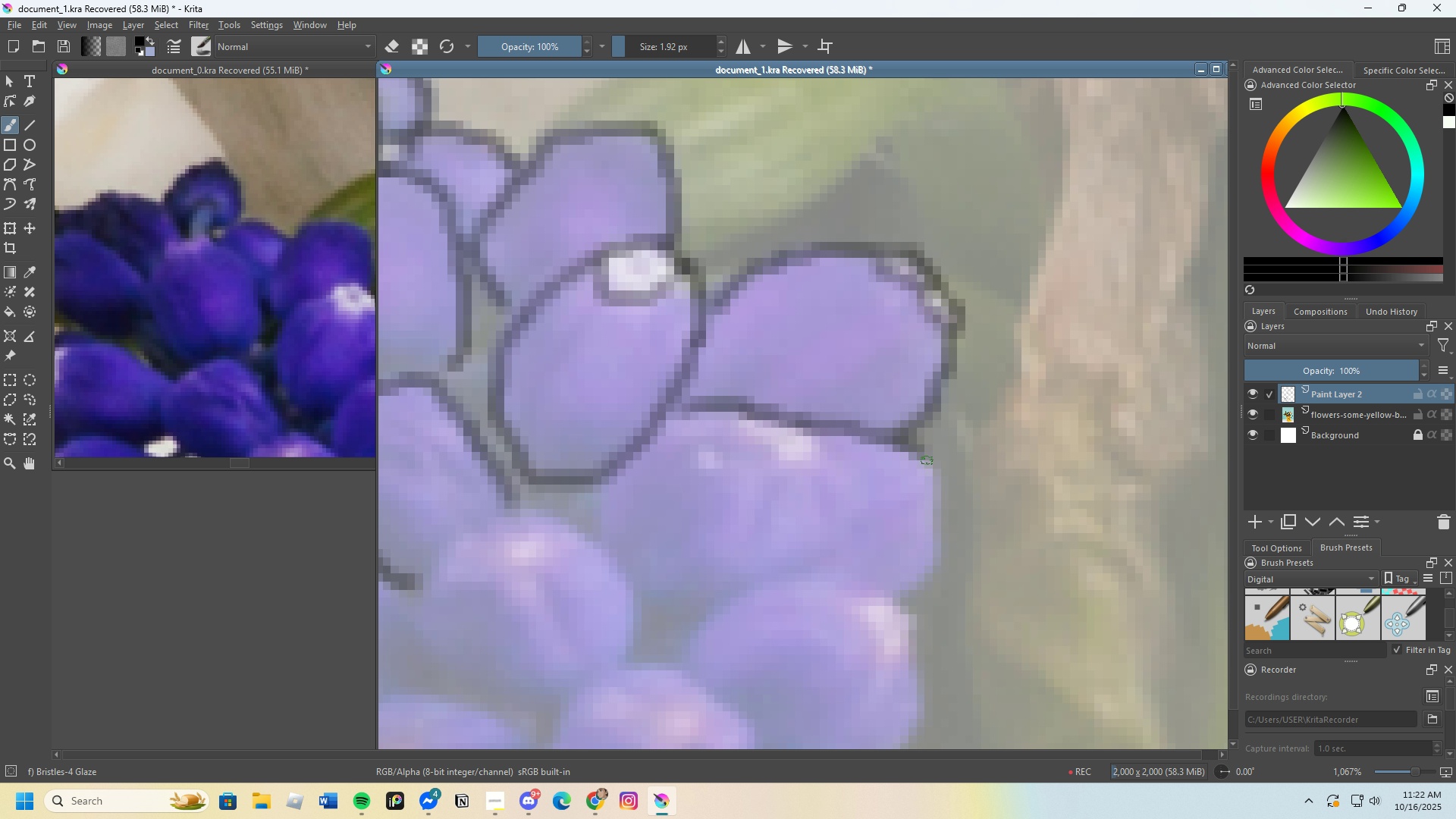 
left_click_drag(start_coordinate=[927, 459], to_coordinate=[902, 595])
 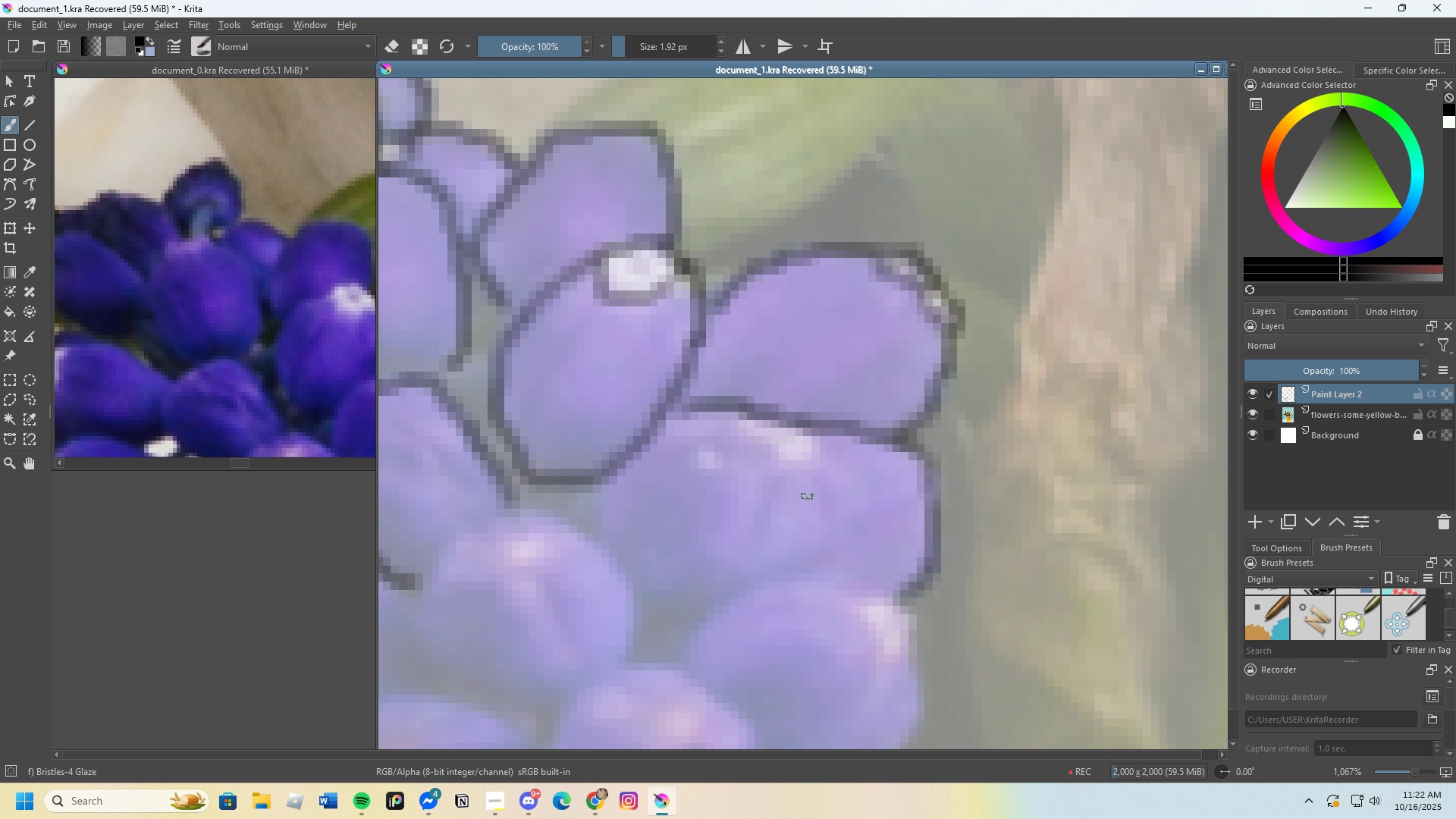 
scroll: coordinate [740, 549], scroll_direction: down, amount: 1.0
 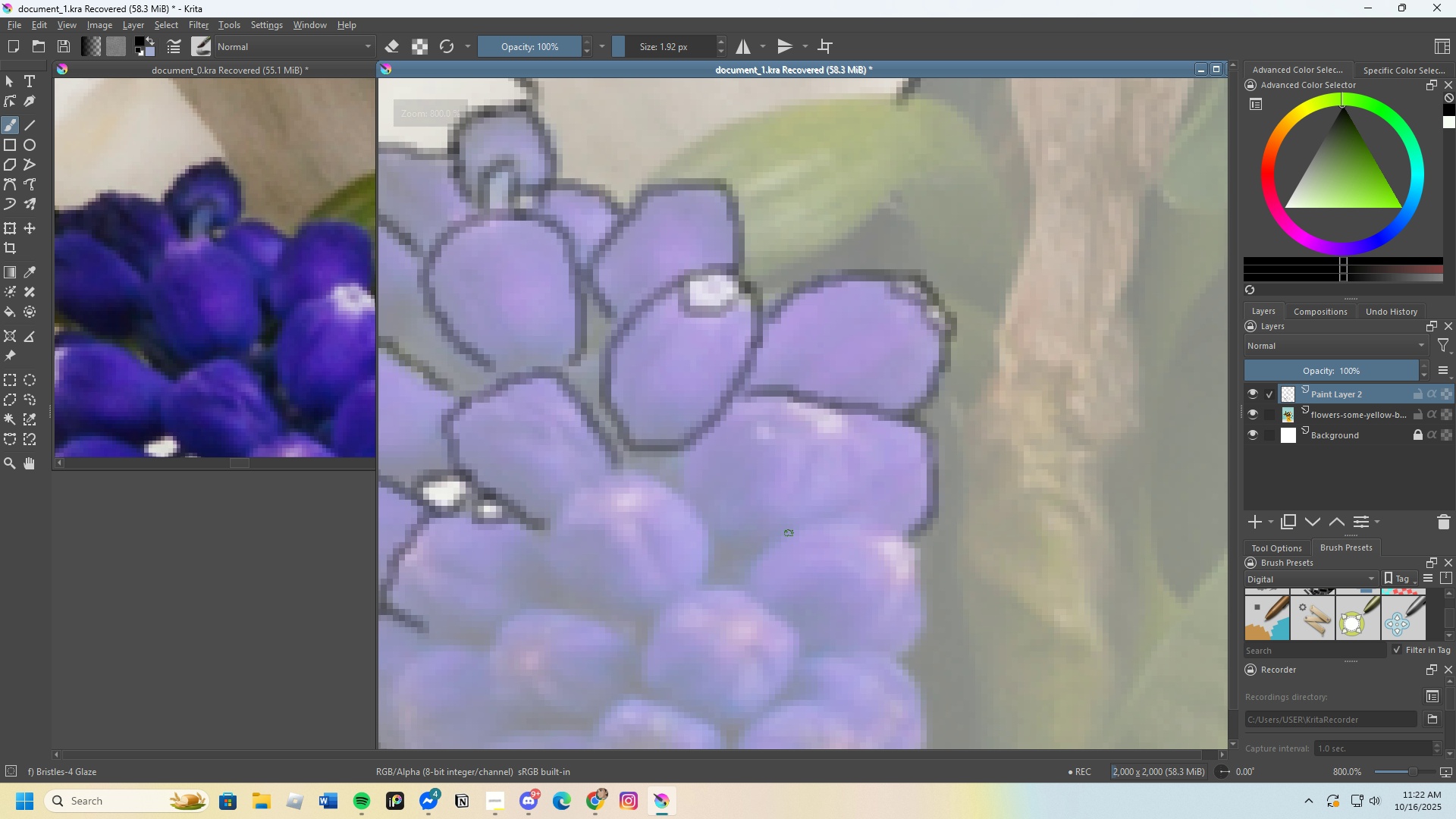 
left_click_drag(start_coordinate=[777, 533], to_coordinate=[862, 479])
 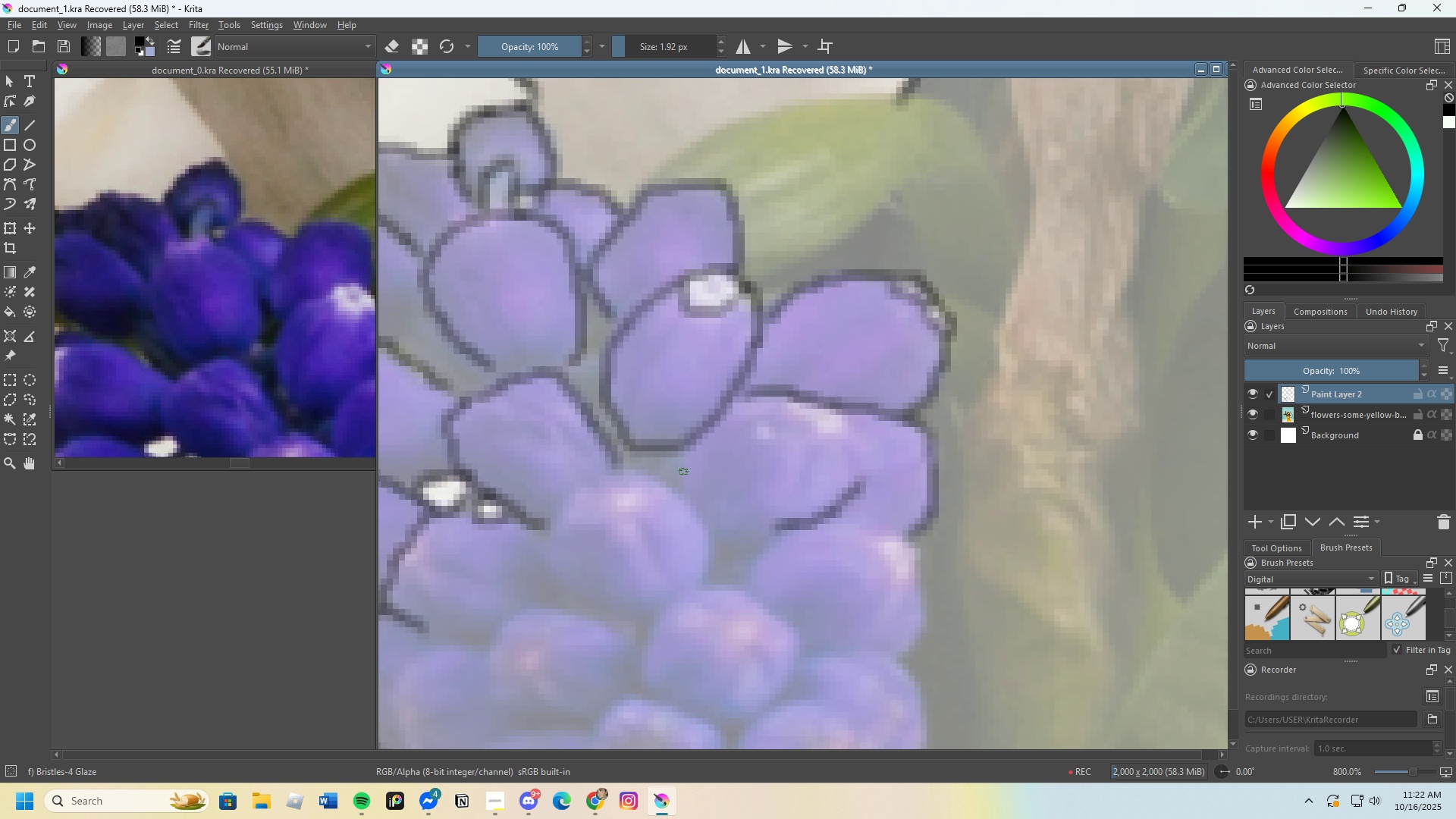 
left_click_drag(start_coordinate=[683, 472], to_coordinate=[792, 411])
 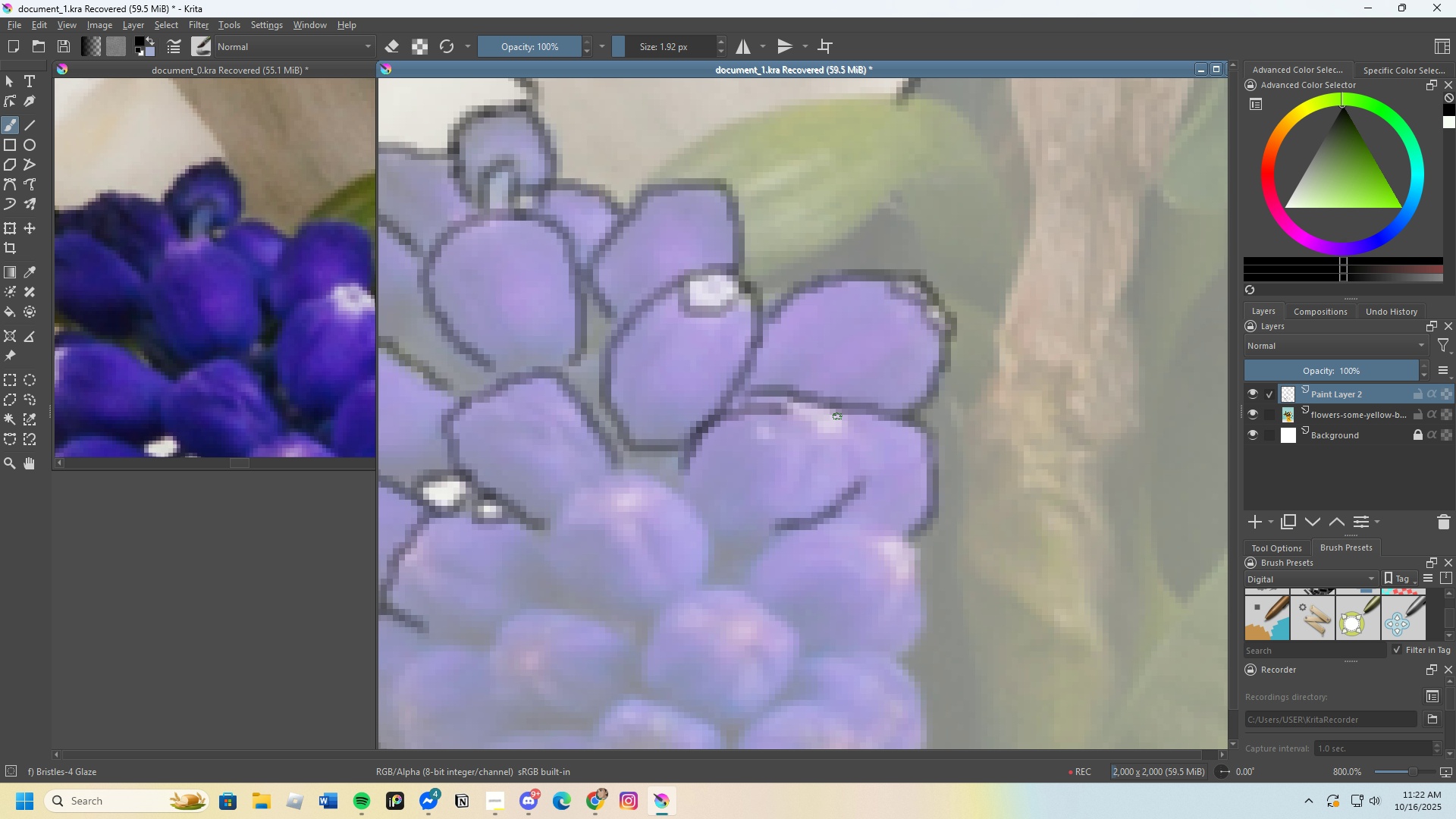 
left_click_drag(start_coordinate=[839, 416], to_coordinate=[783, 403])
 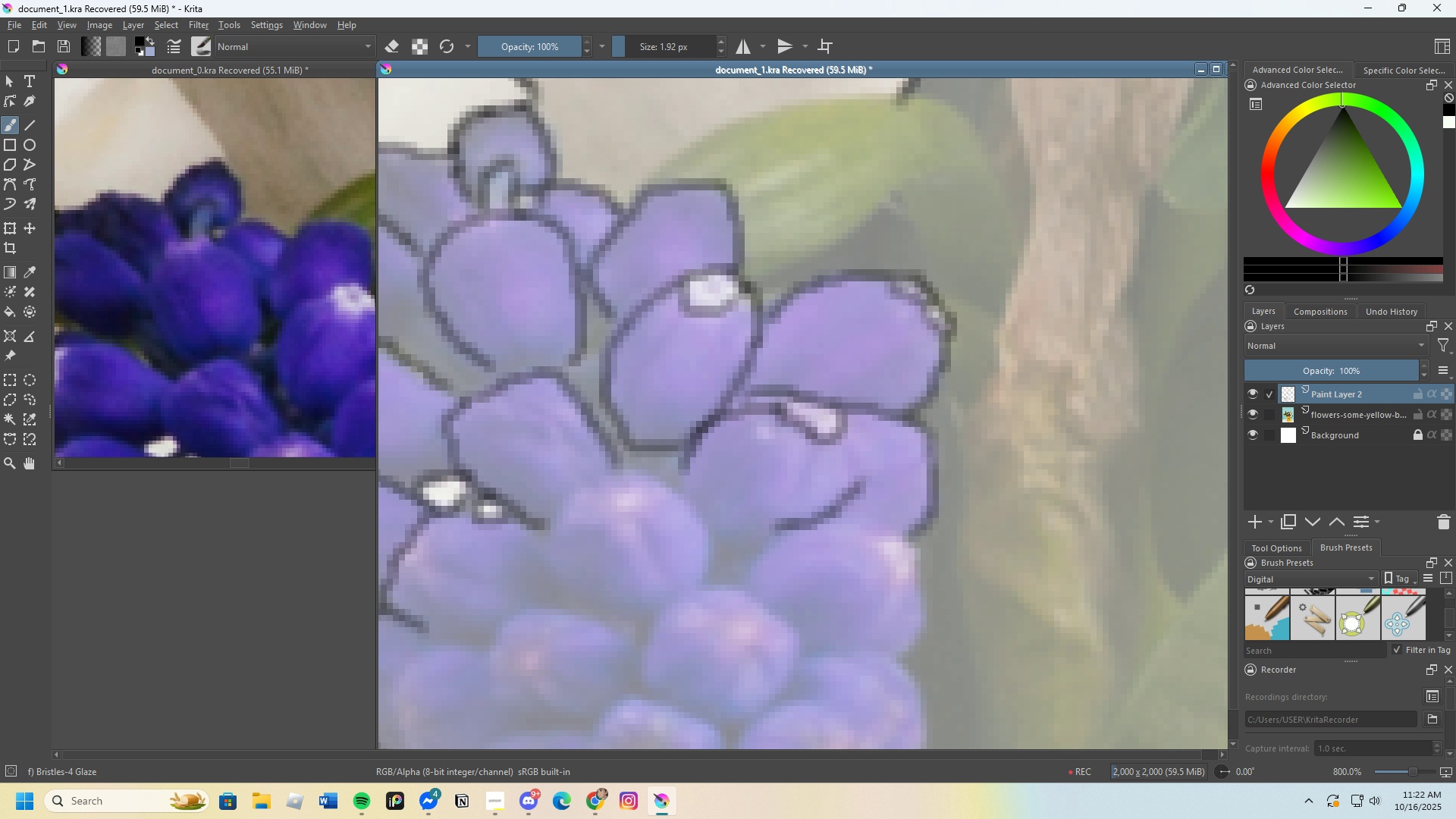 
scroll: coordinate [247, 315], scroll_direction: down, amount: 2.0
 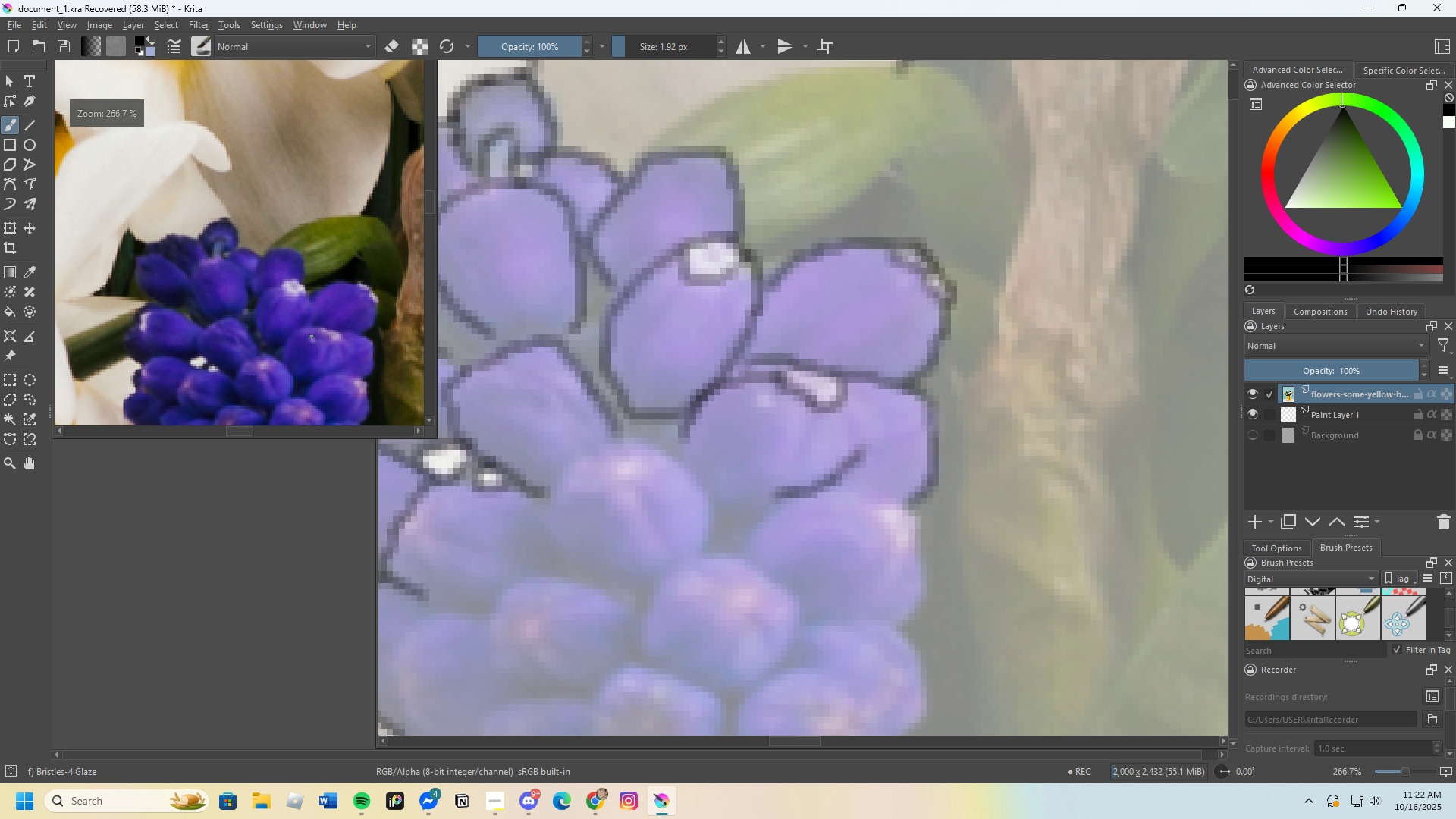 
scroll: coordinate [315, 398], scroll_direction: up, amount: 2.0
 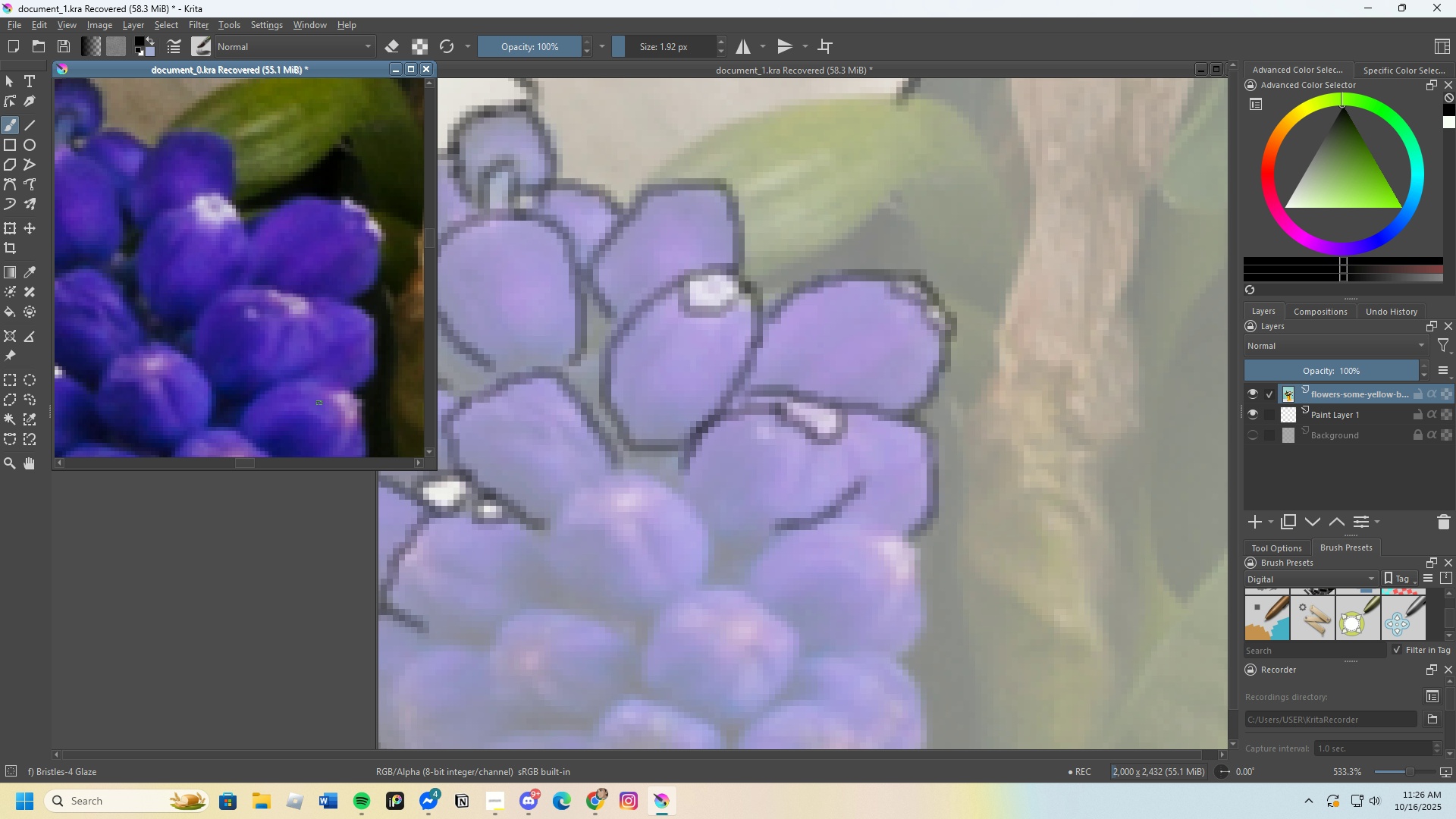 
wait(196.51)
 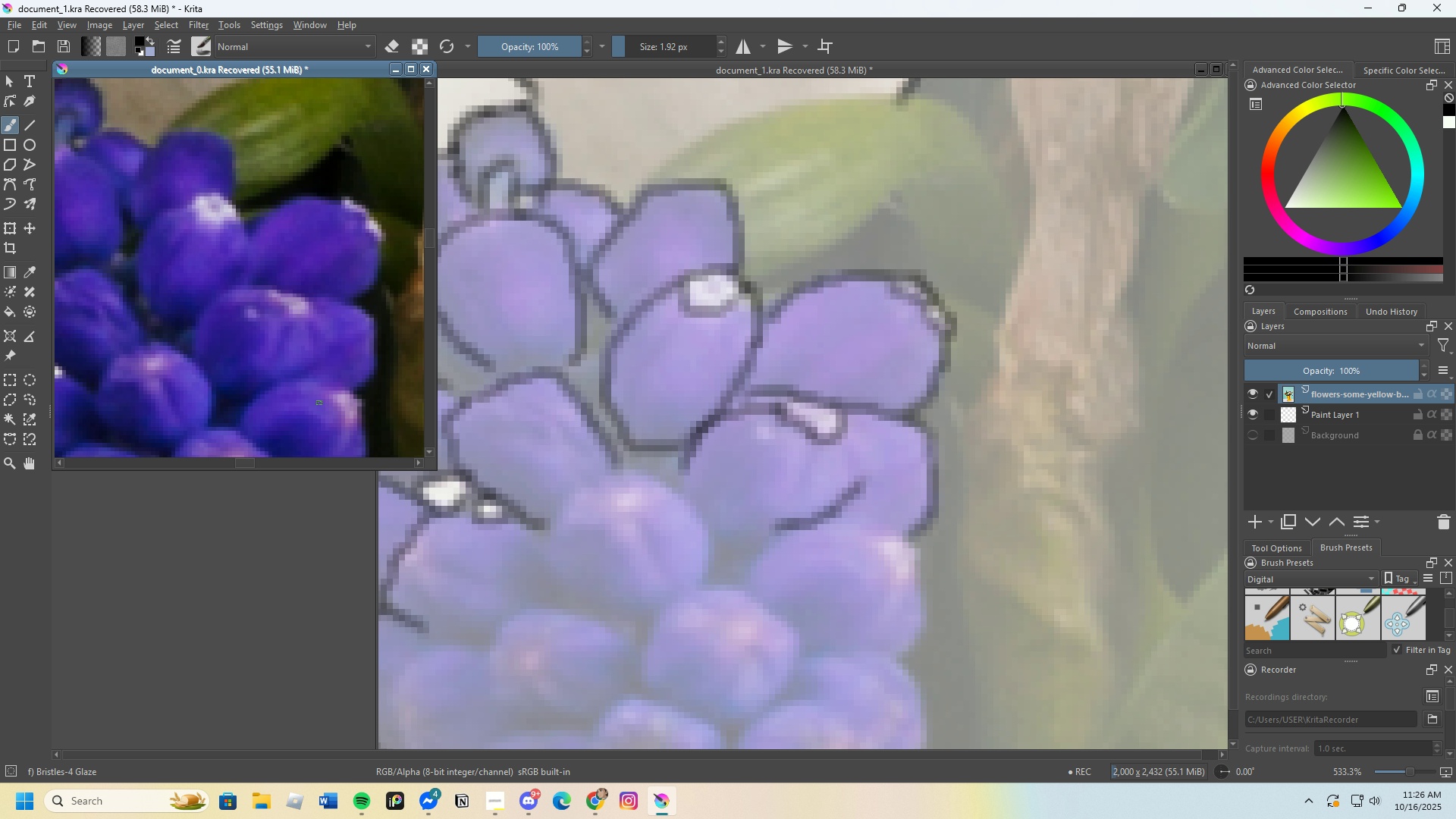 
left_click([849, 470])
 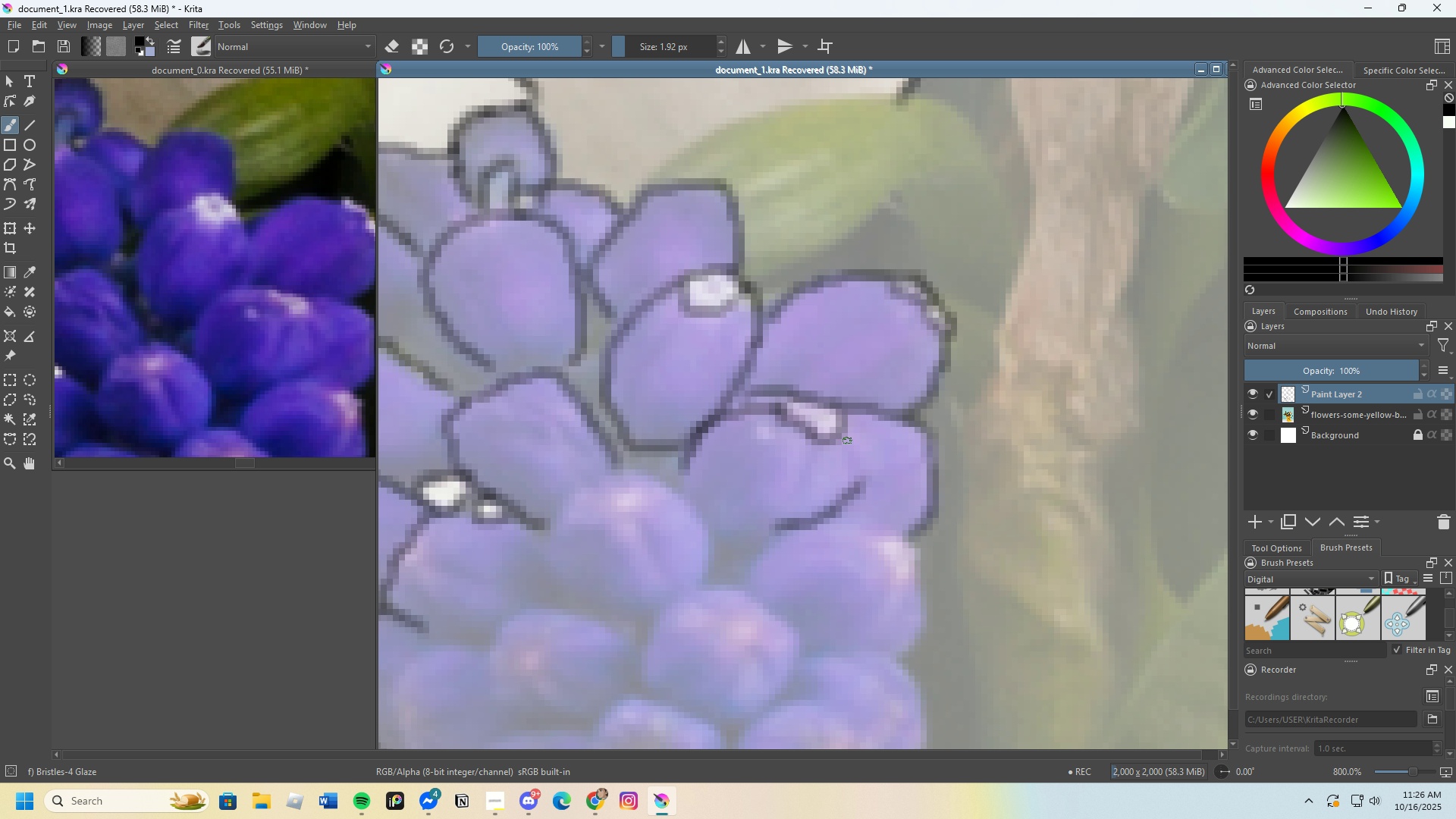 
left_click_drag(start_coordinate=[845, 438], to_coordinate=[854, 485])
 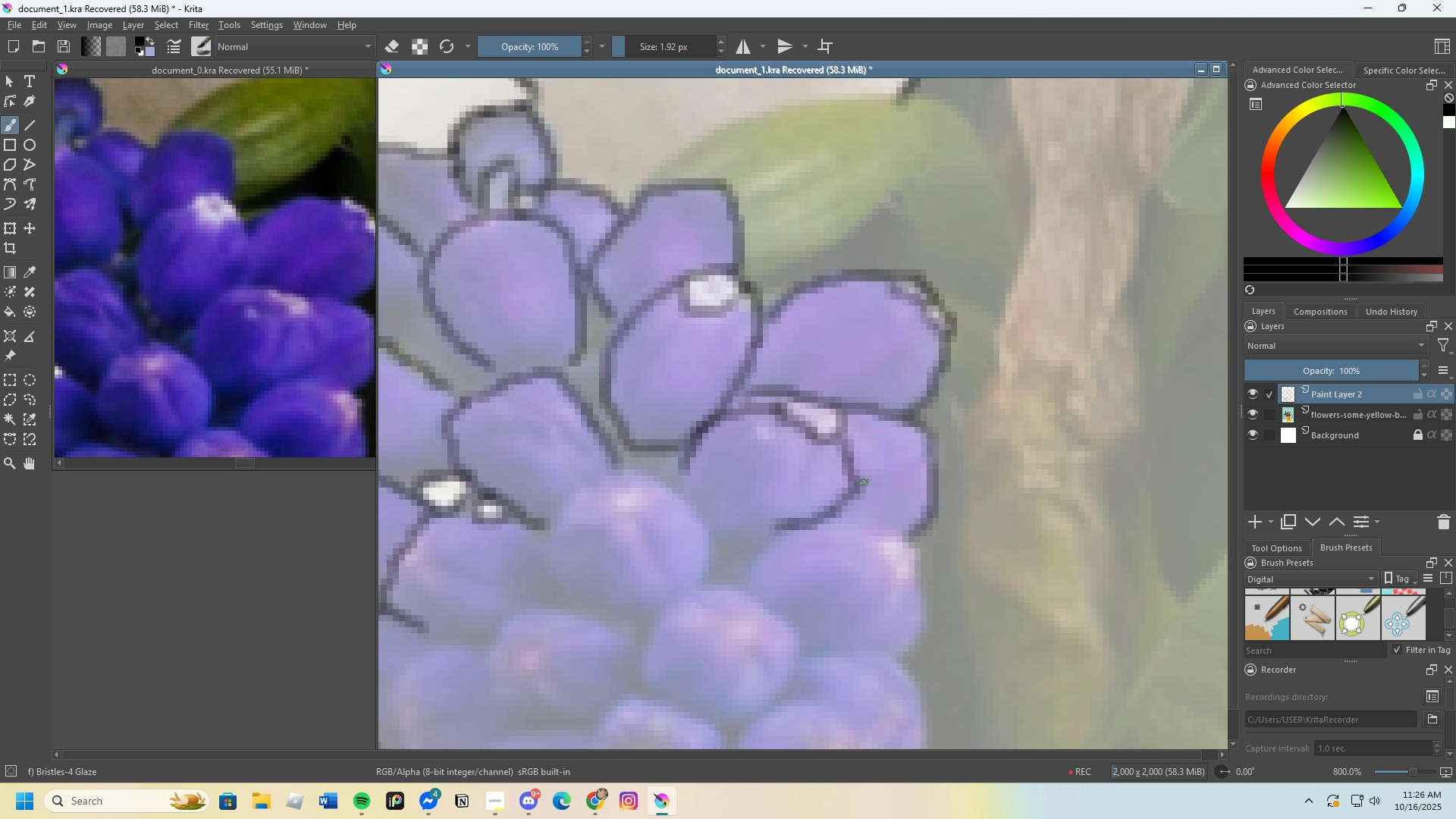 
scroll: coordinate [868, 478], scroll_direction: down, amount: 2.0
 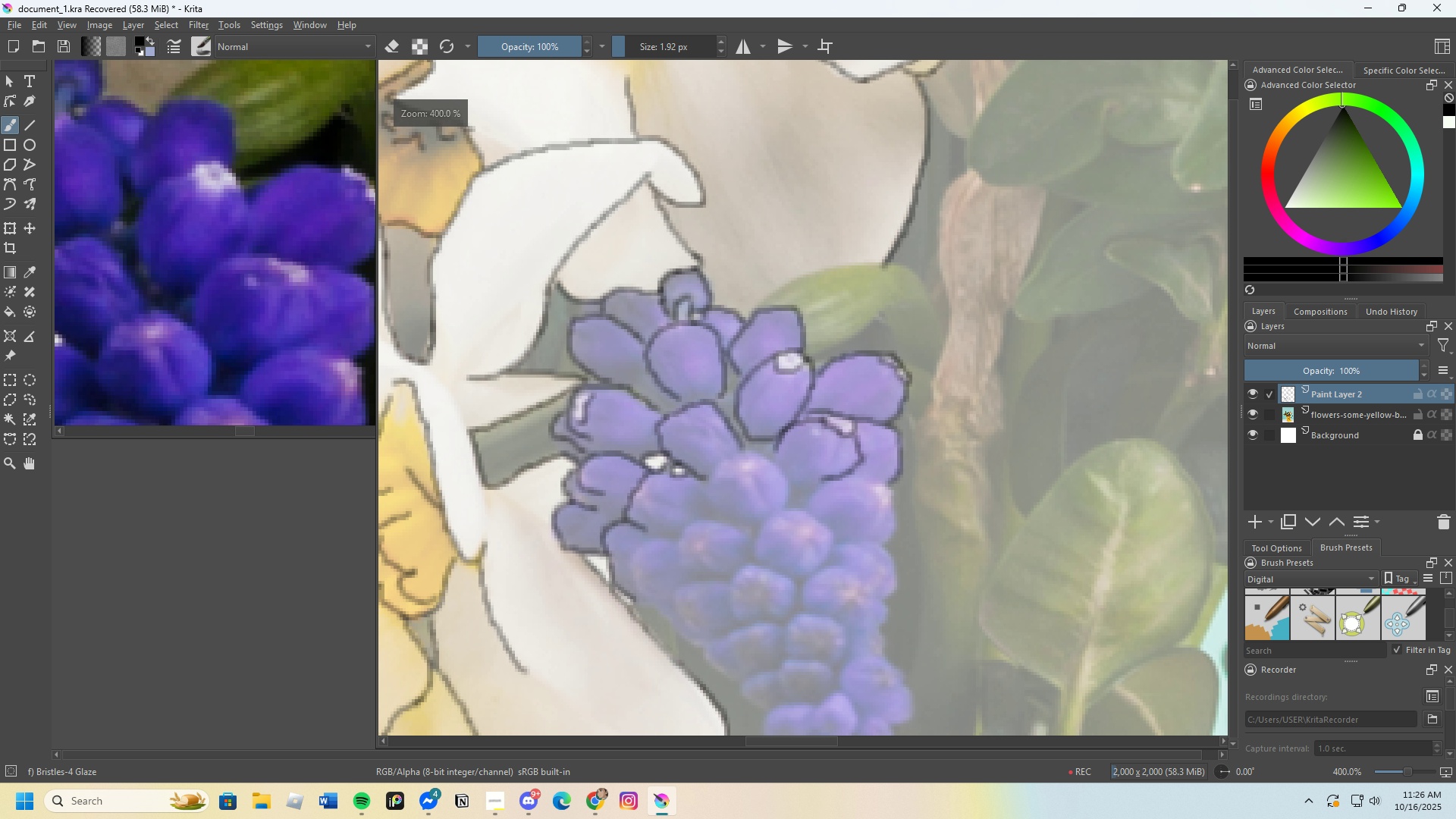 
scroll: coordinate [752, 515], scroll_direction: up, amount: 2.0
 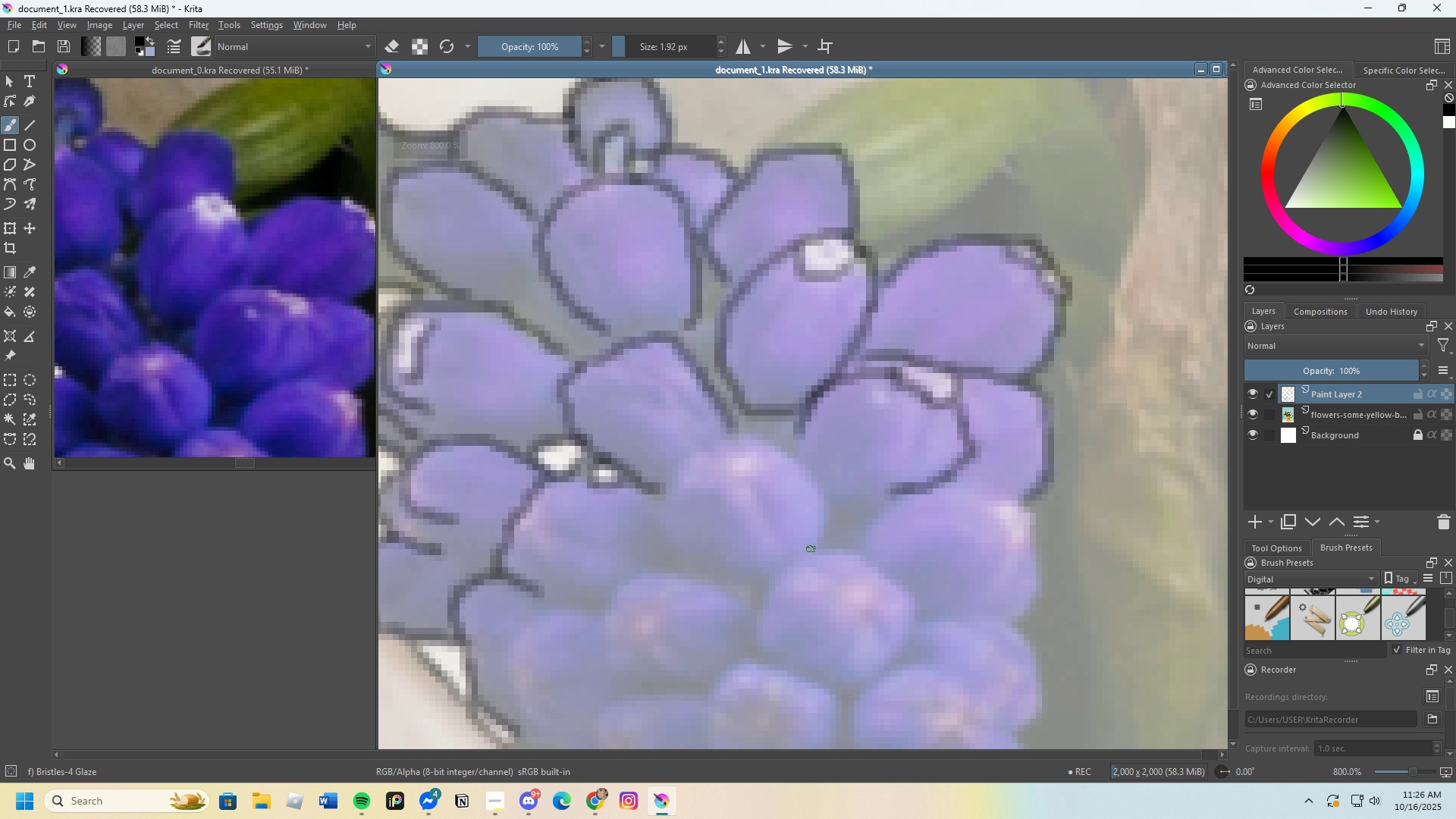 
left_click_drag(start_coordinate=[812, 545], to_coordinate=[767, 445])
 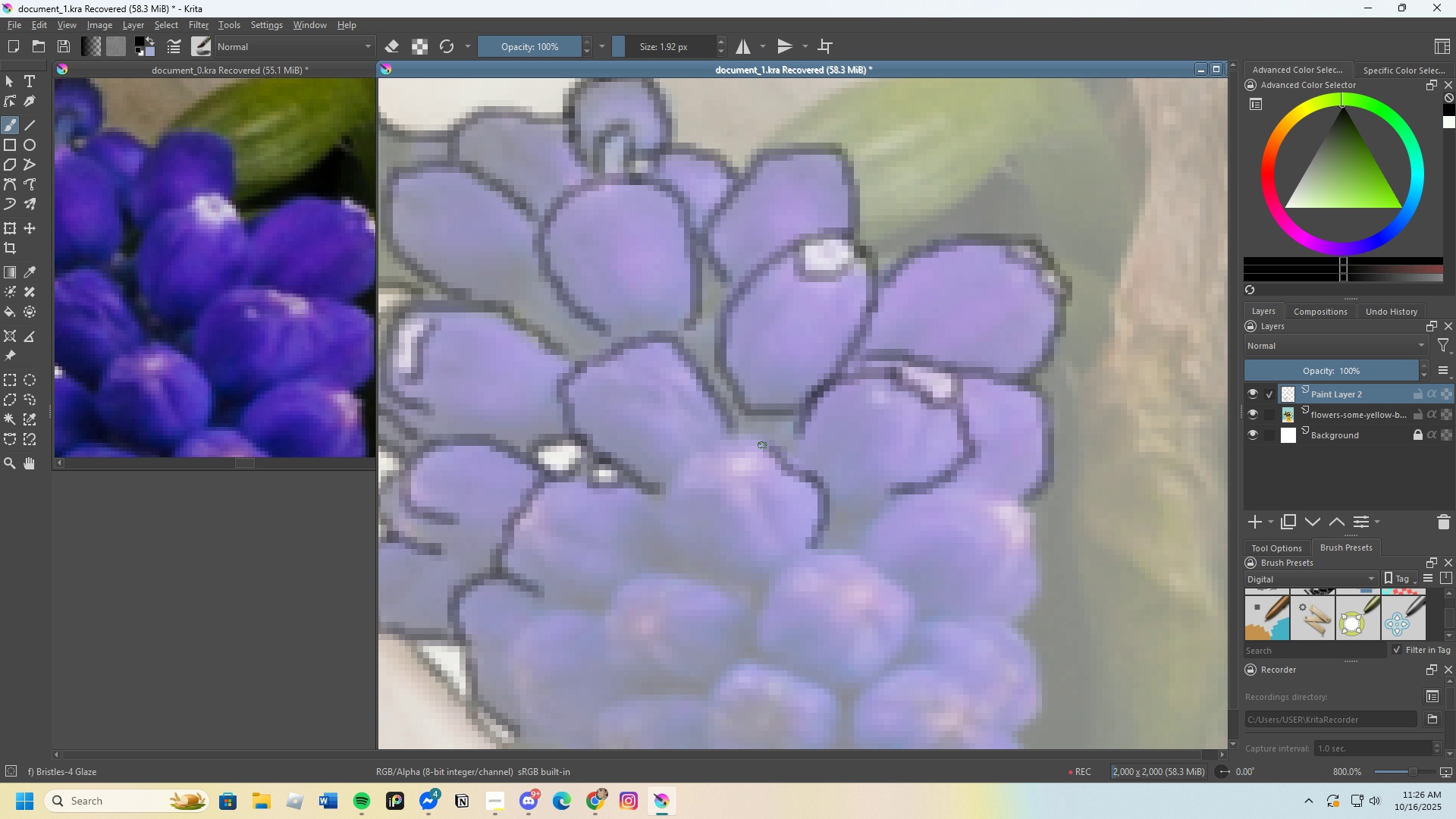 
key(Control+Z)
 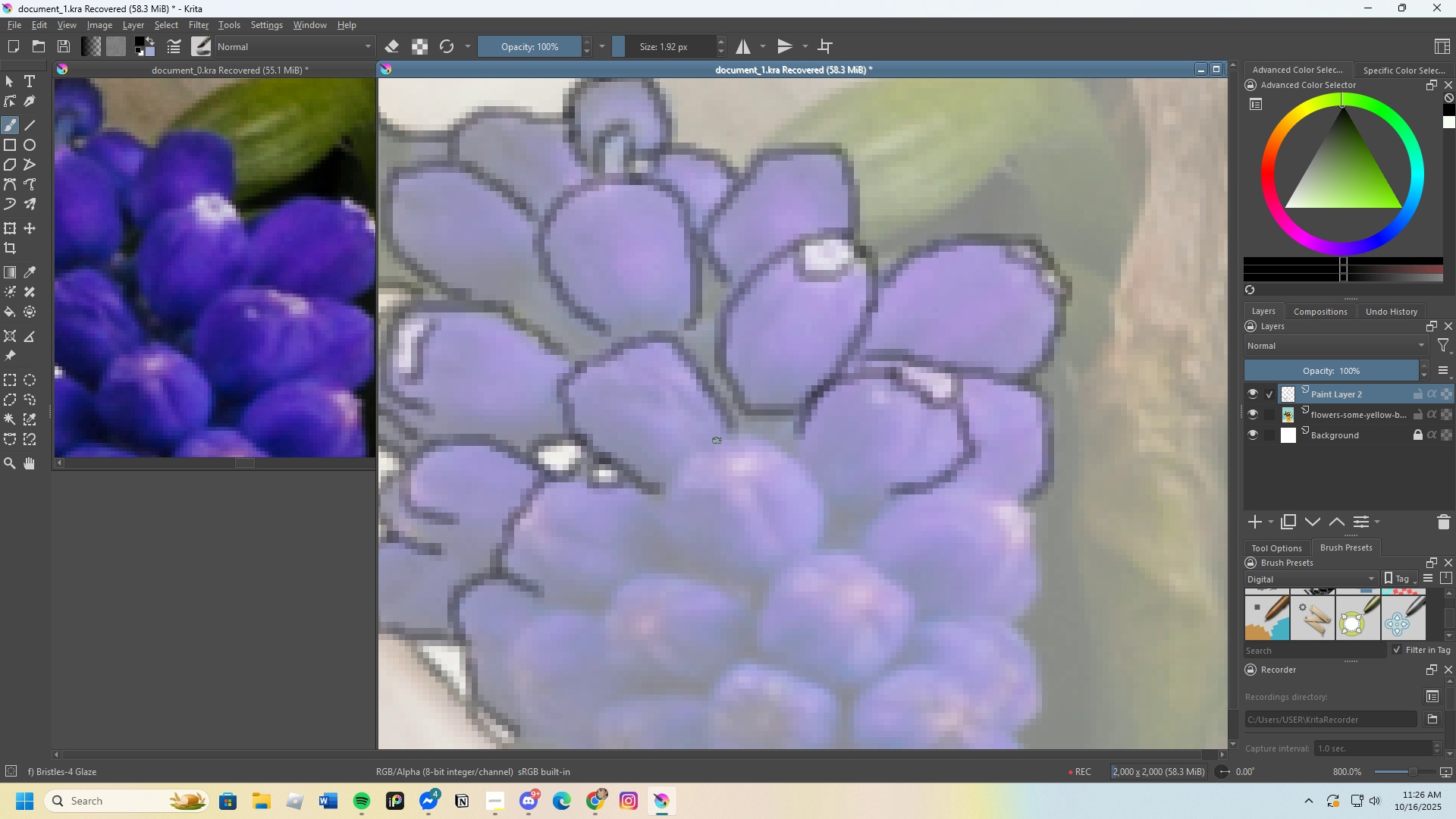 
left_click_drag(start_coordinate=[720, 441], to_coordinate=[818, 548])
 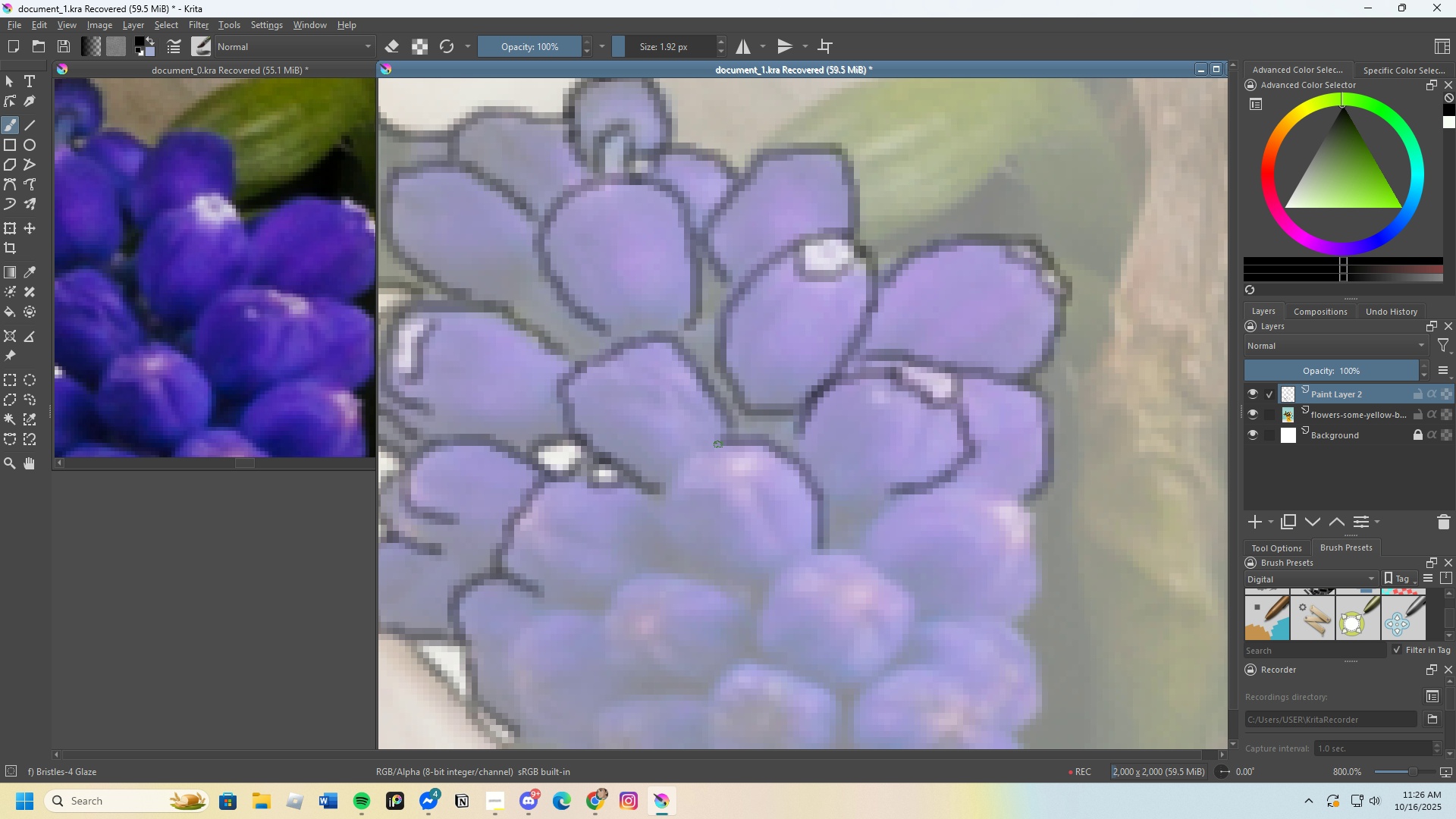 
left_click_drag(start_coordinate=[718, 444], to_coordinate=[695, 559])
 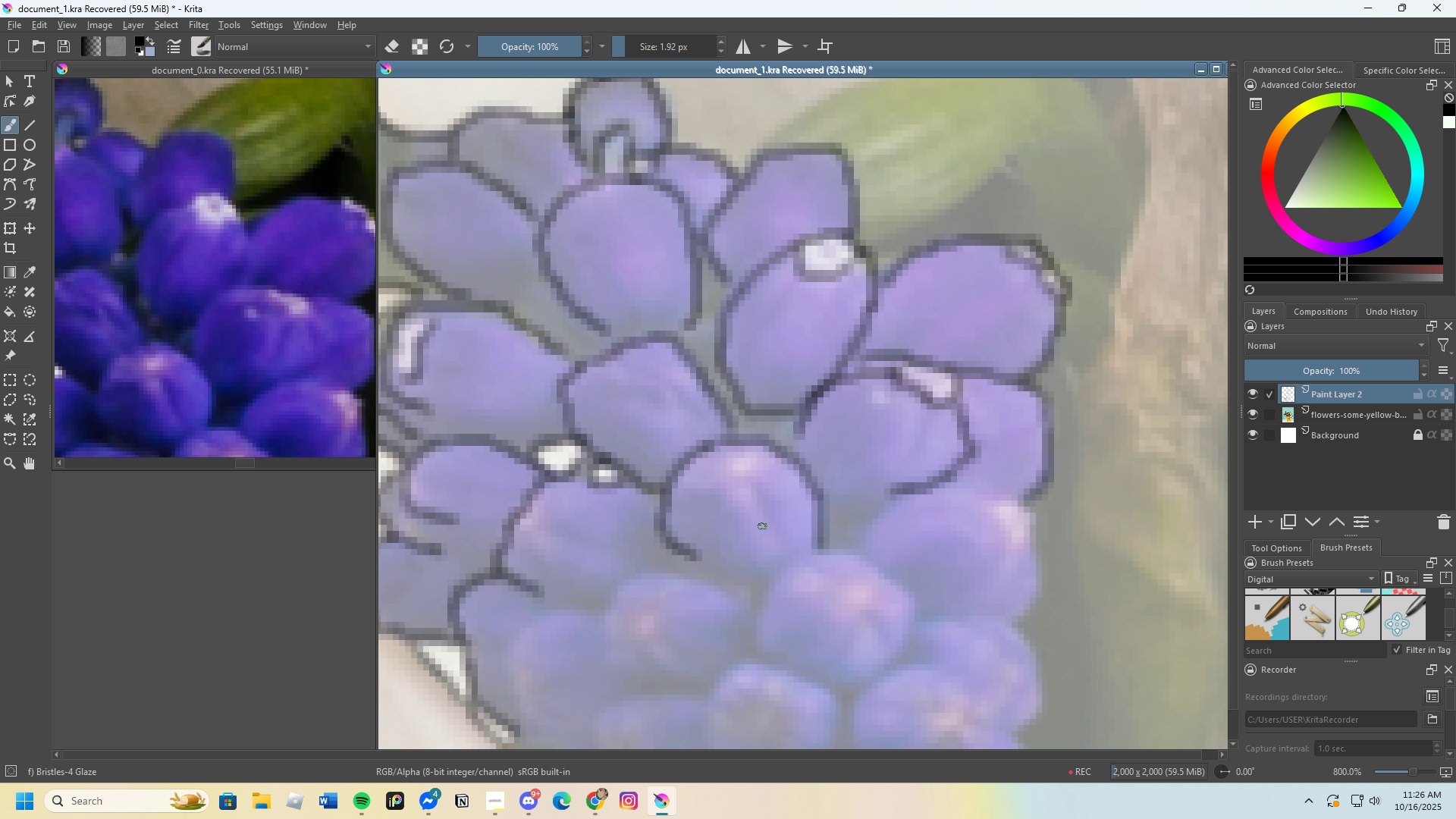 
left_click_drag(start_coordinate=[762, 526], to_coordinate=[774, 503])
 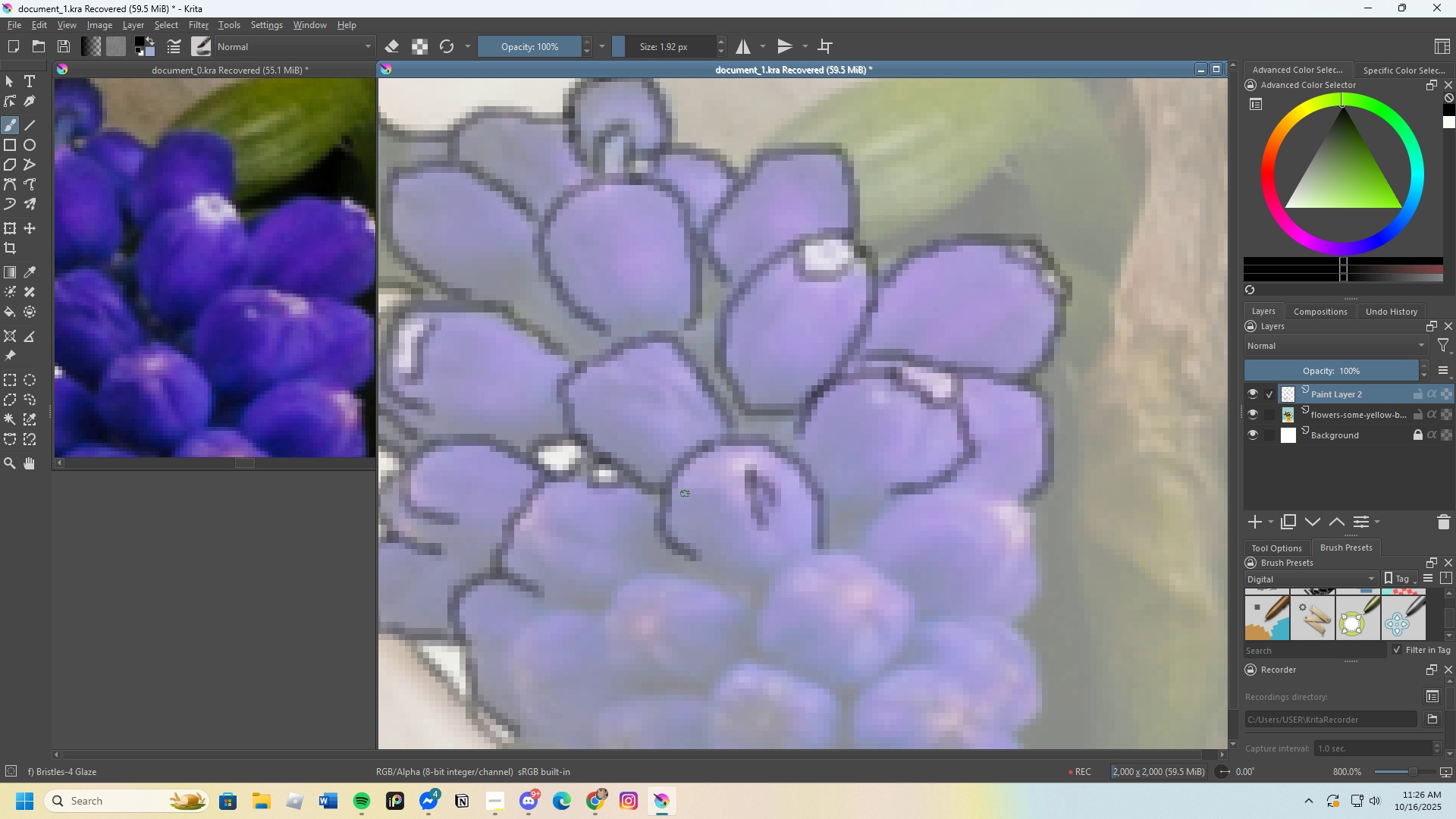 
left_click_drag(start_coordinate=[679, 494], to_coordinate=[742, 528])
 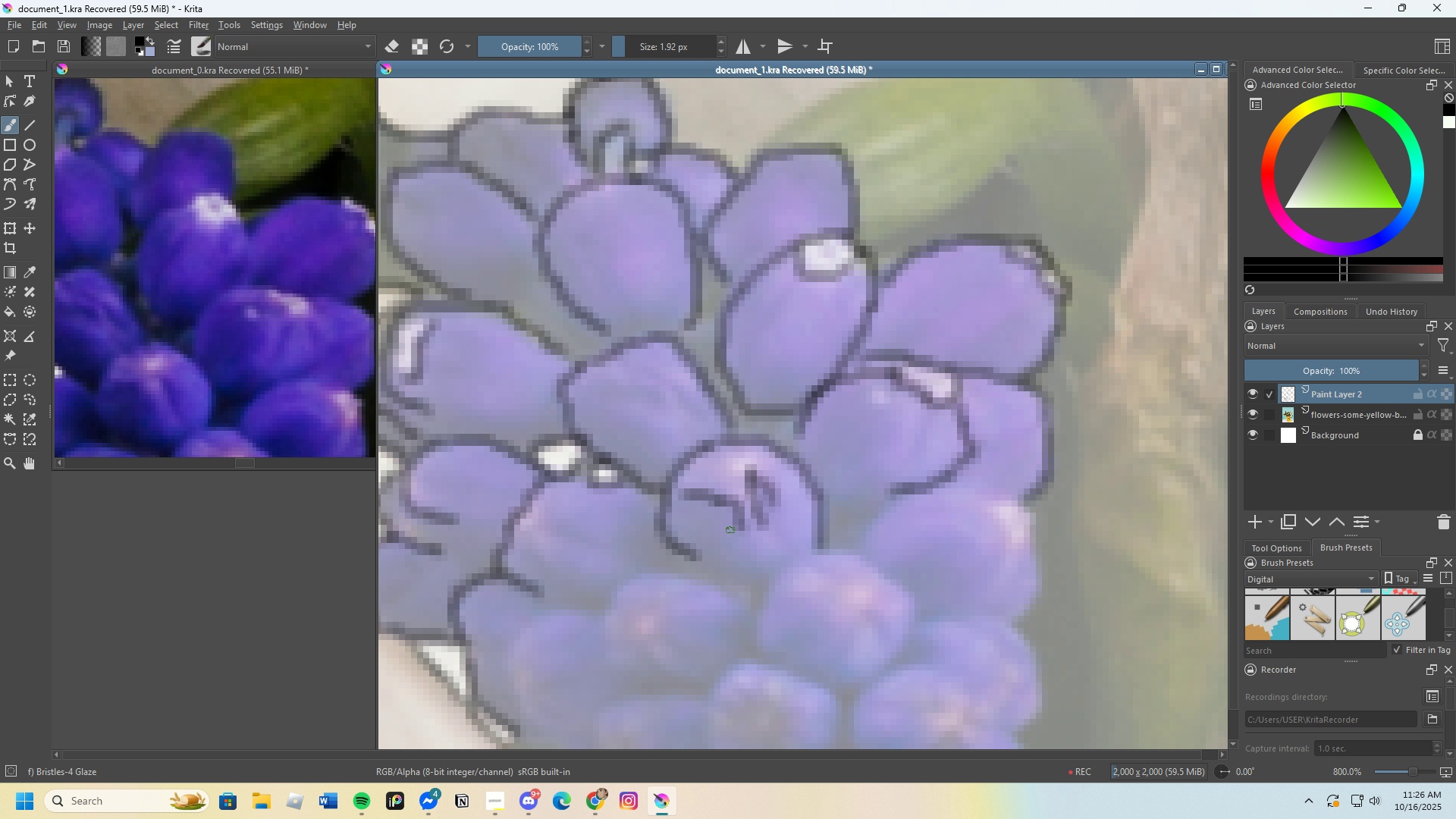 
scroll: coordinate [695, 576], scroll_direction: none, amount: 0.0
 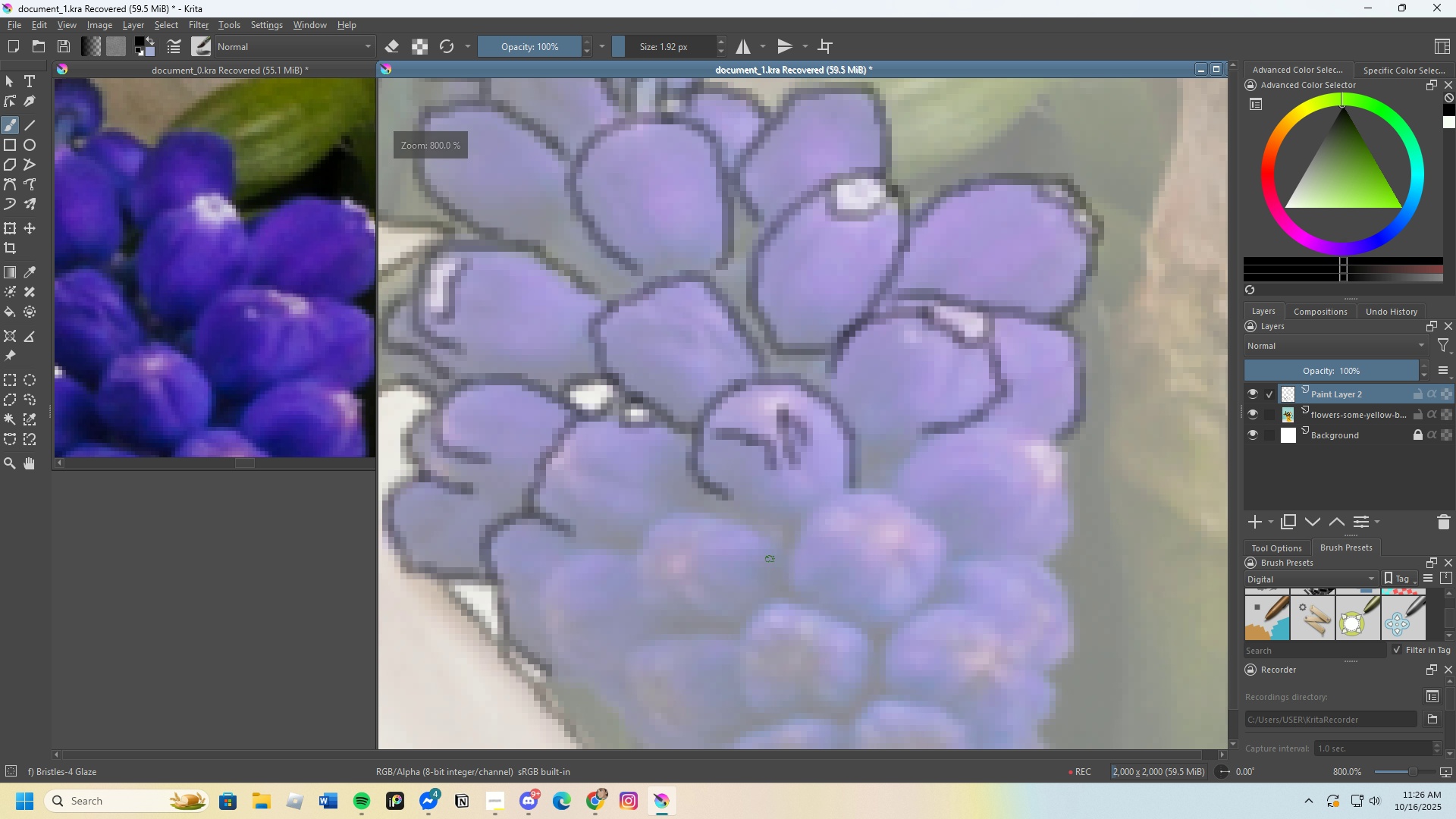 
left_click_drag(start_coordinate=[770, 554], to_coordinate=[651, 594])
 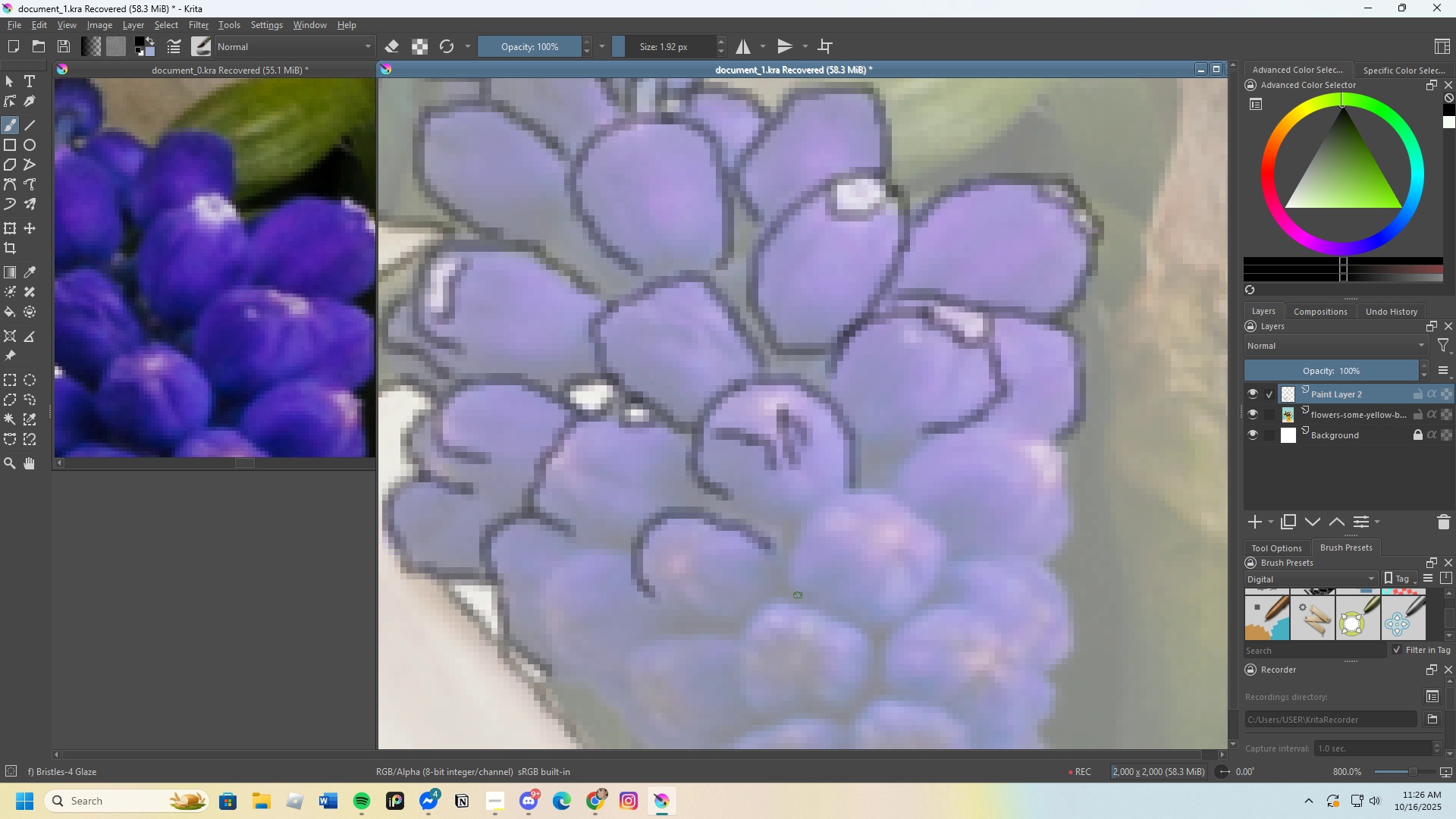 
left_click_drag(start_coordinate=[789, 595], to_coordinate=[949, 565])
 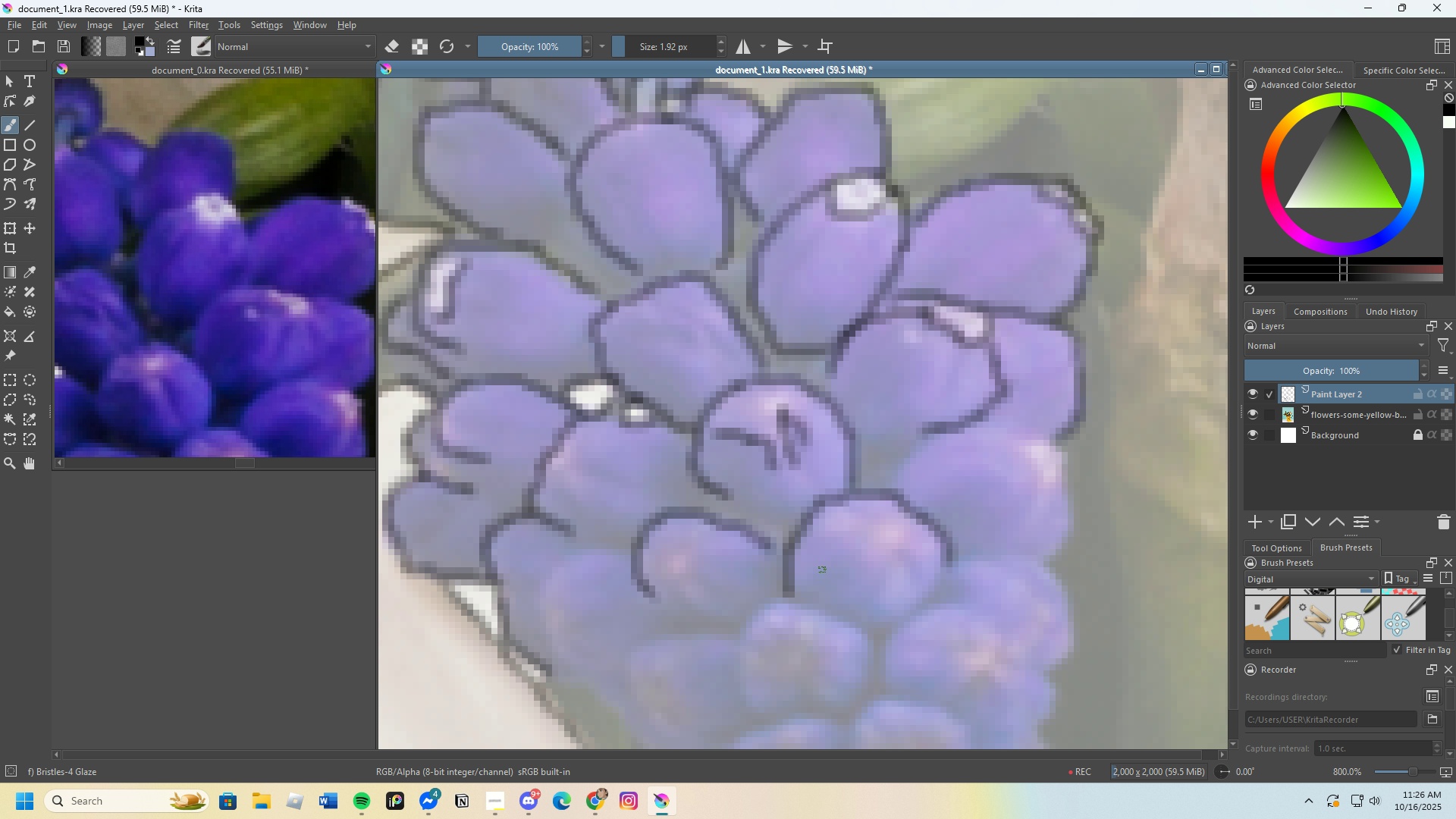 
scroll: coordinate [870, 617], scroll_direction: none, amount: 0.0
 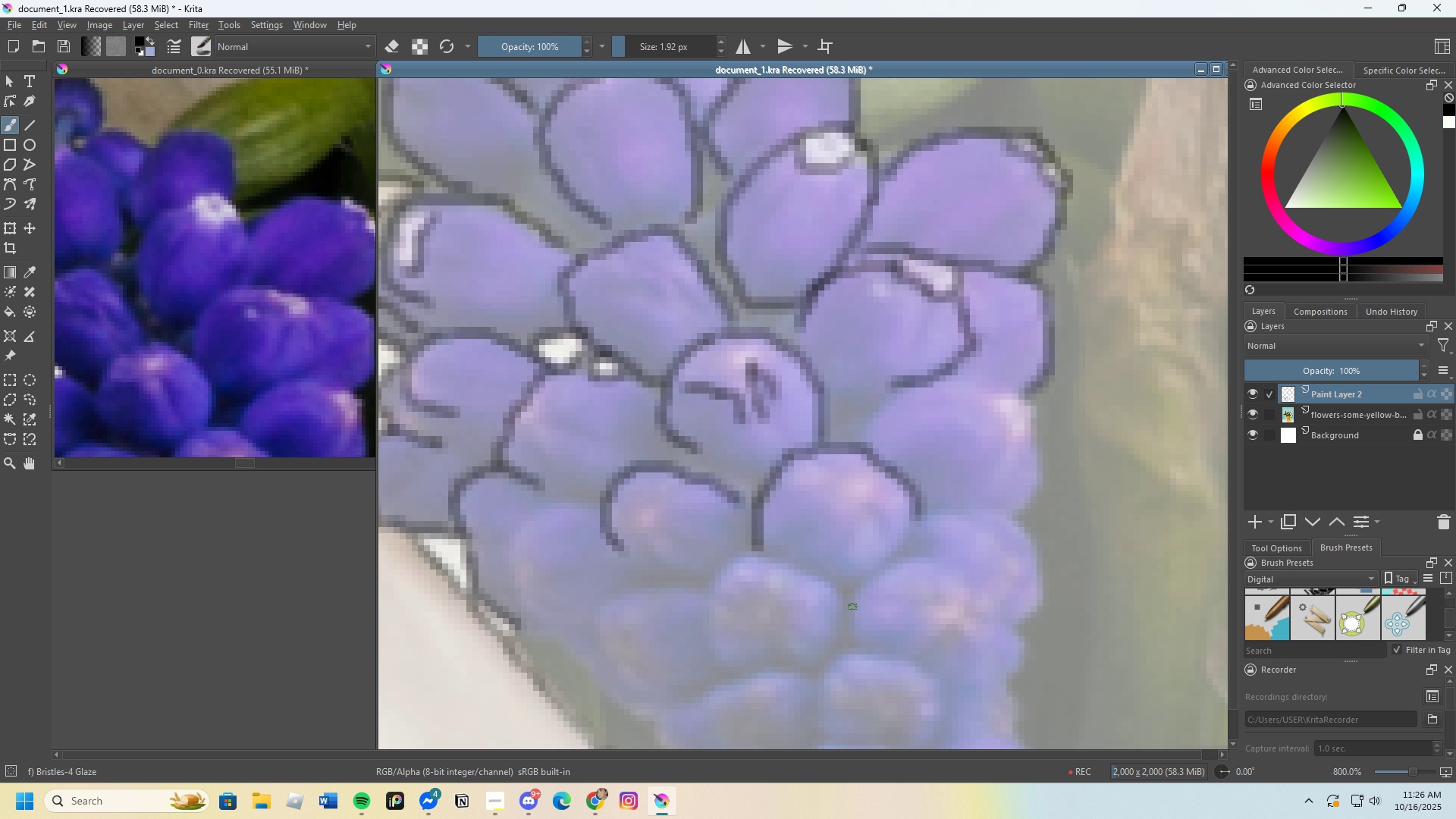 
left_click_drag(start_coordinate=[845, 604], to_coordinate=[723, 664])
 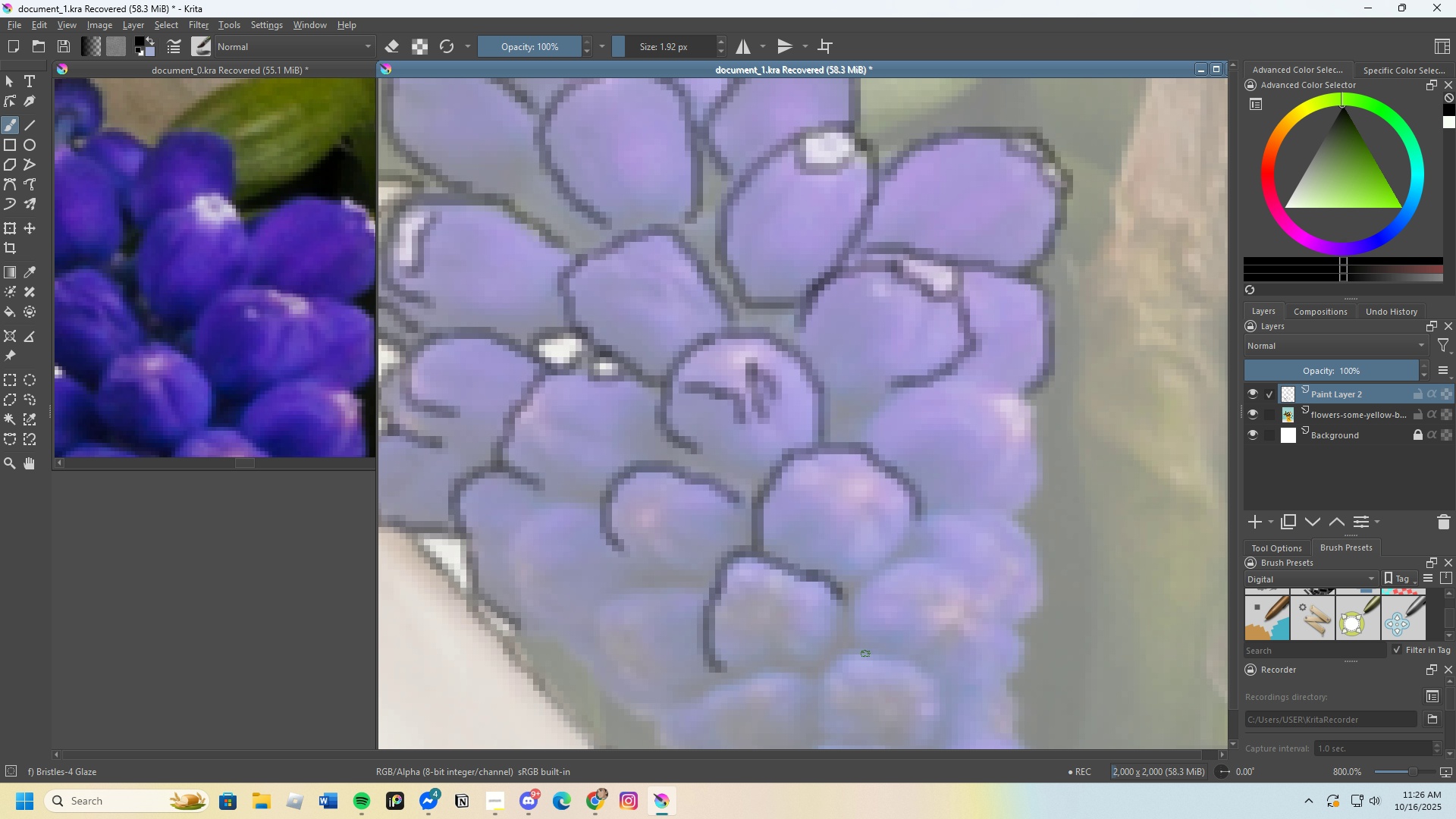 
left_click_drag(start_coordinate=[864, 651], to_coordinate=[928, 557])
 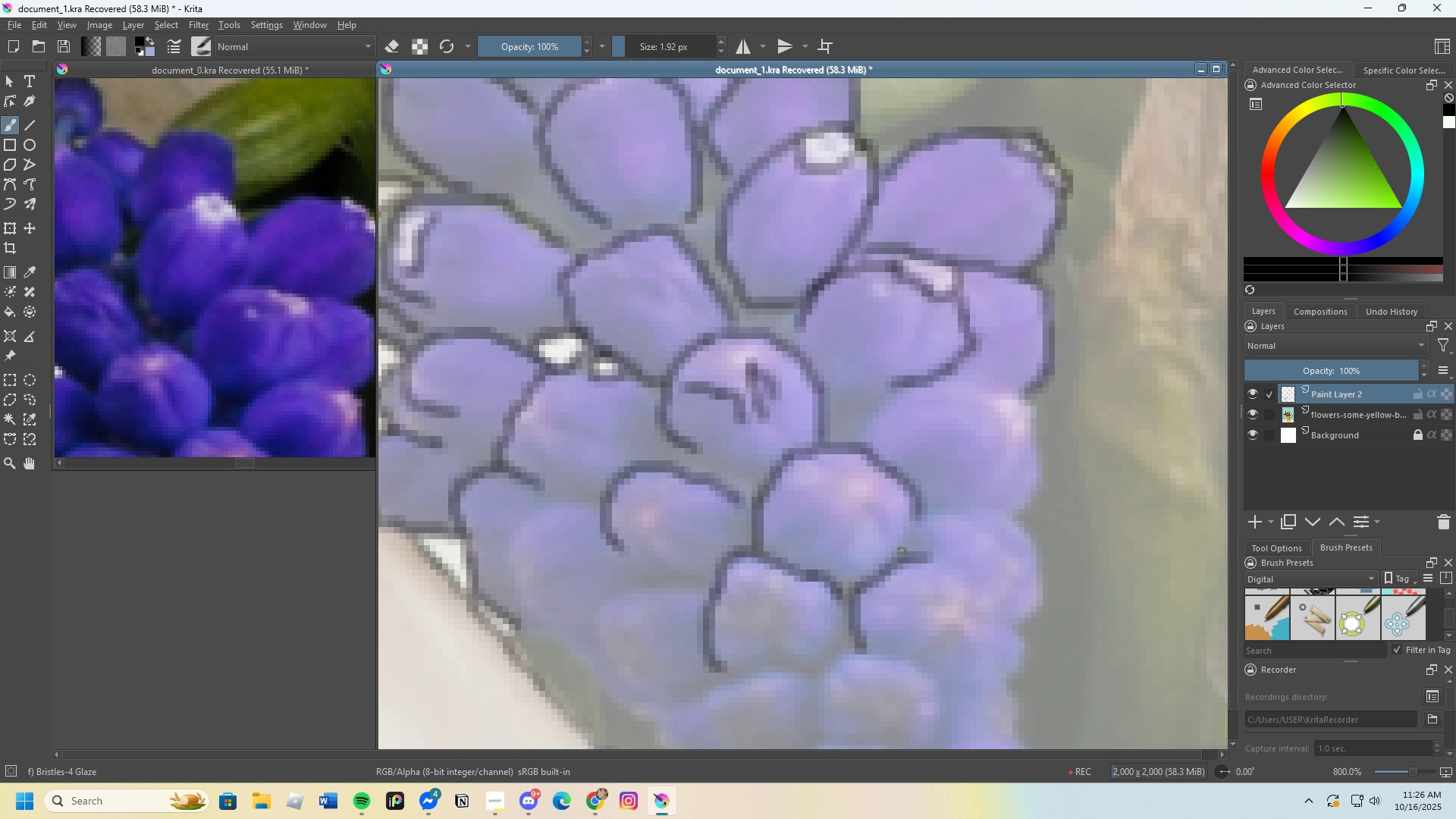 
left_click_drag(start_coordinate=[900, 549], to_coordinate=[1023, 626])
 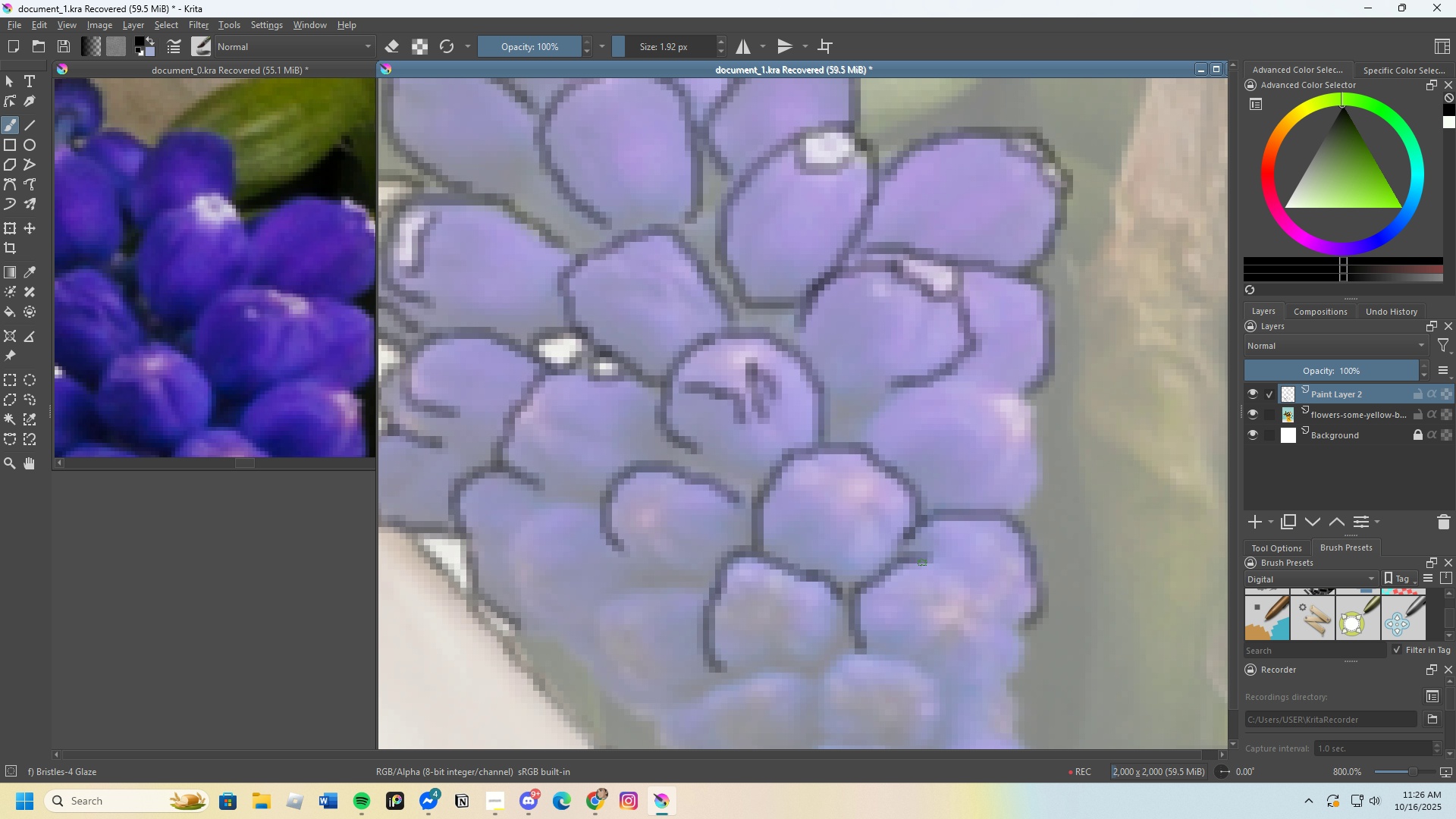 
left_click_drag(start_coordinate=[925, 560], to_coordinate=[997, 608])
 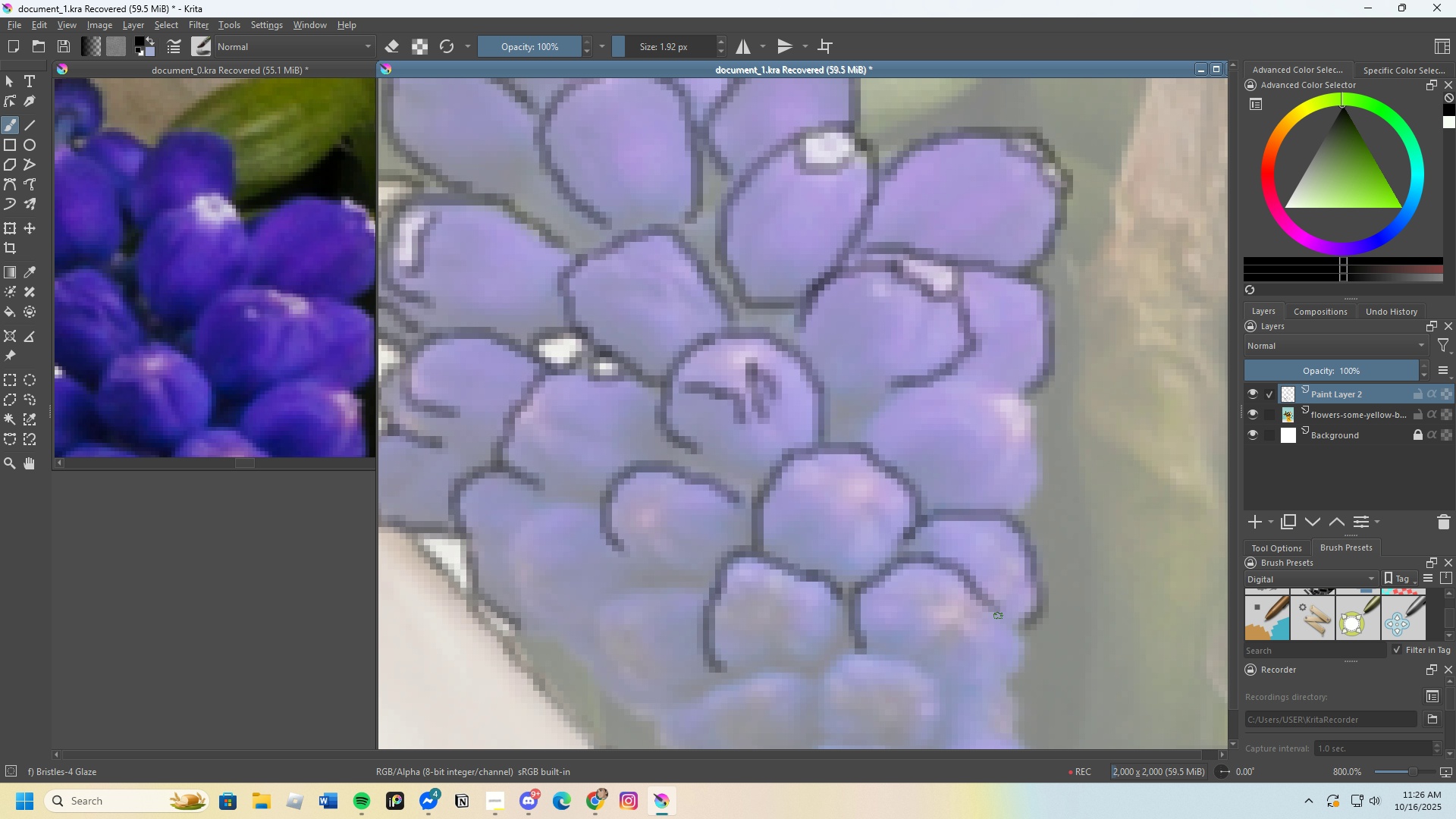 
left_click_drag(start_coordinate=[997, 616], to_coordinate=[995, 685])
 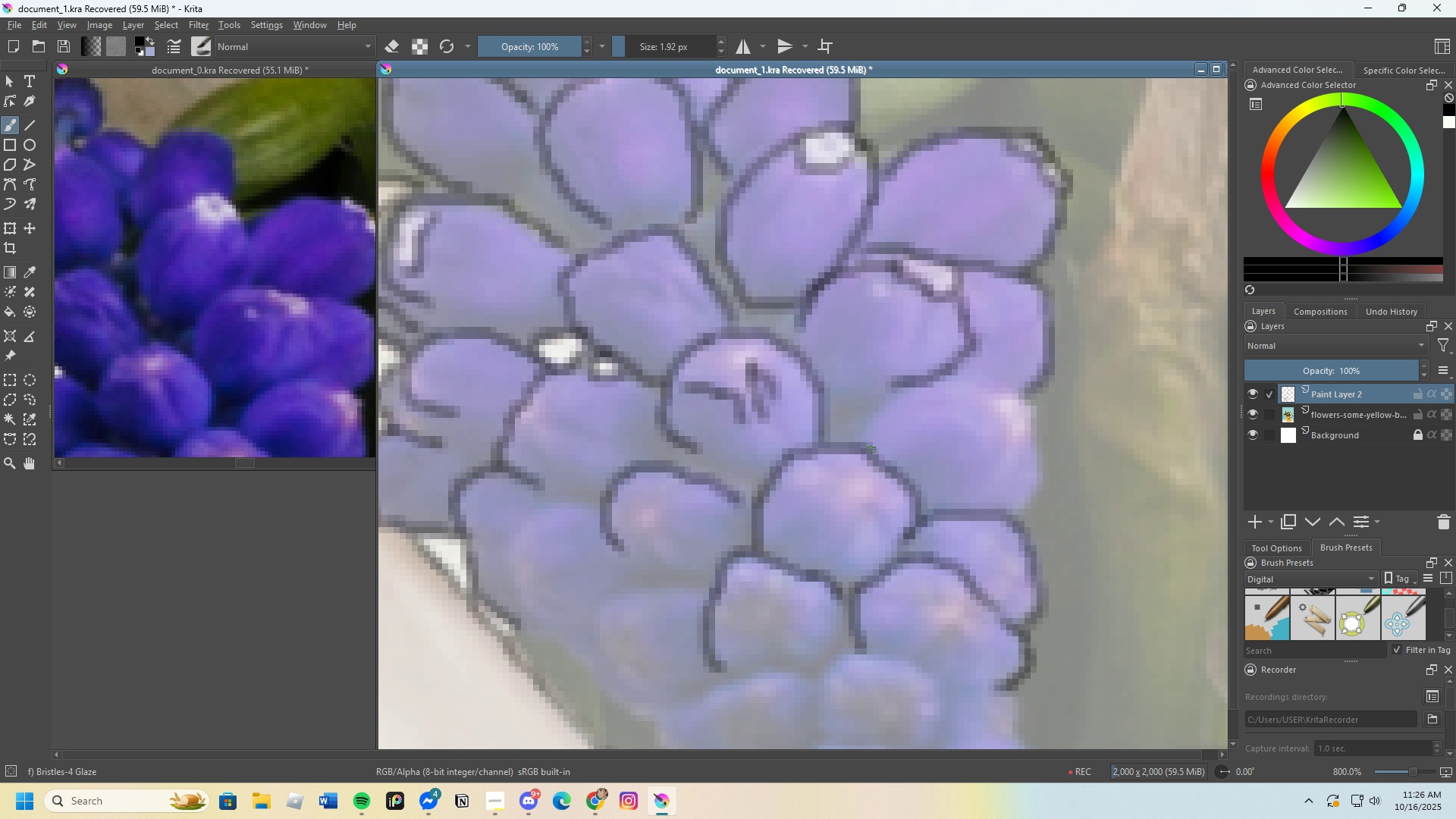 
left_click_drag(start_coordinate=[868, 450], to_coordinate=[1024, 516])
 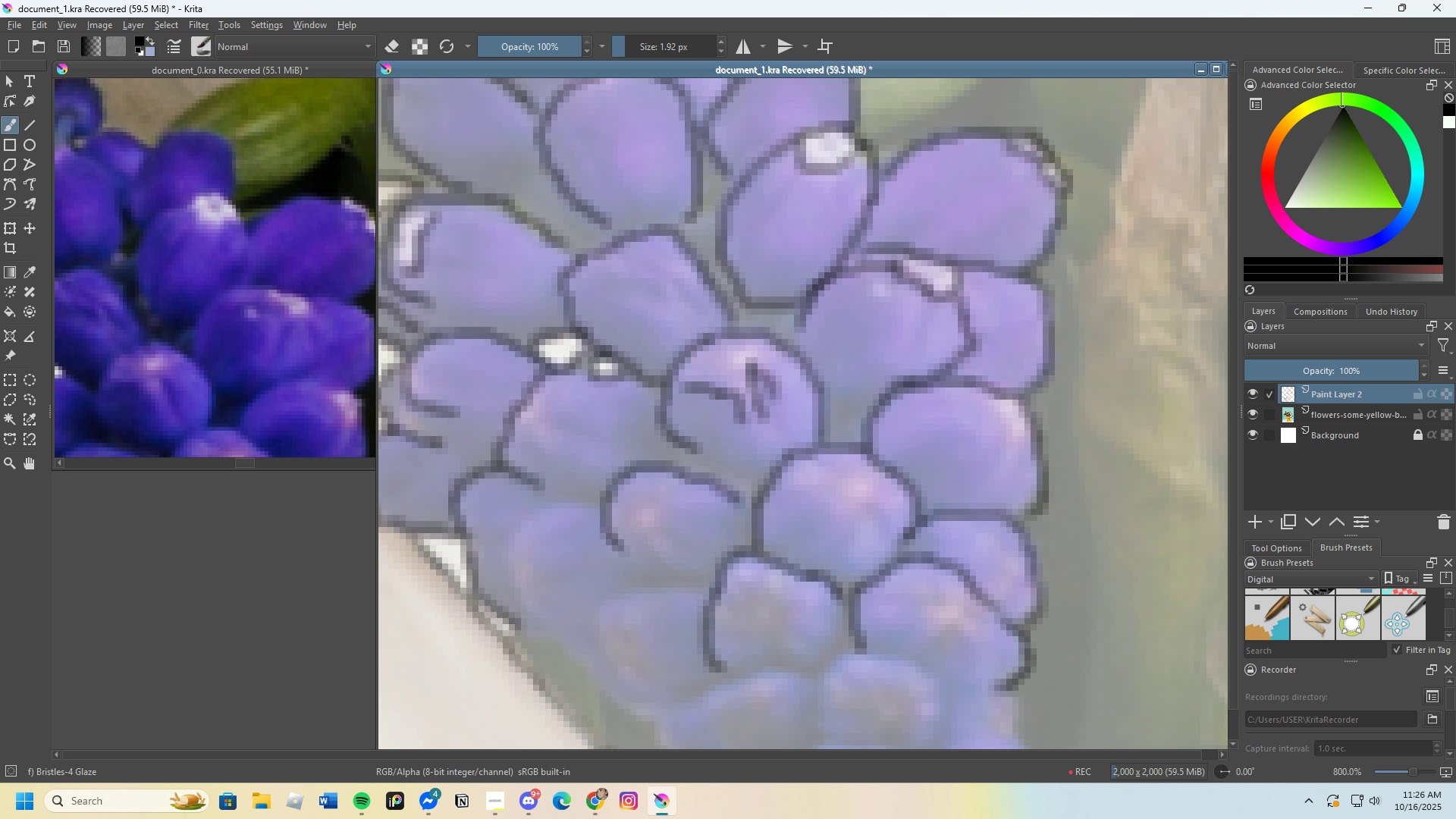 
scroll: coordinate [783, 354], scroll_direction: down, amount: 2.0
 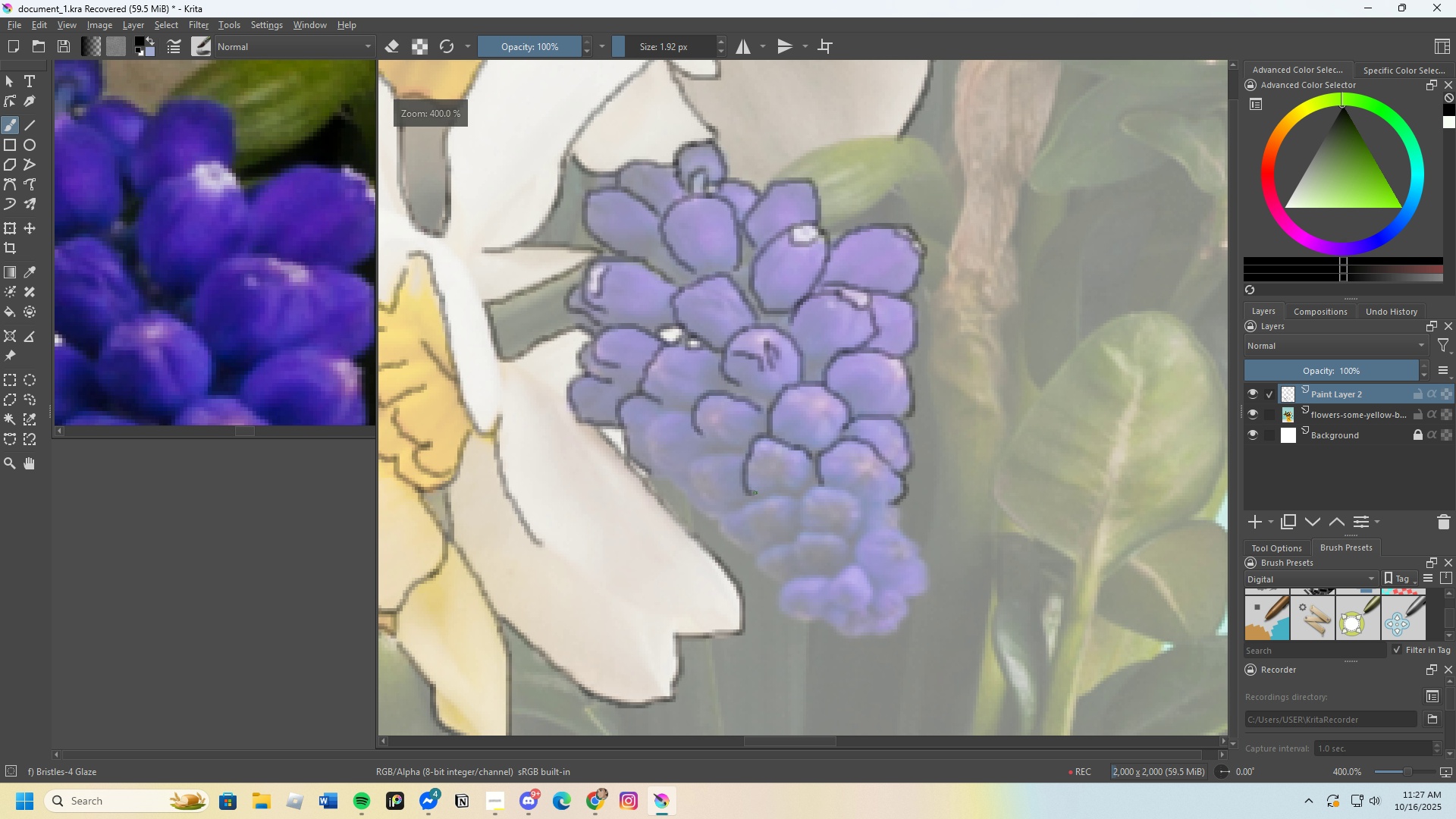 
scroll: coordinate [711, 473], scroll_direction: up, amount: 2.0
 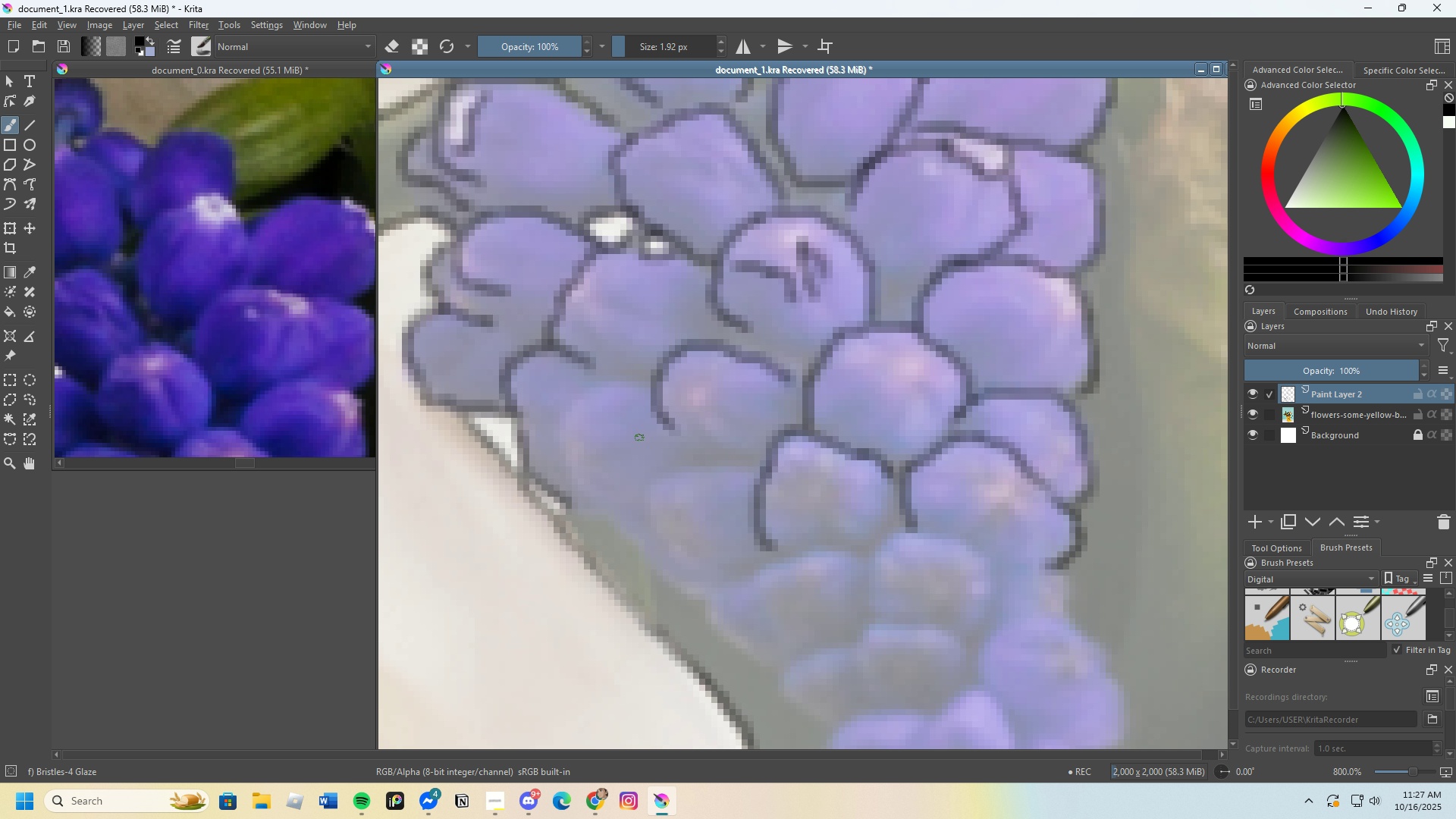 
left_click_drag(start_coordinate=[638, 390], to_coordinate=[616, 500])
 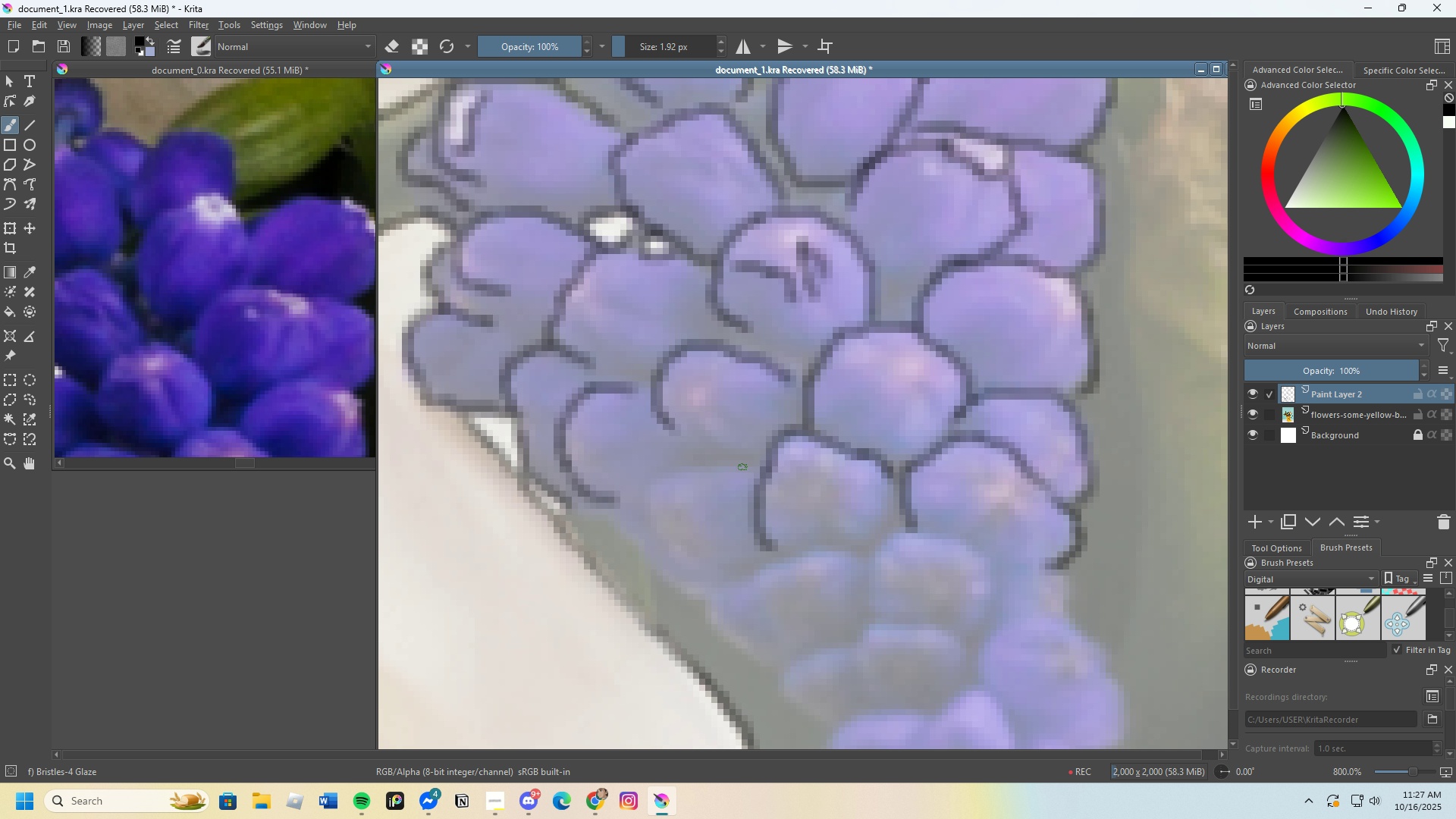 
left_click_drag(start_coordinate=[743, 467], to_coordinate=[733, 567])
 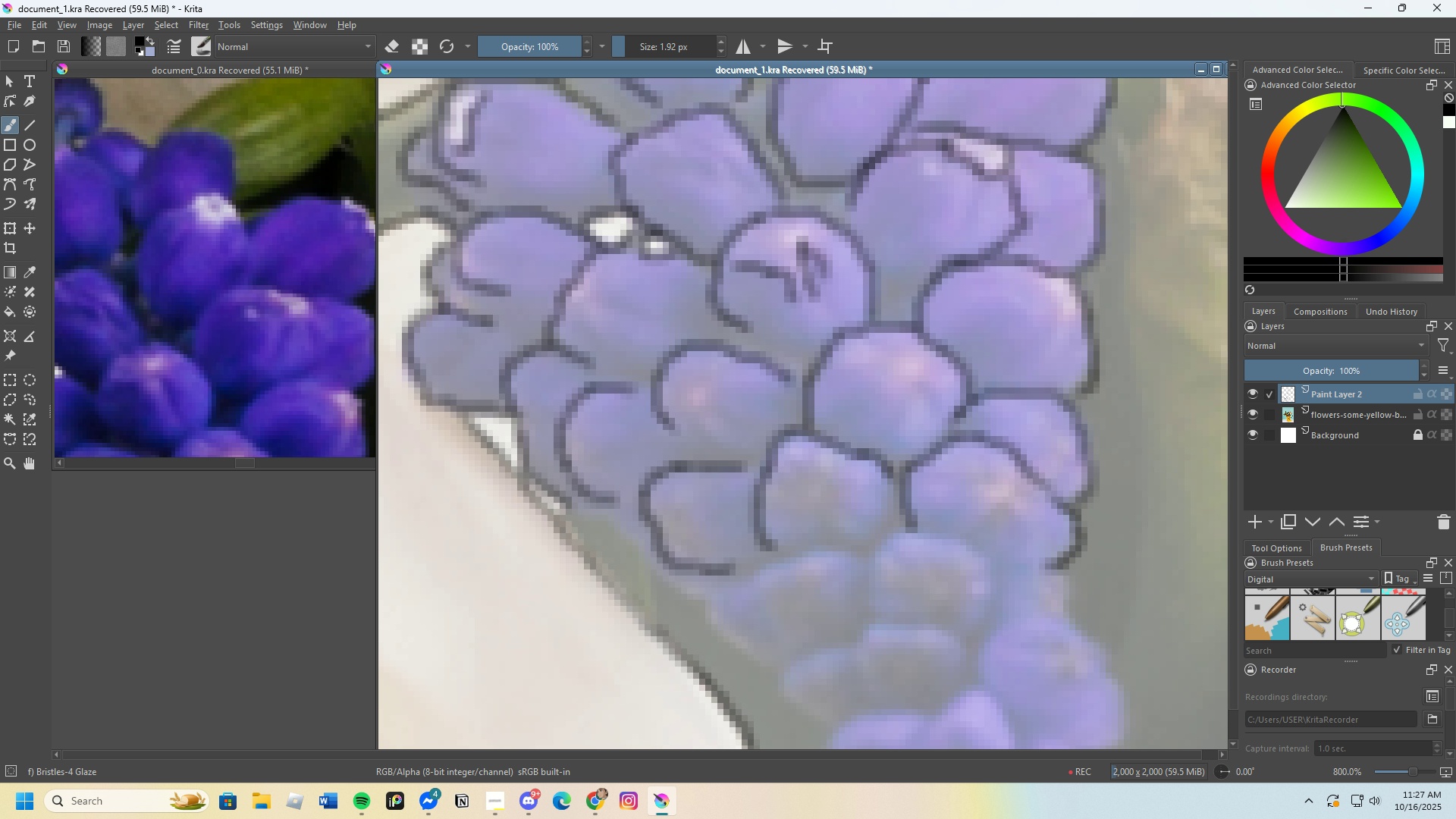 
scroll: coordinate [673, 512], scroll_direction: down, amount: 1.0
 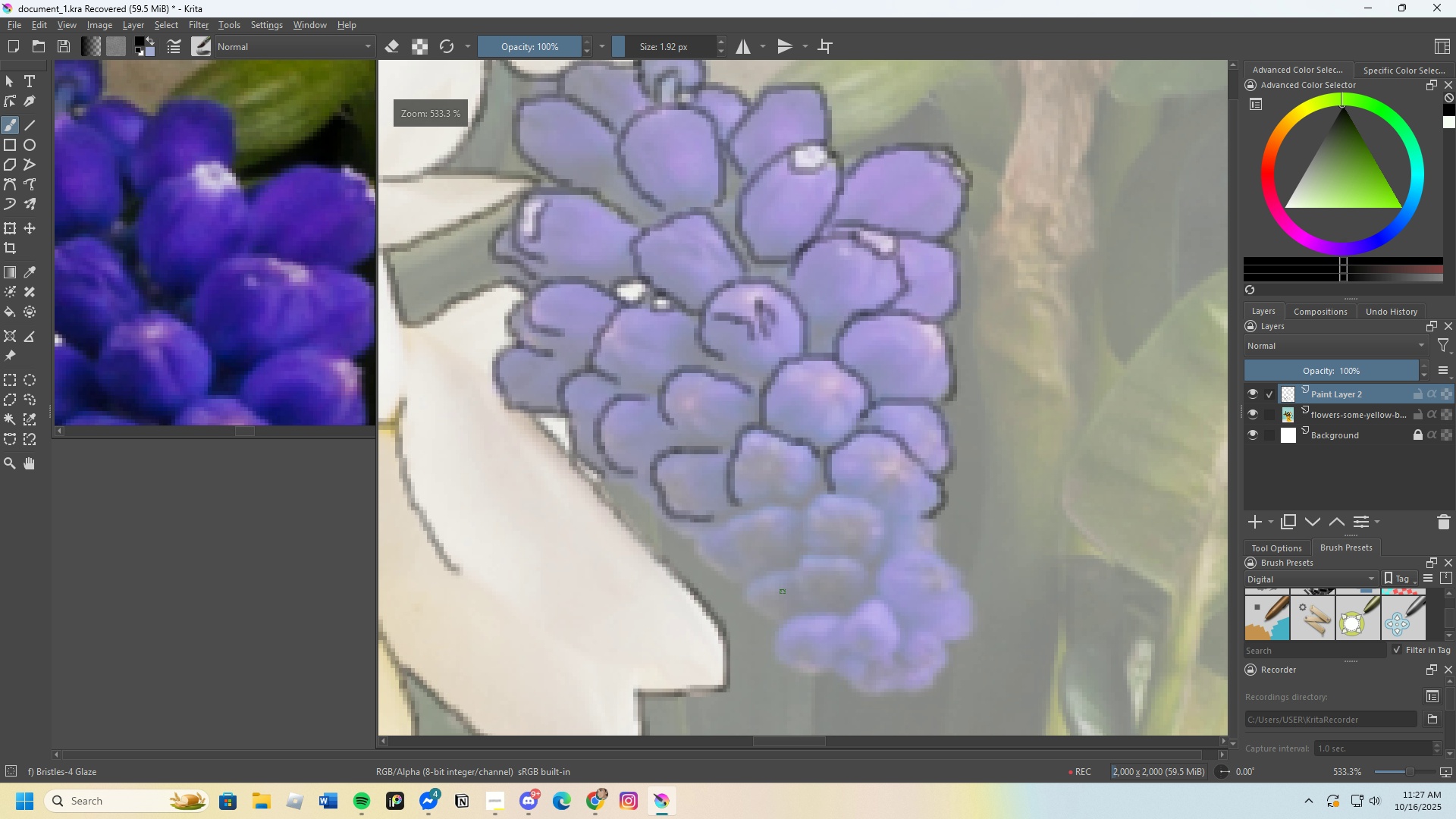 
scroll: coordinate [795, 592], scroll_direction: up, amount: 1.0
 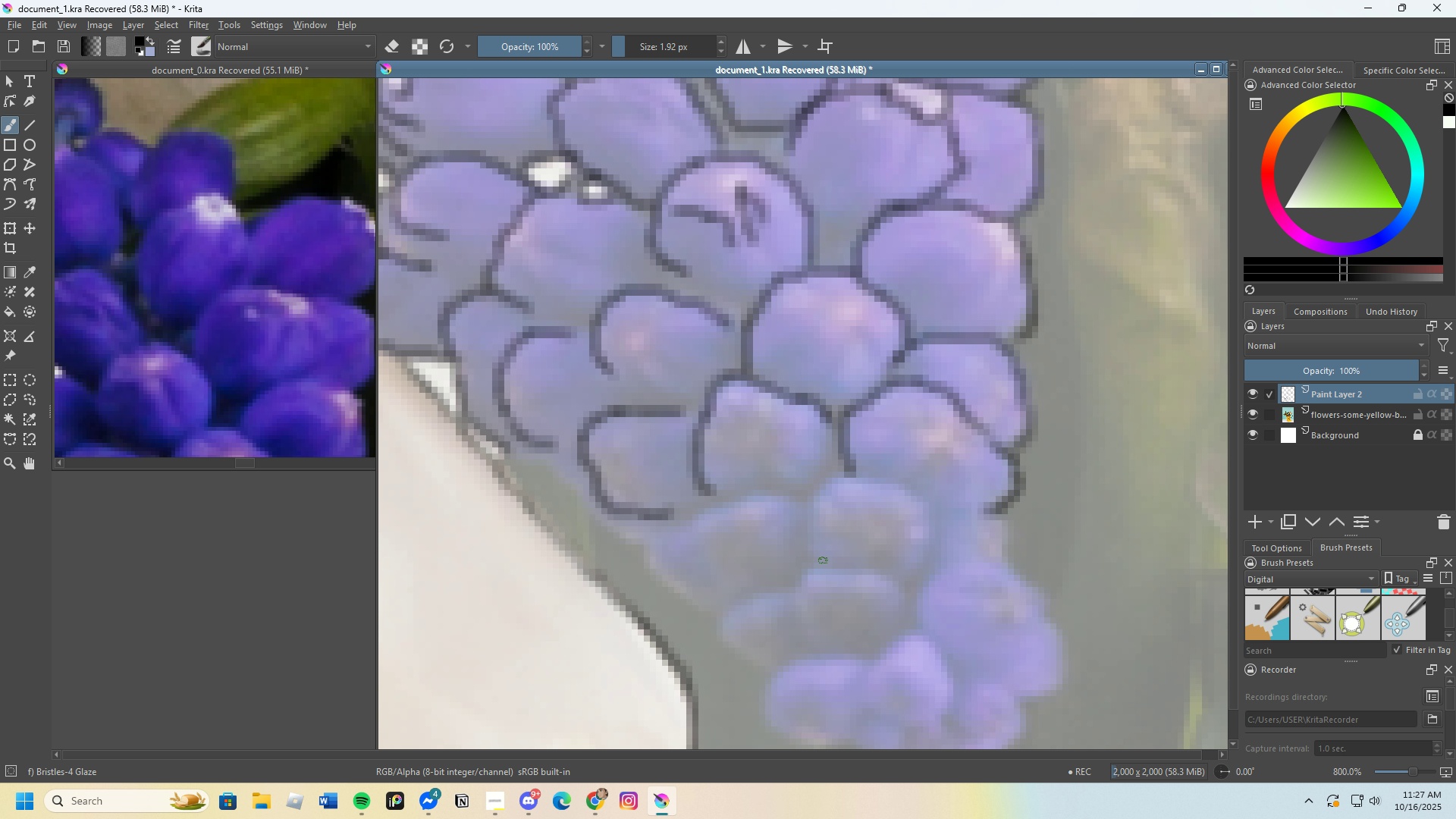 
left_click_drag(start_coordinate=[822, 560], to_coordinate=[932, 535])
 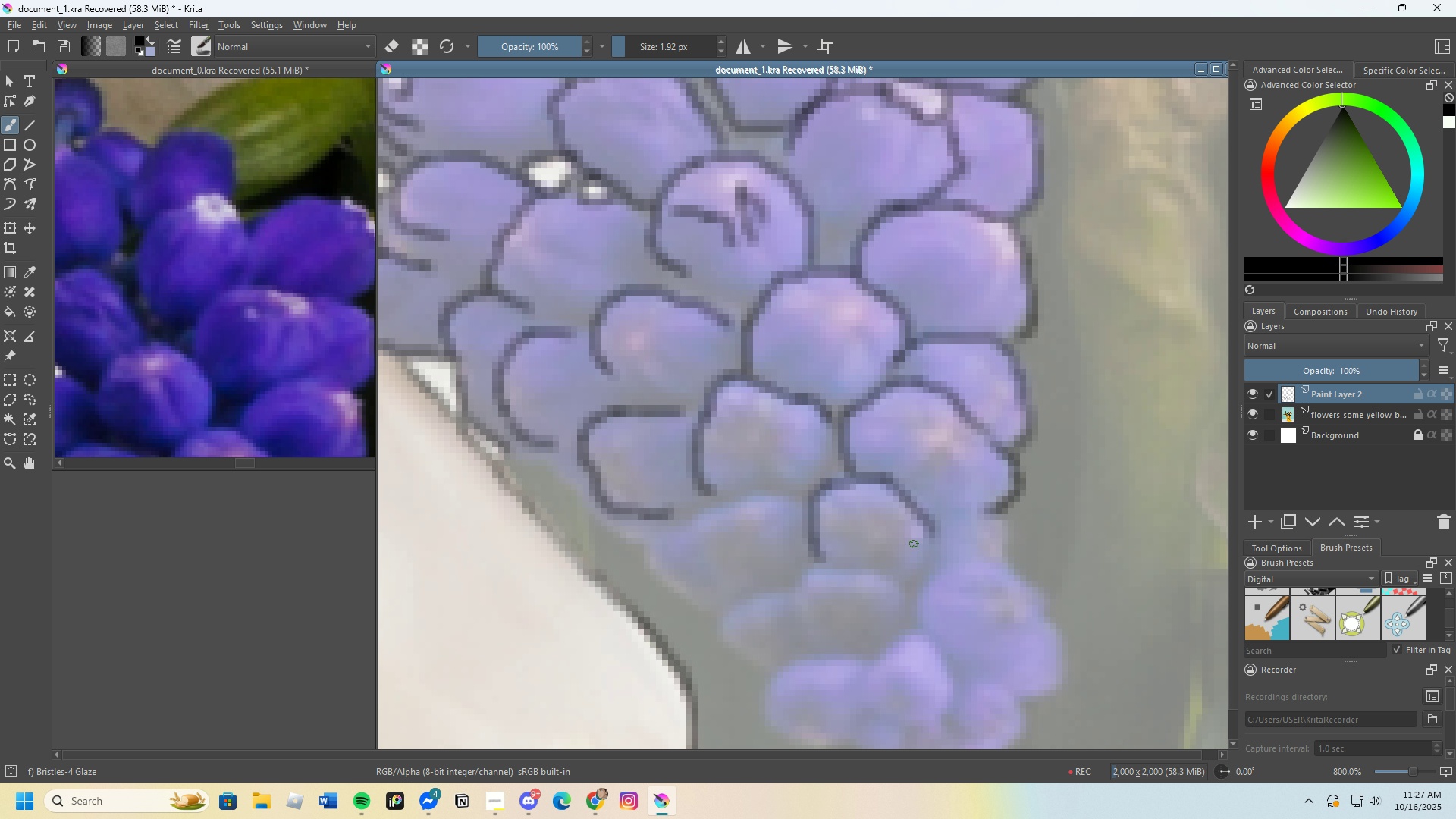 
scroll: coordinate [799, 541], scroll_direction: none, amount: 0.0
 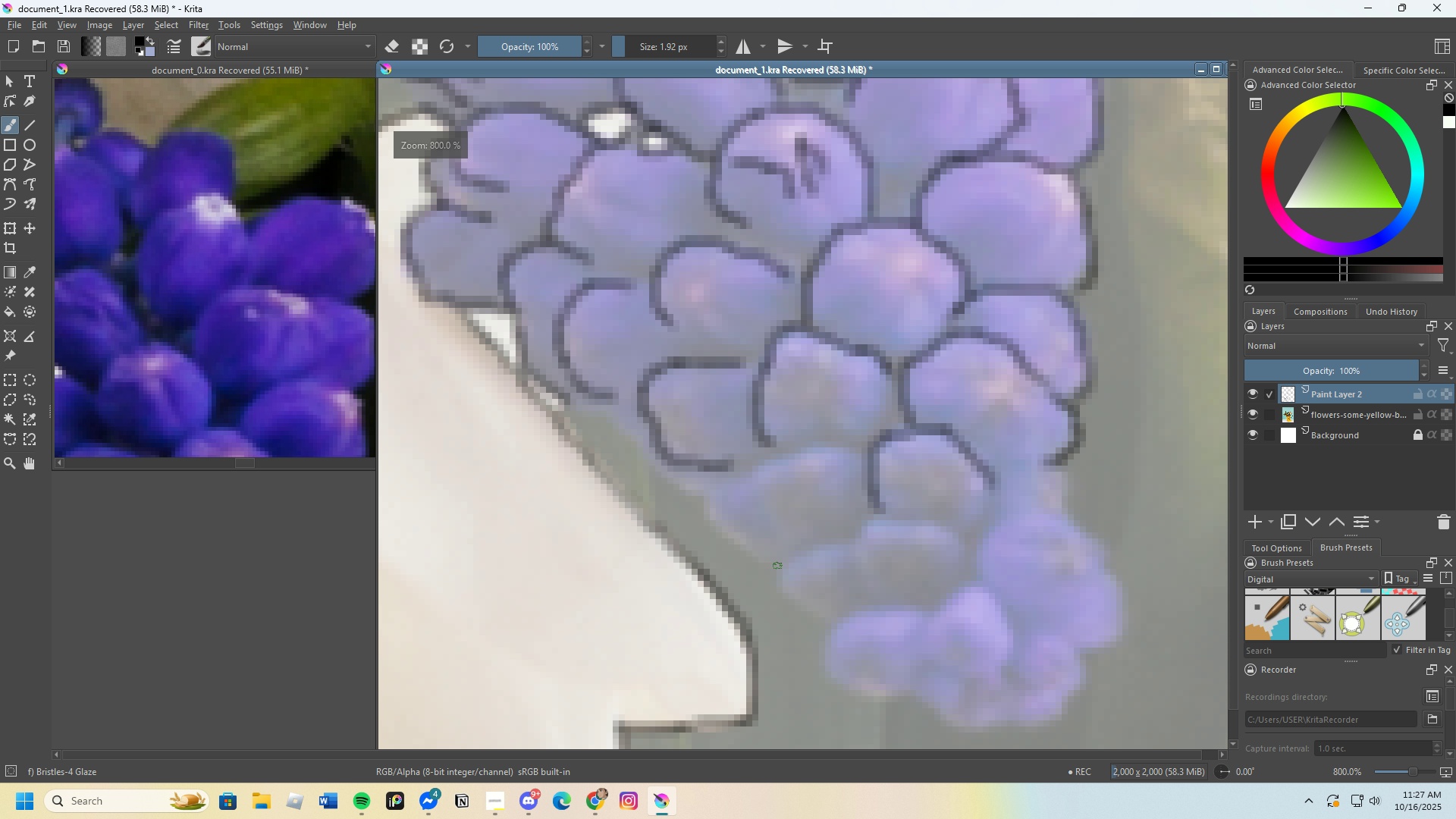 
left_click_drag(start_coordinate=[771, 569], to_coordinate=[861, 460])
 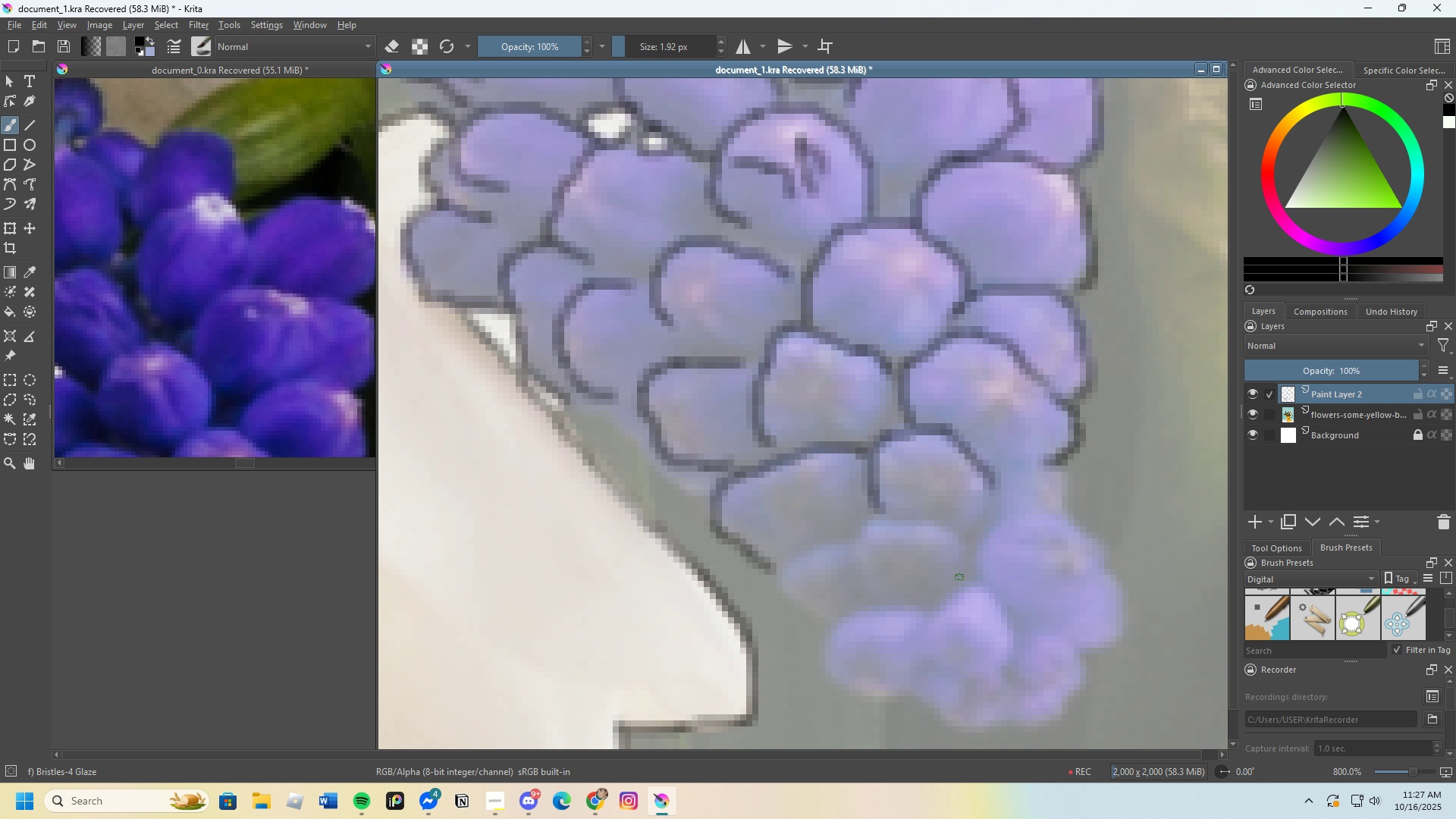 
left_click_drag(start_coordinate=[965, 574], to_coordinate=[853, 551])
 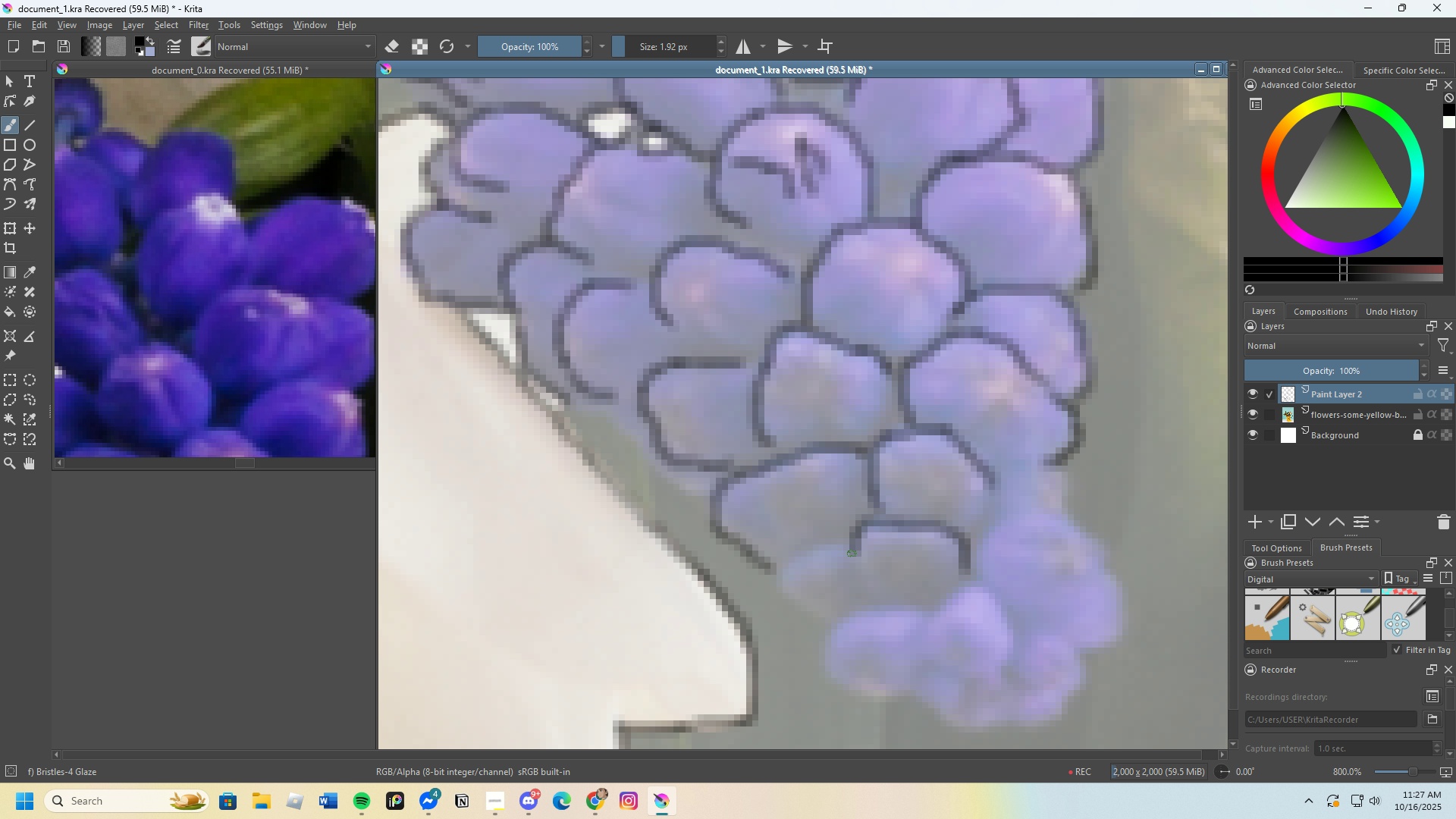 
left_click_drag(start_coordinate=[846, 553], to_coordinate=[836, 623])
 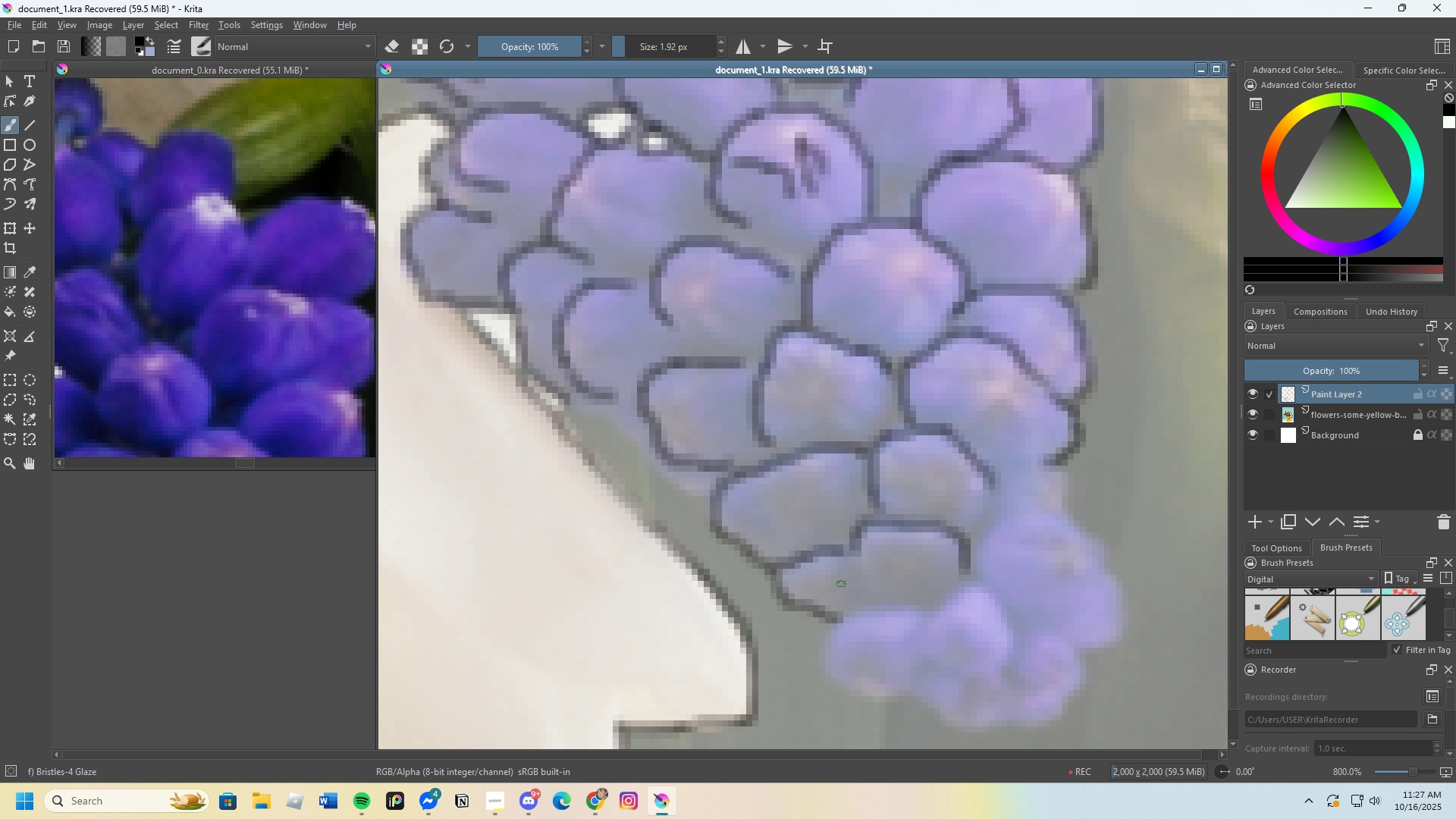 
scroll: coordinate [817, 587], scroll_direction: none, amount: 0.0
 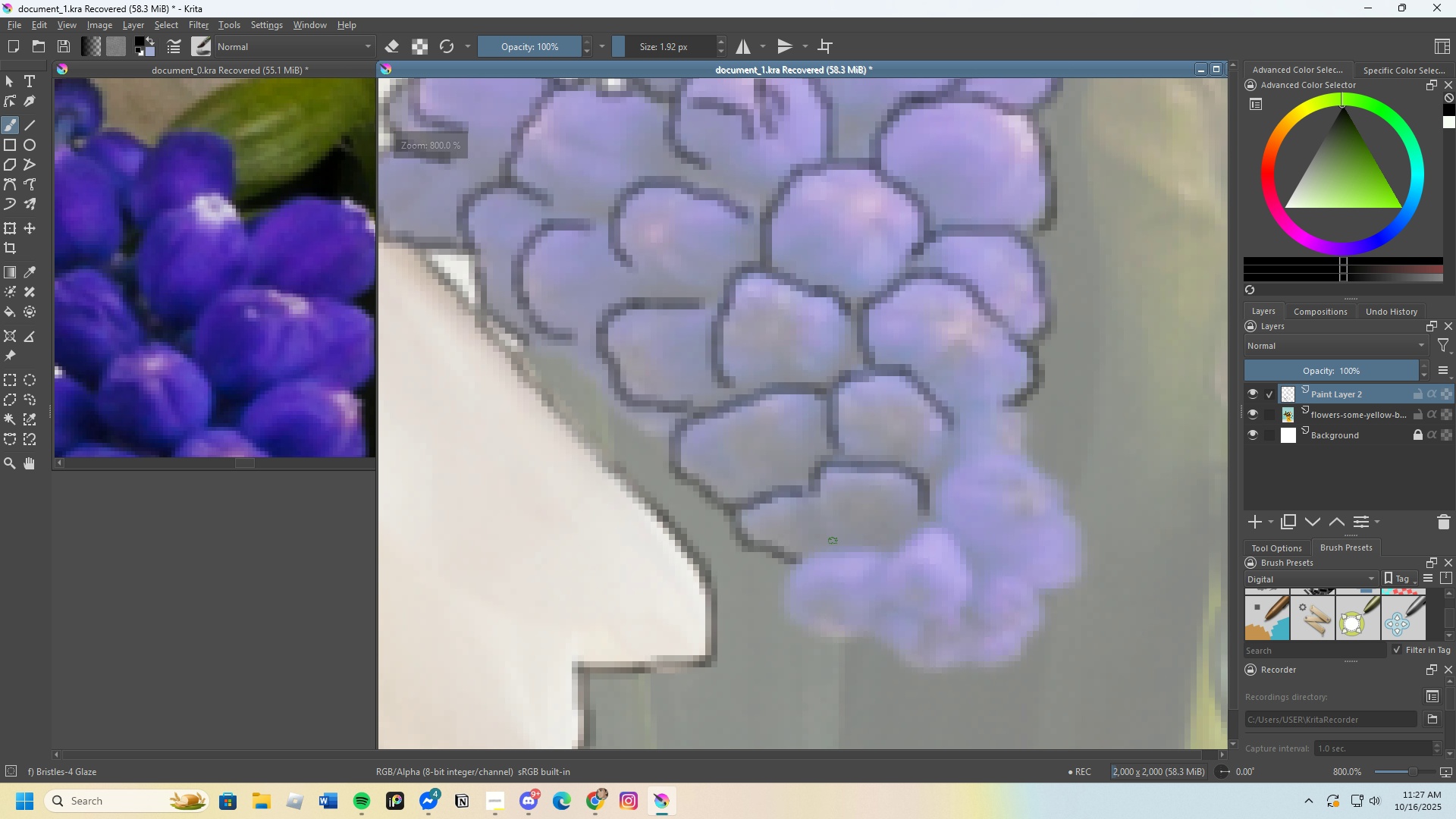 
left_click_drag(start_coordinate=[833, 543], to_coordinate=[812, 479])
 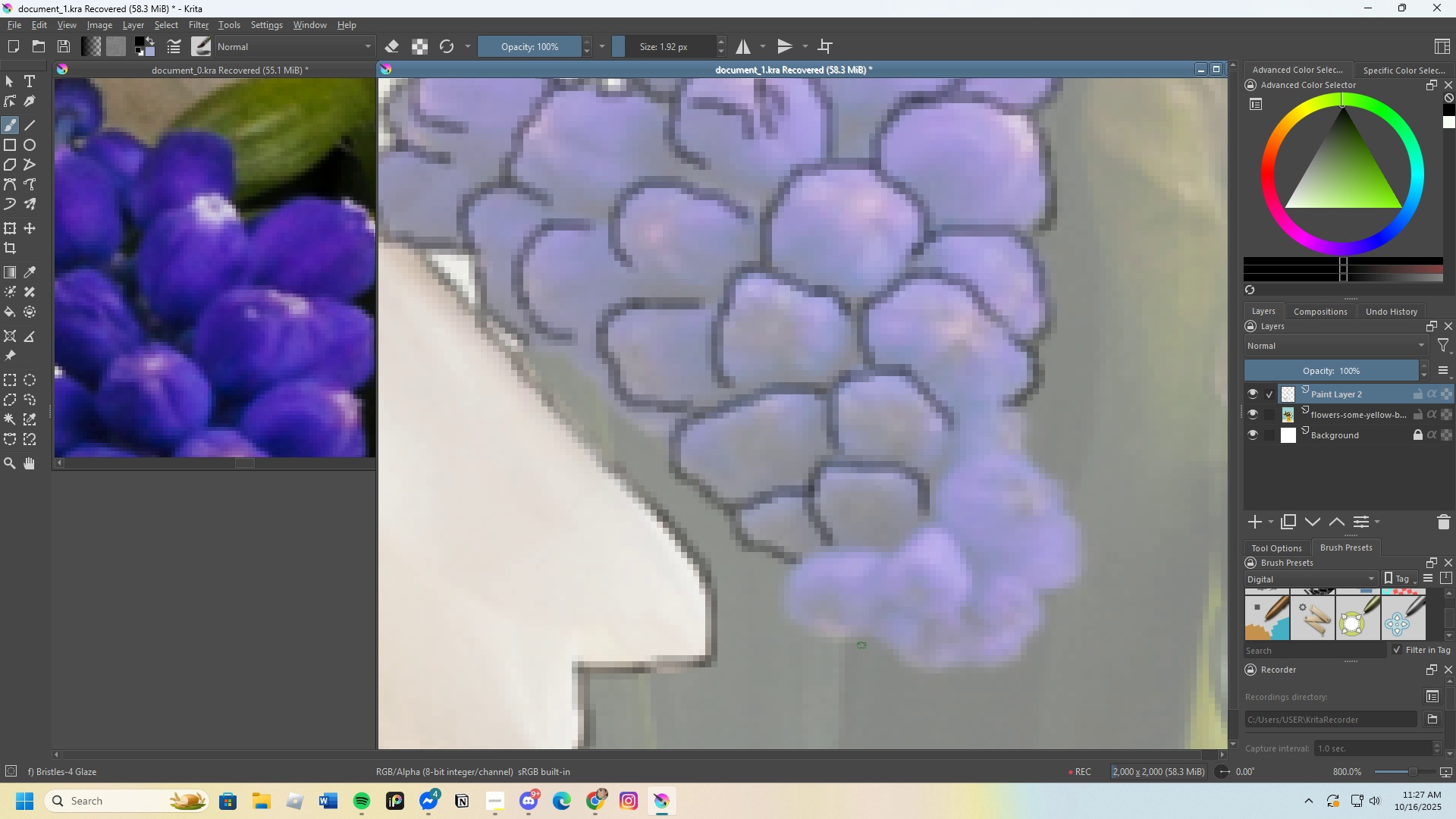 
left_click_drag(start_coordinate=[860, 639], to_coordinate=[880, 554])
 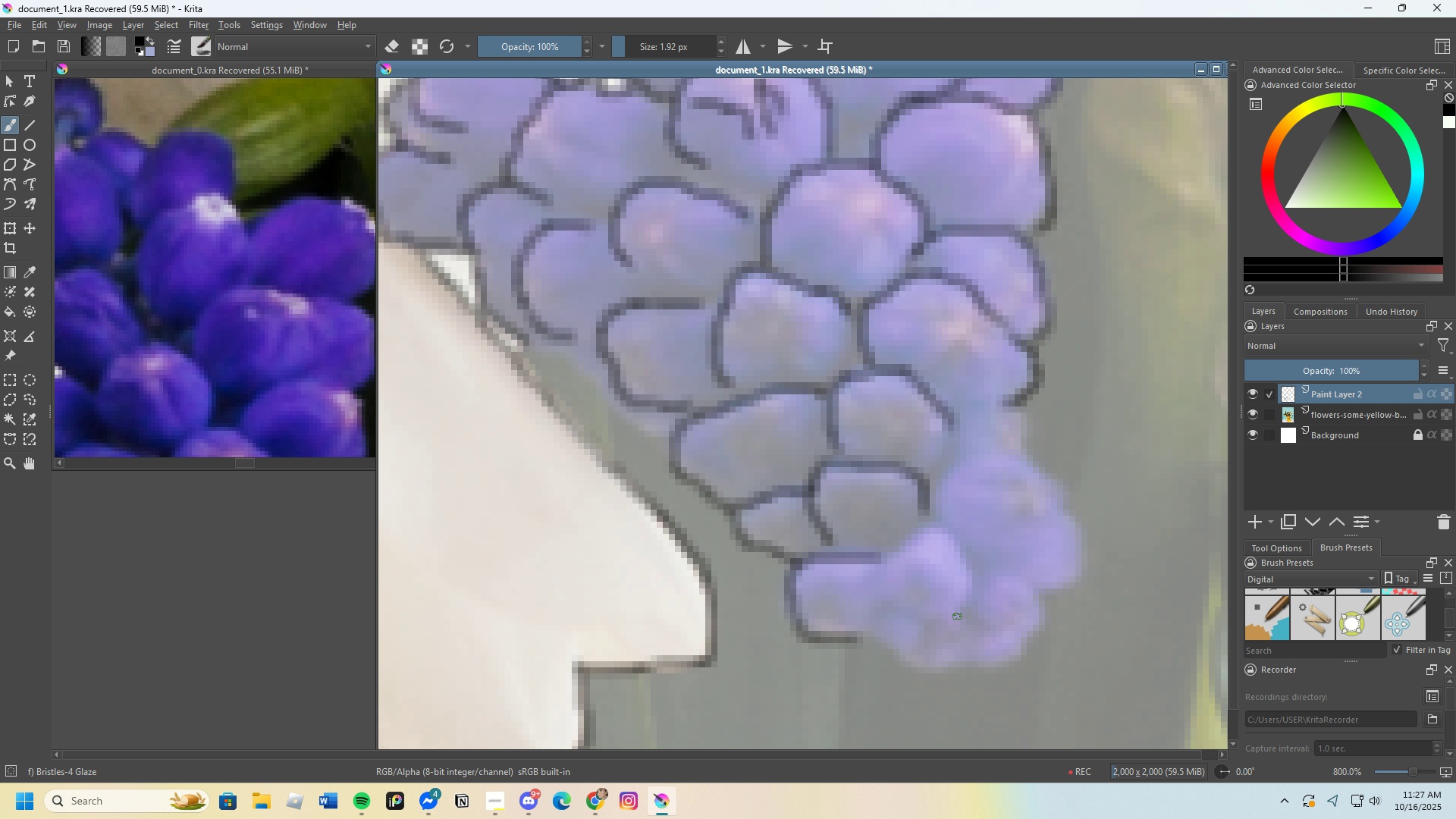 
left_click_drag(start_coordinate=[959, 618], to_coordinate=[946, 531])
 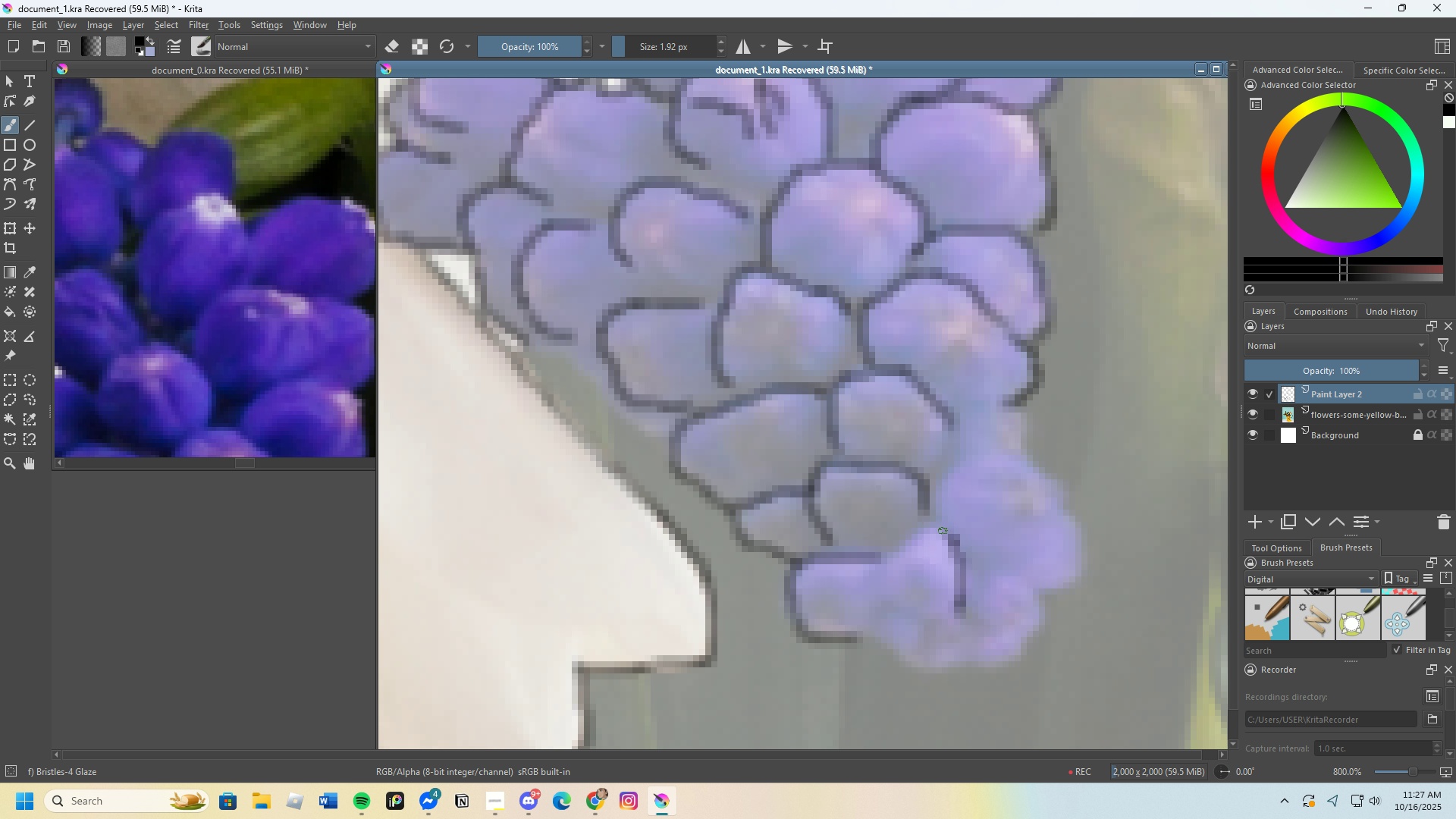 
key(Control+Z)
 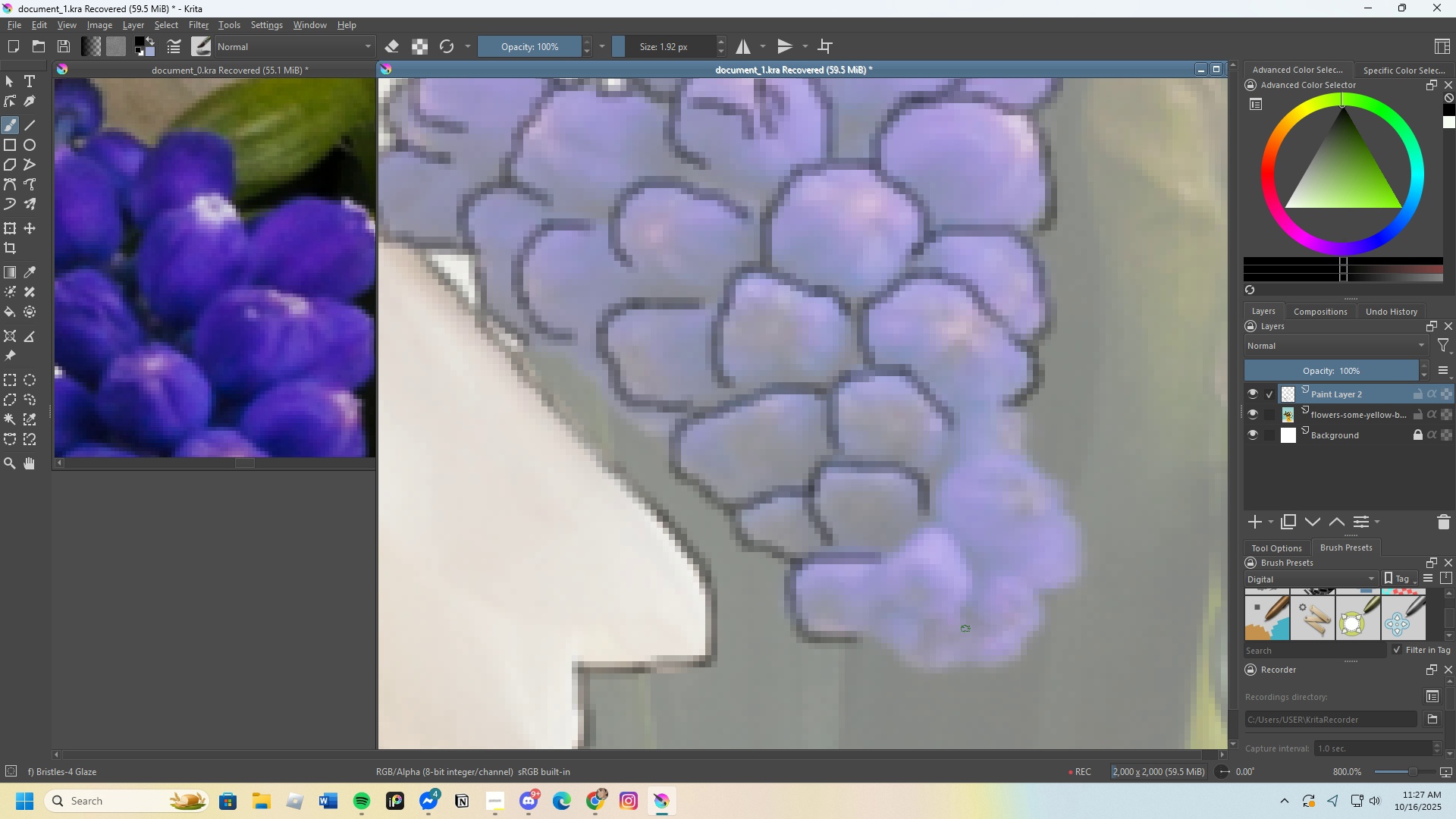 
left_click_drag(start_coordinate=[962, 613], to_coordinate=[940, 533])
 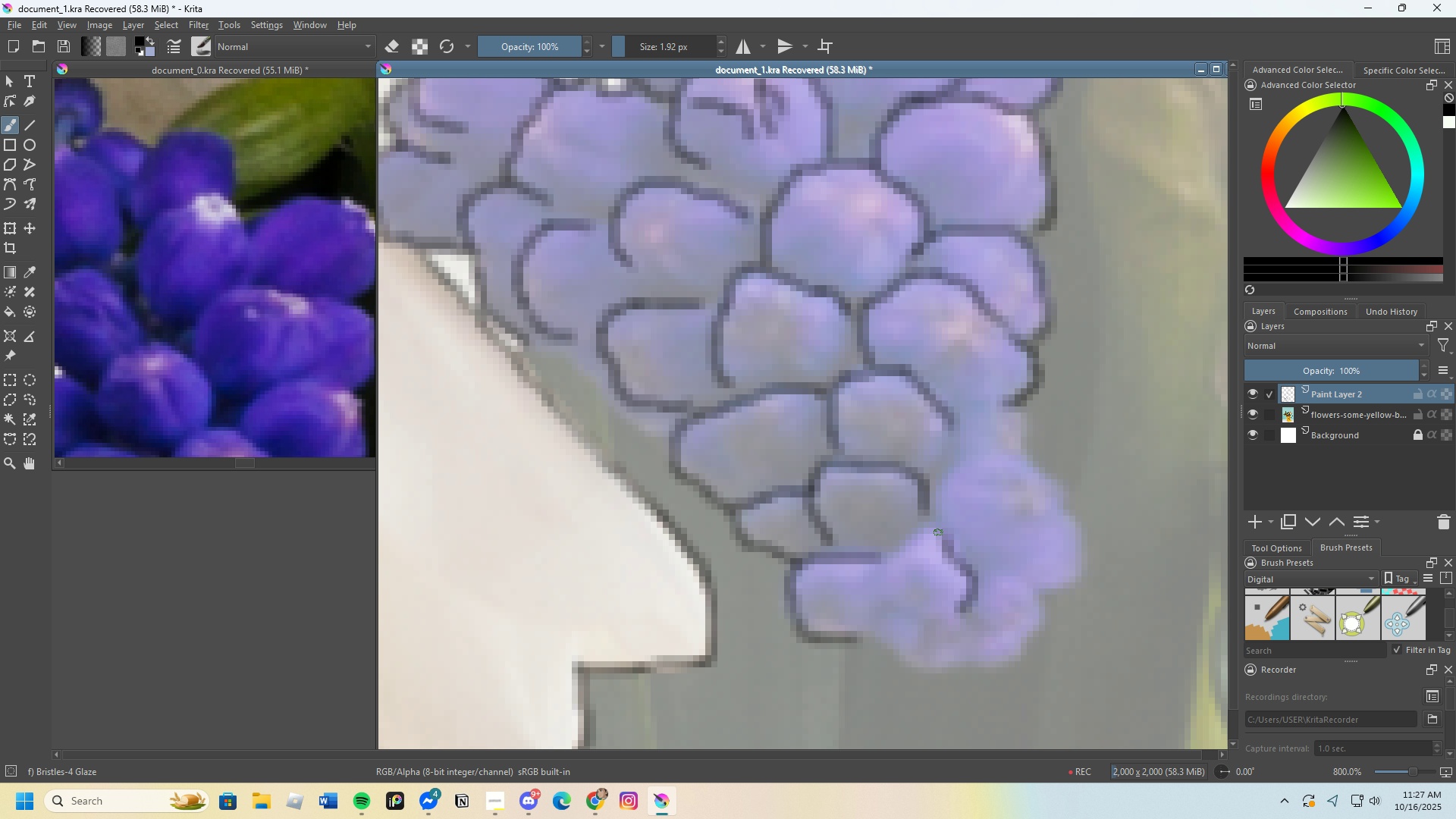 
key(Control+Z)
 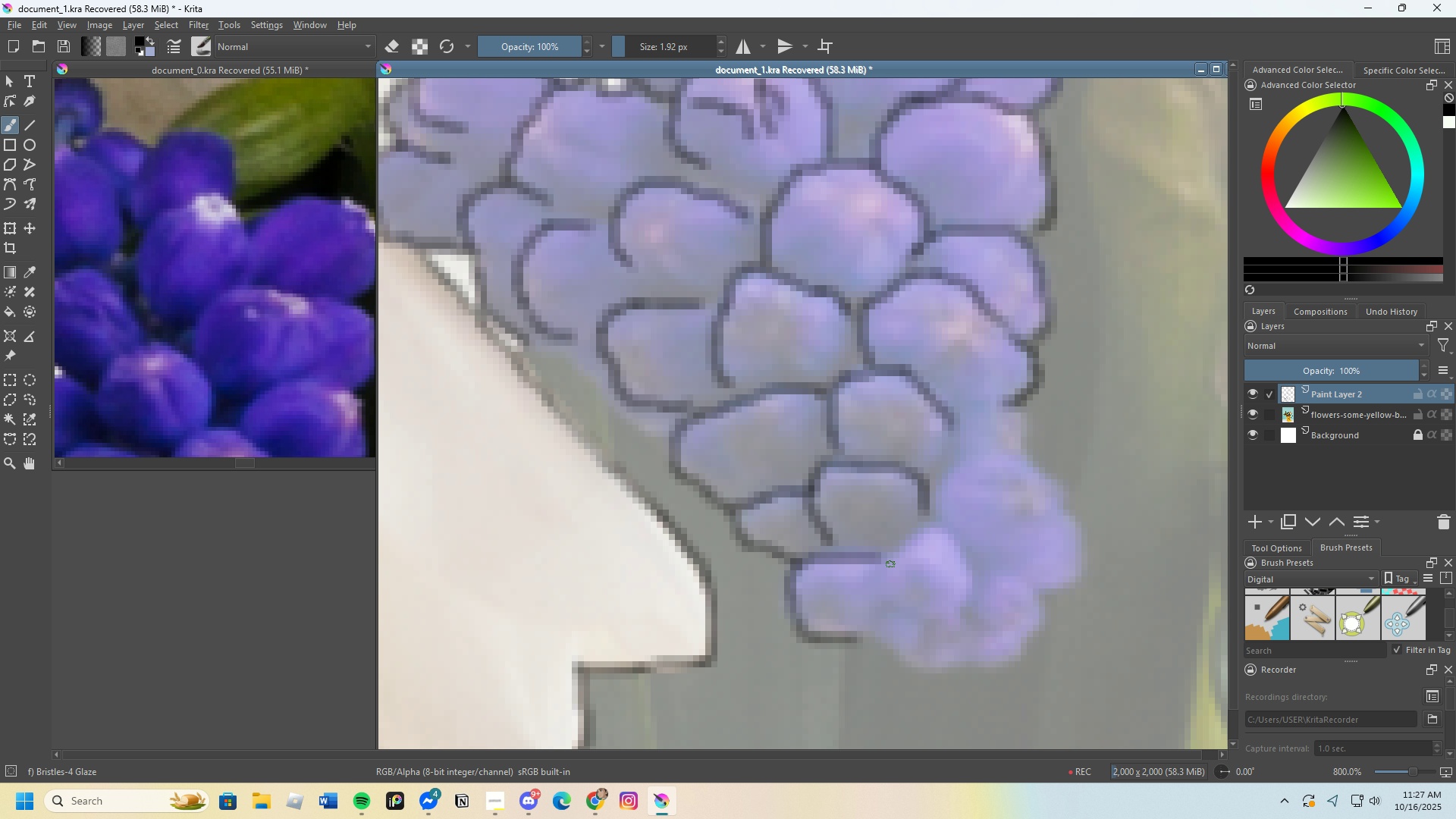 
left_click_drag(start_coordinate=[888, 559], to_coordinate=[970, 610])
 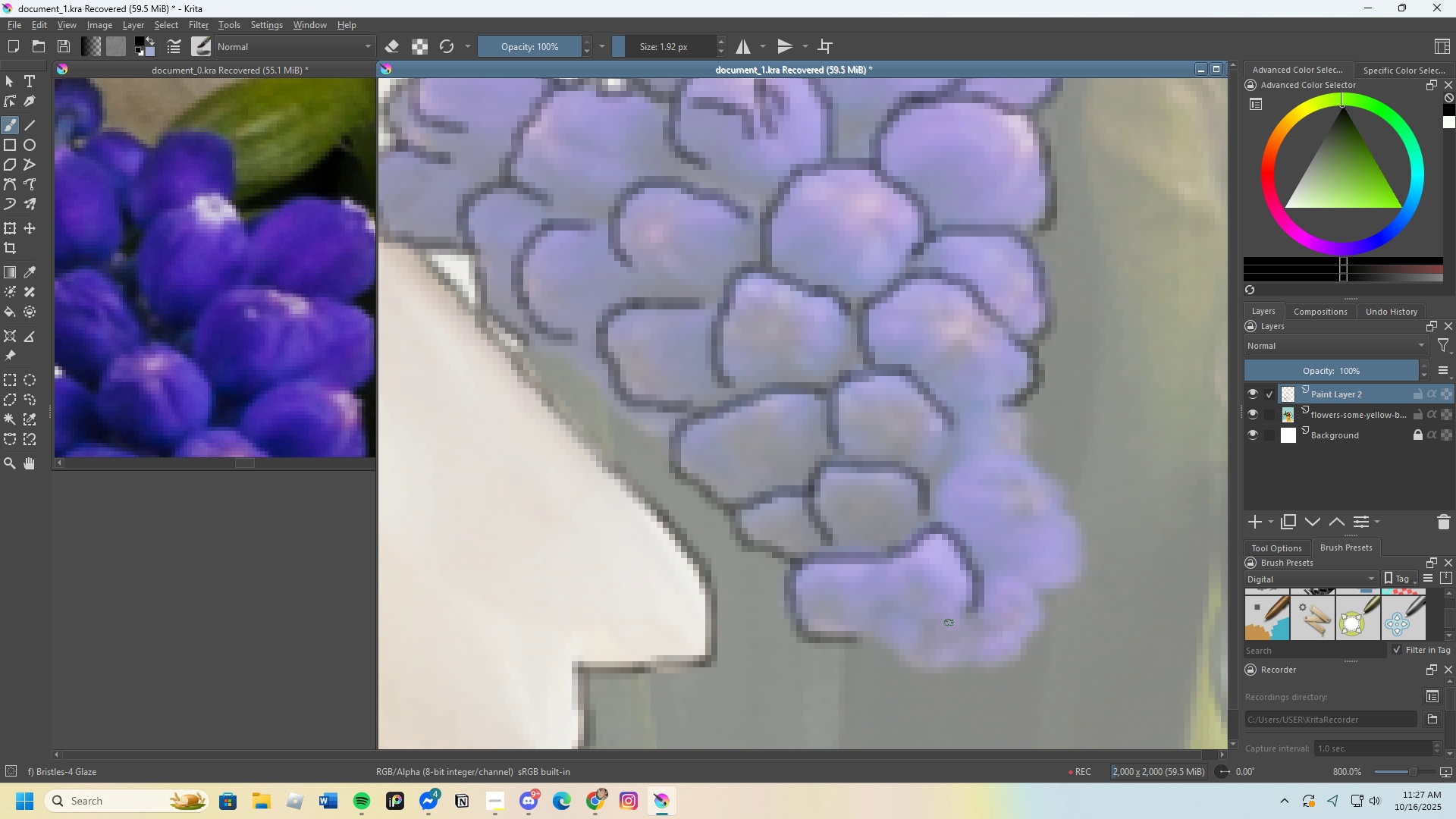 
left_click_drag(start_coordinate=[947, 620], to_coordinate=[898, 549])
 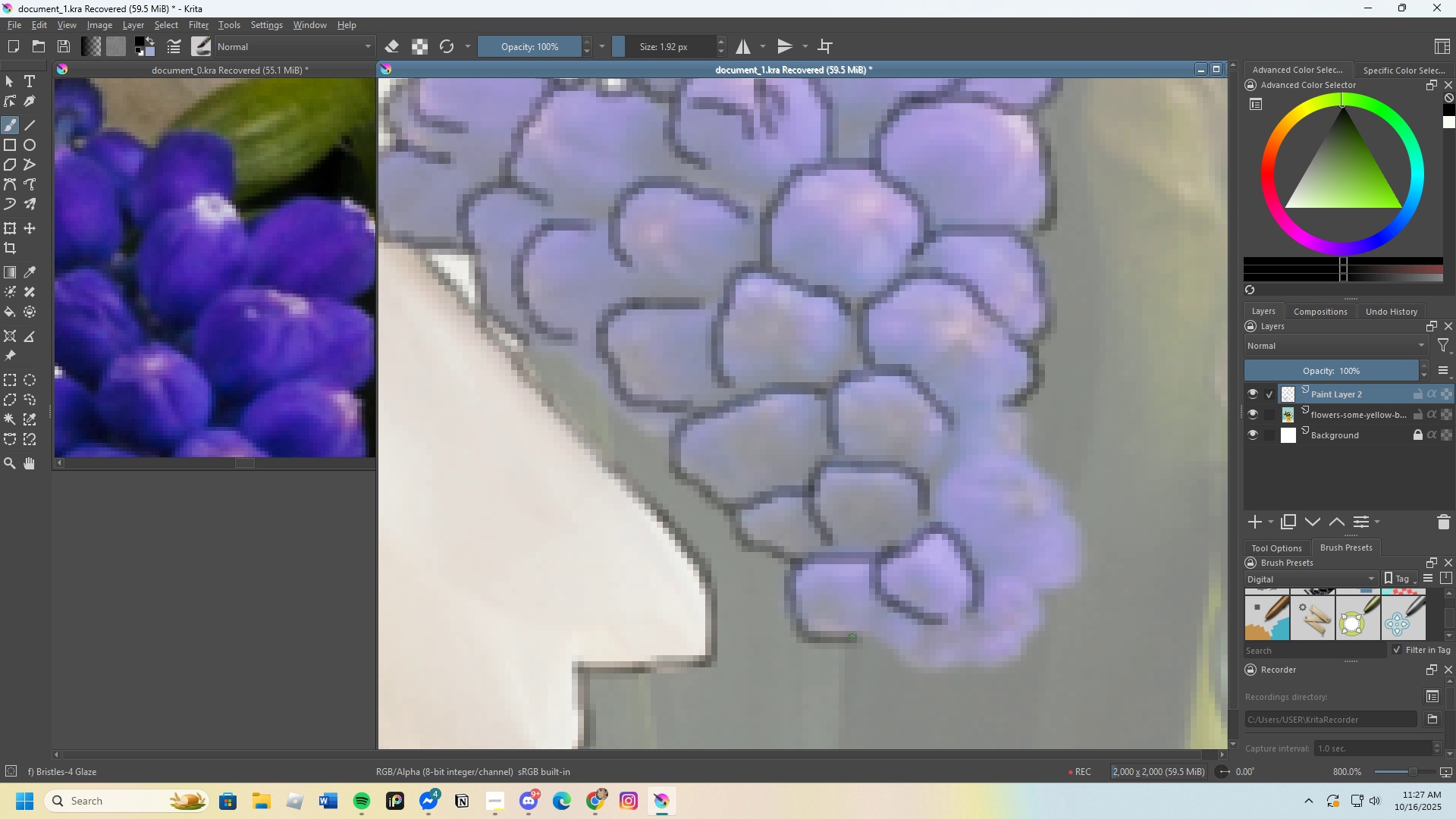 
left_click_drag(start_coordinate=[856, 634], to_coordinate=[896, 613])
 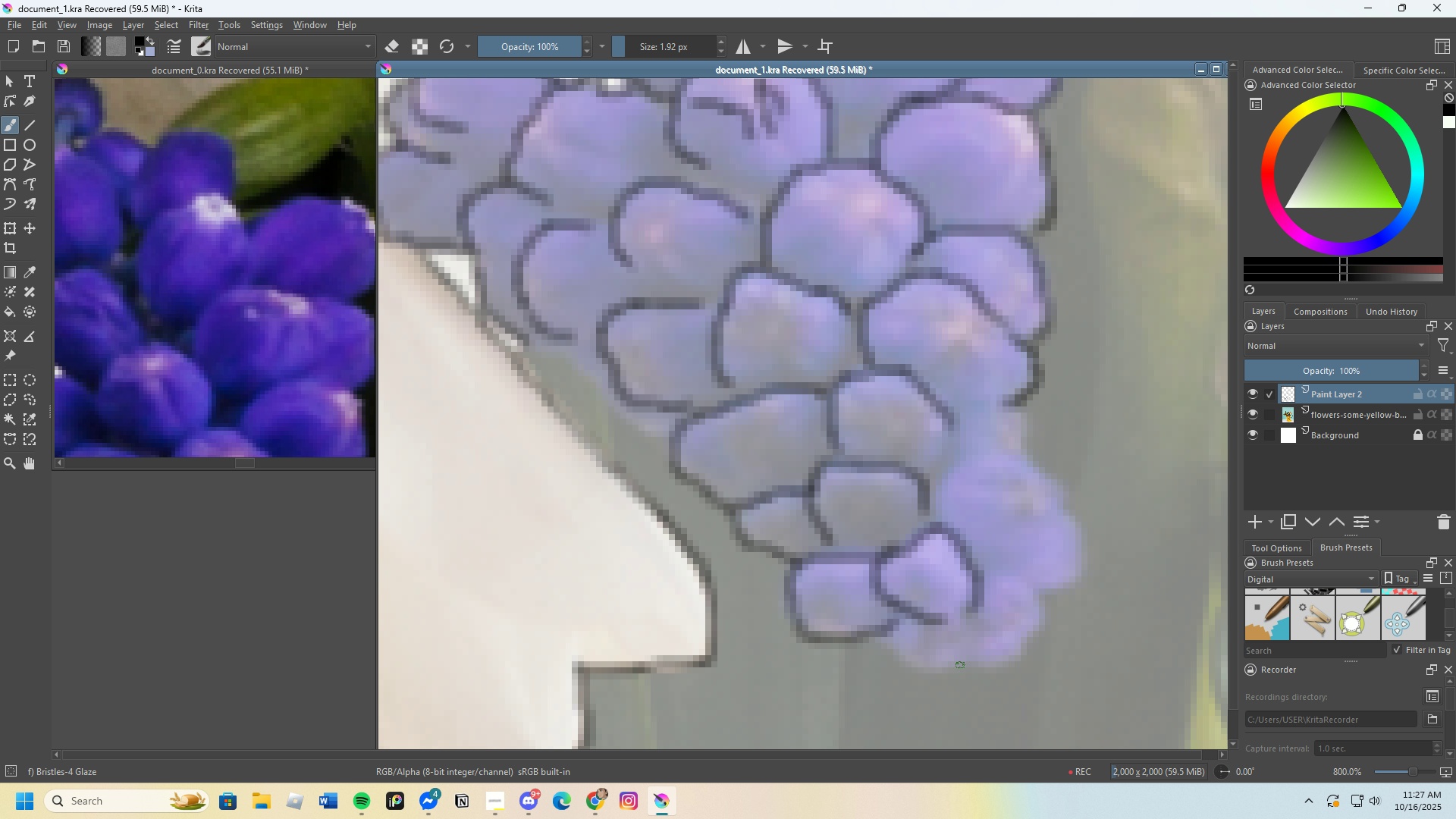 
left_click_drag(start_coordinate=[960, 664], to_coordinate=[880, 638])
 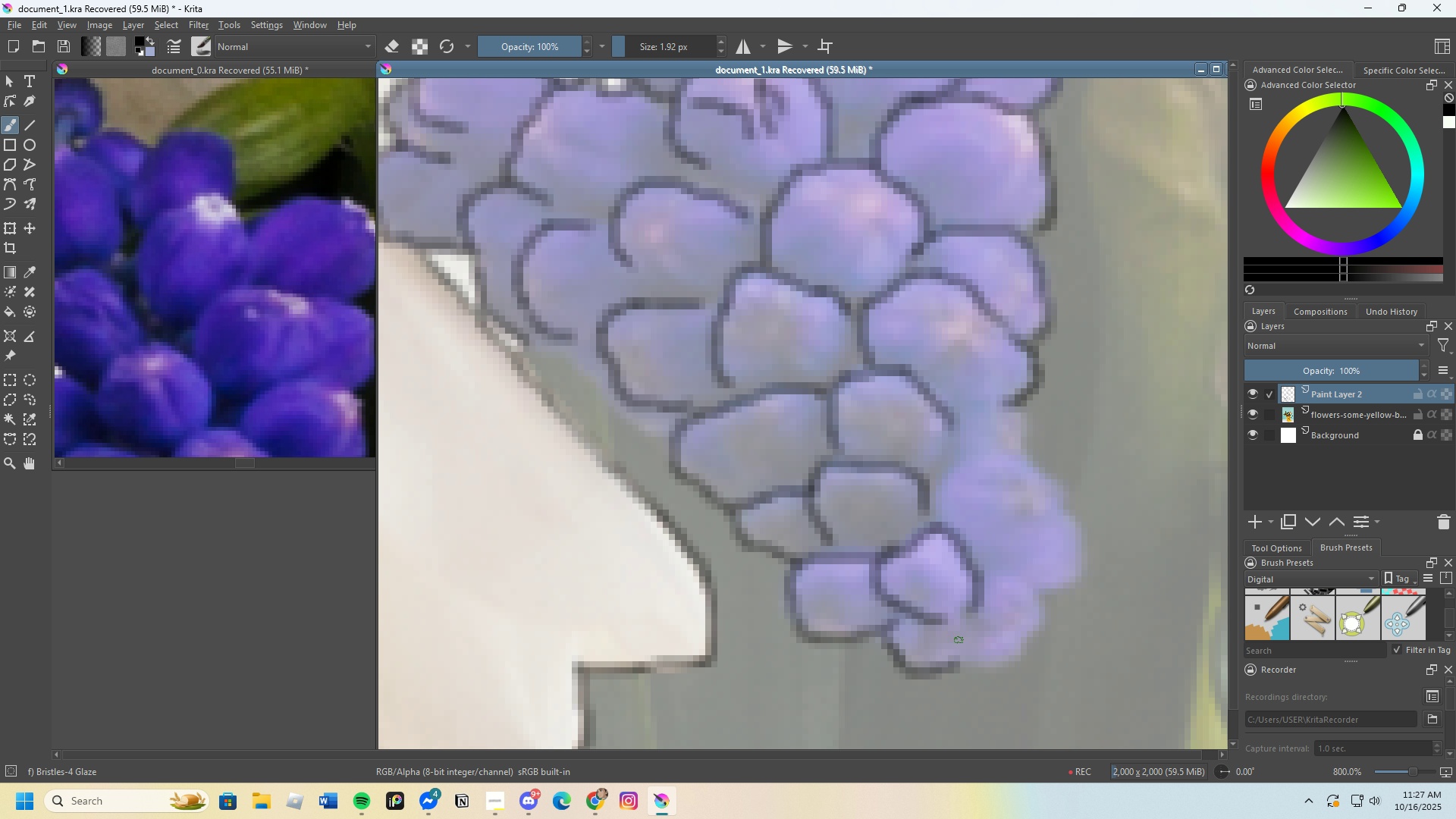 
left_click_drag(start_coordinate=[959, 627], to_coordinate=[984, 580])
 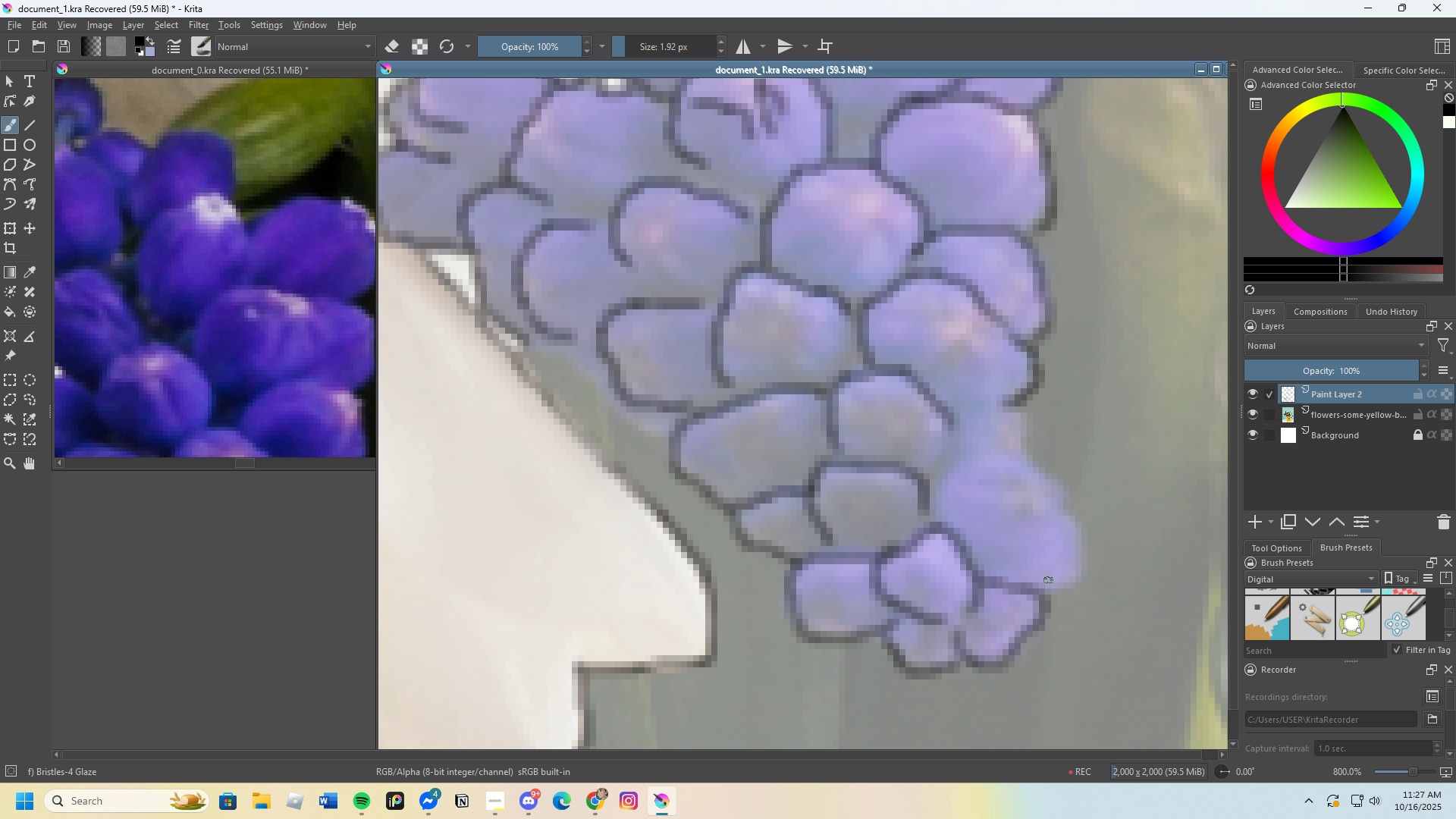 
left_click_drag(start_coordinate=[1044, 588], to_coordinate=[1046, 504])
 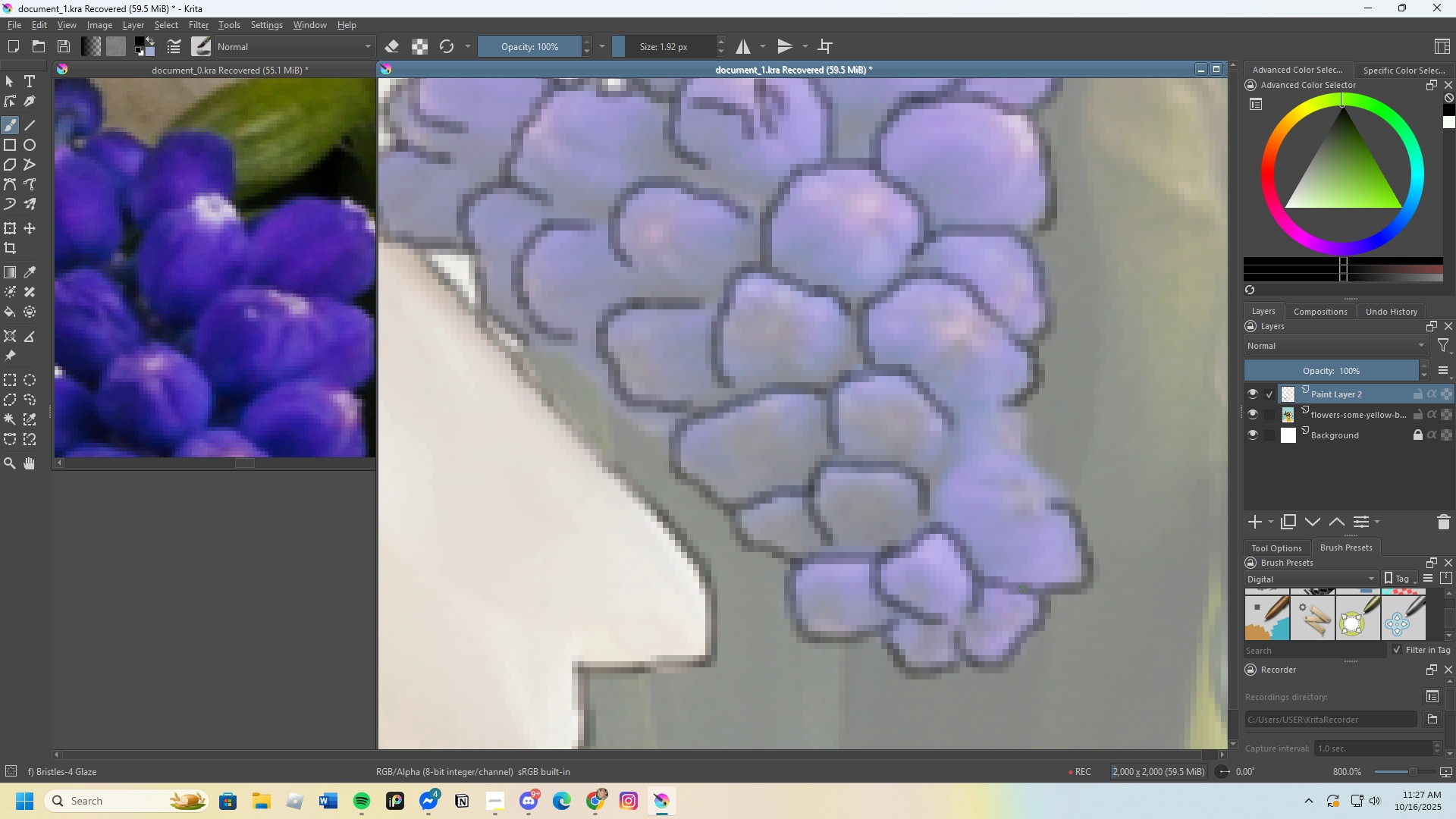 
key(Control+Z)
 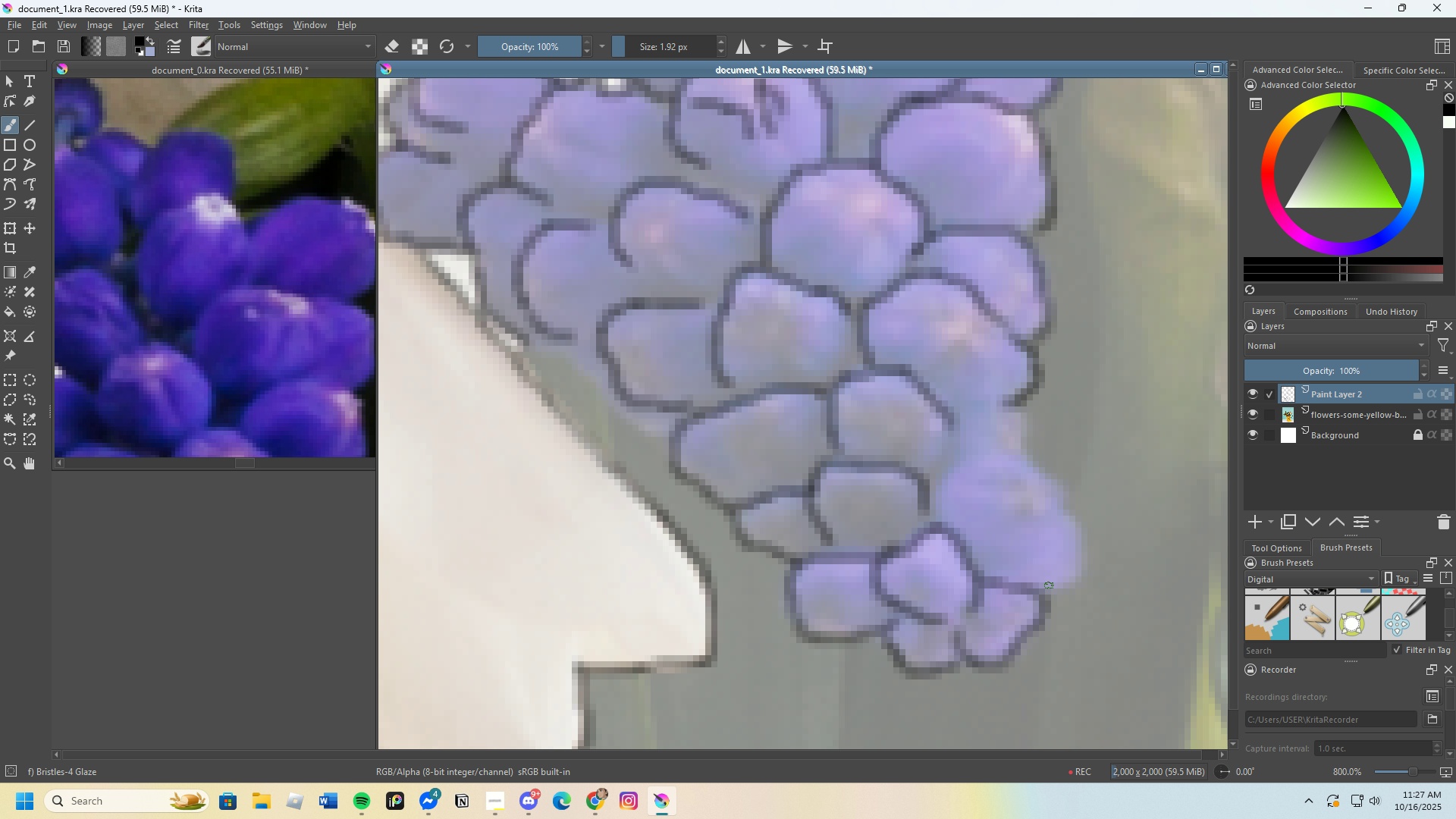 
left_click_drag(start_coordinate=[1048, 588], to_coordinate=[1029, 516])
 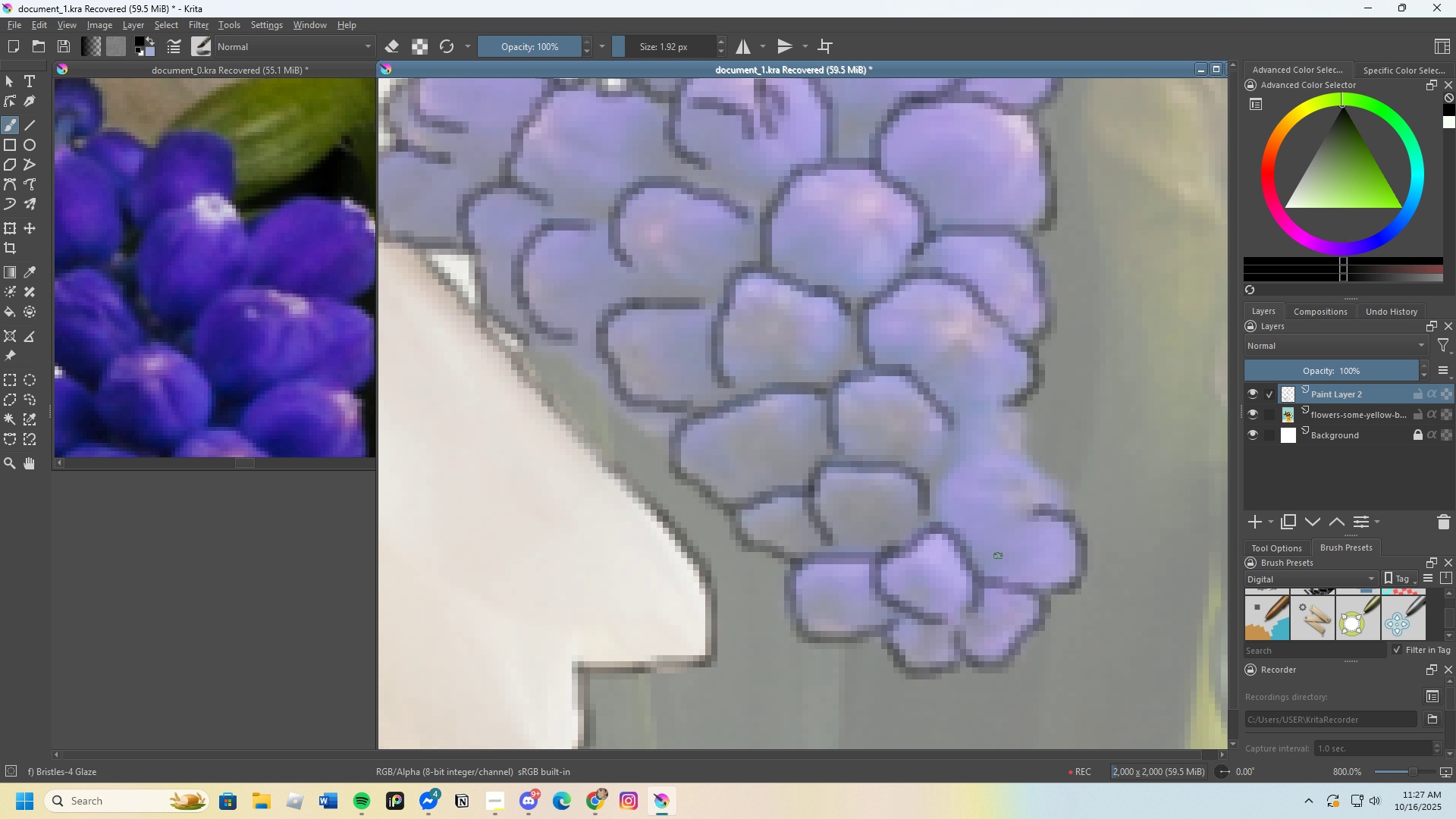 
left_click_drag(start_coordinate=[997, 548], to_coordinate=[1044, 510])
 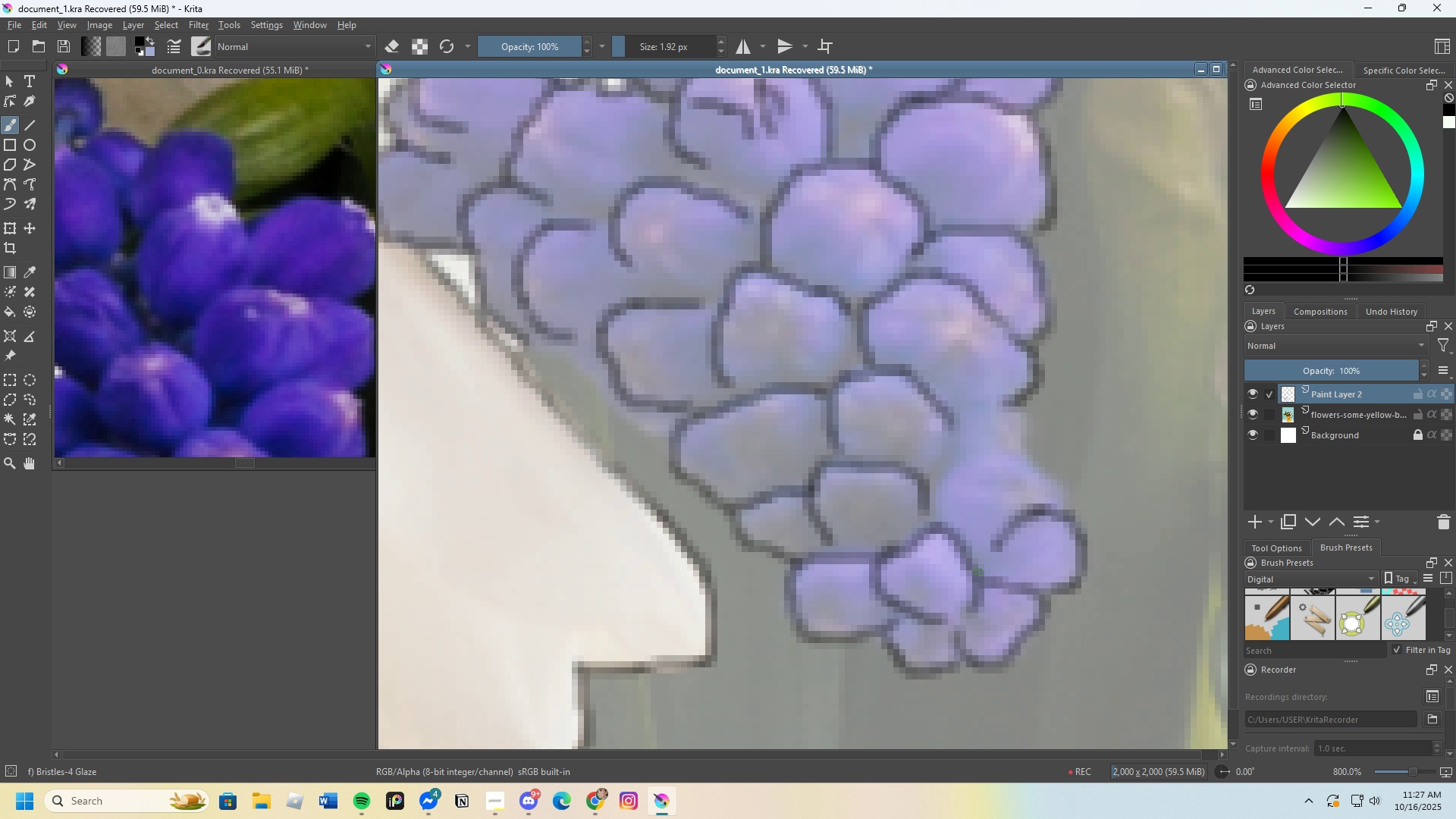 
scroll: coordinate [990, 514], scroll_direction: up, amount: 1.0
 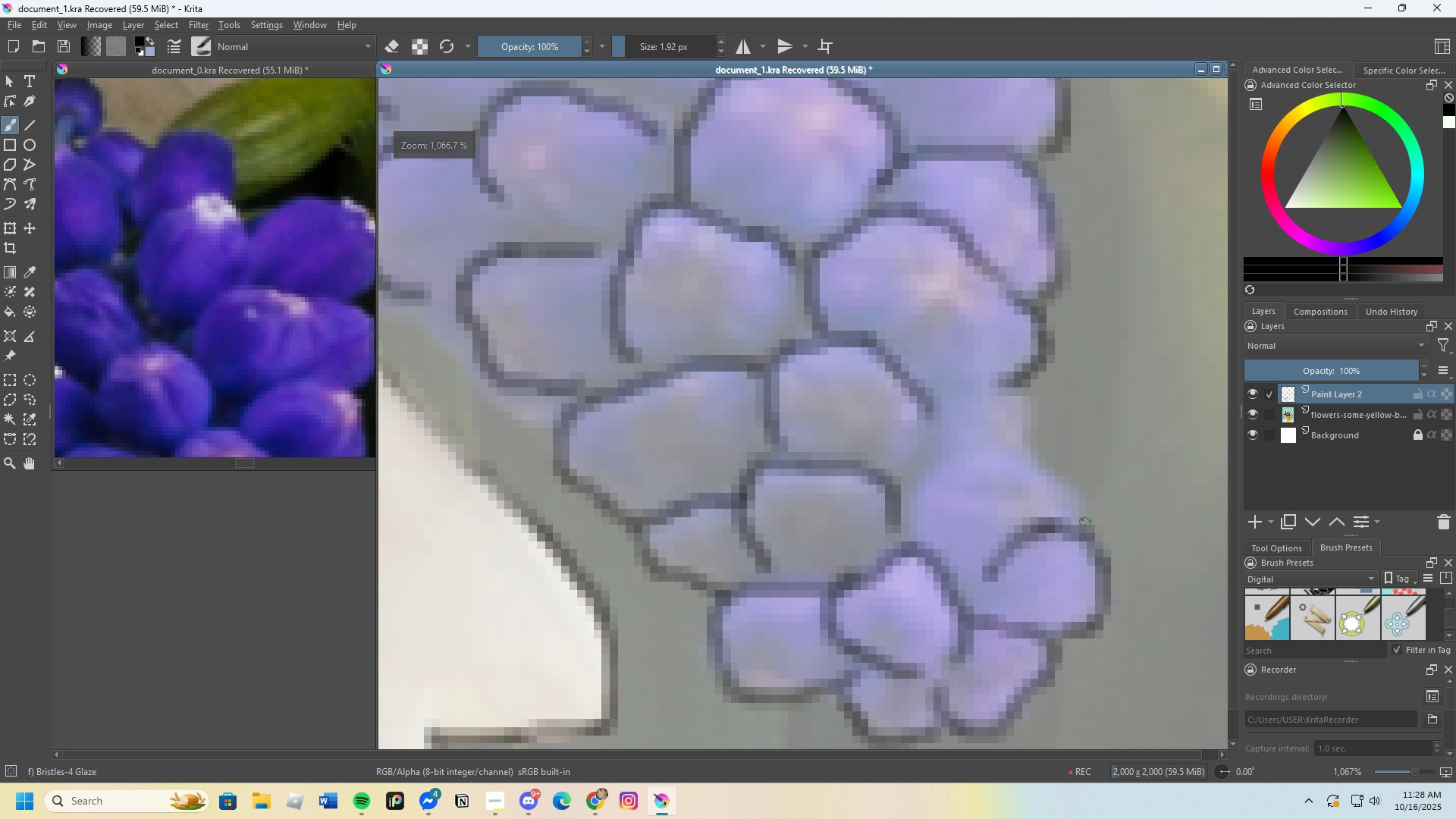 
left_click_drag(start_coordinate=[1085, 518], to_coordinate=[911, 520])
 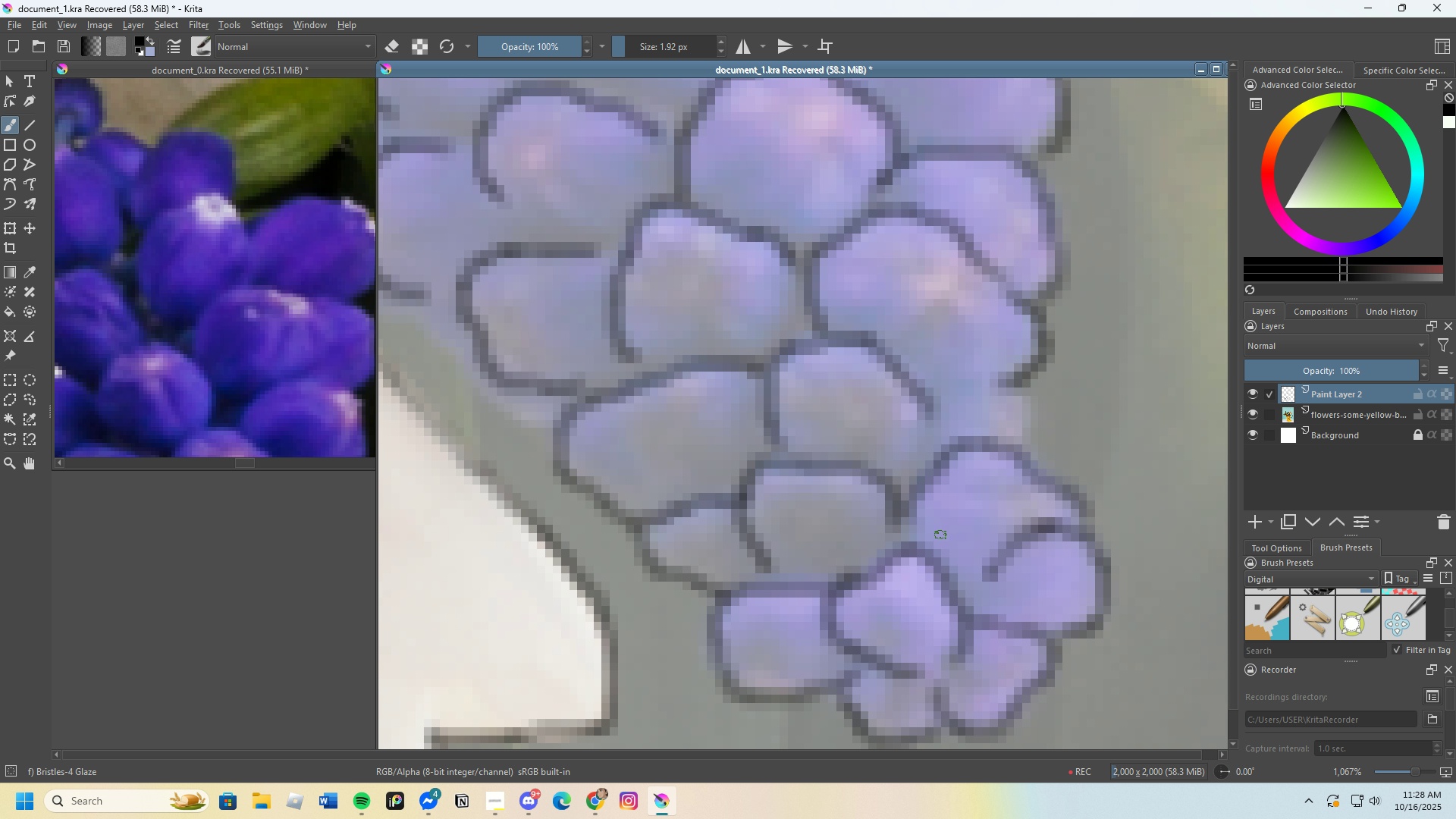 
scroll: coordinate [954, 469], scroll_direction: none, amount: 0.0
 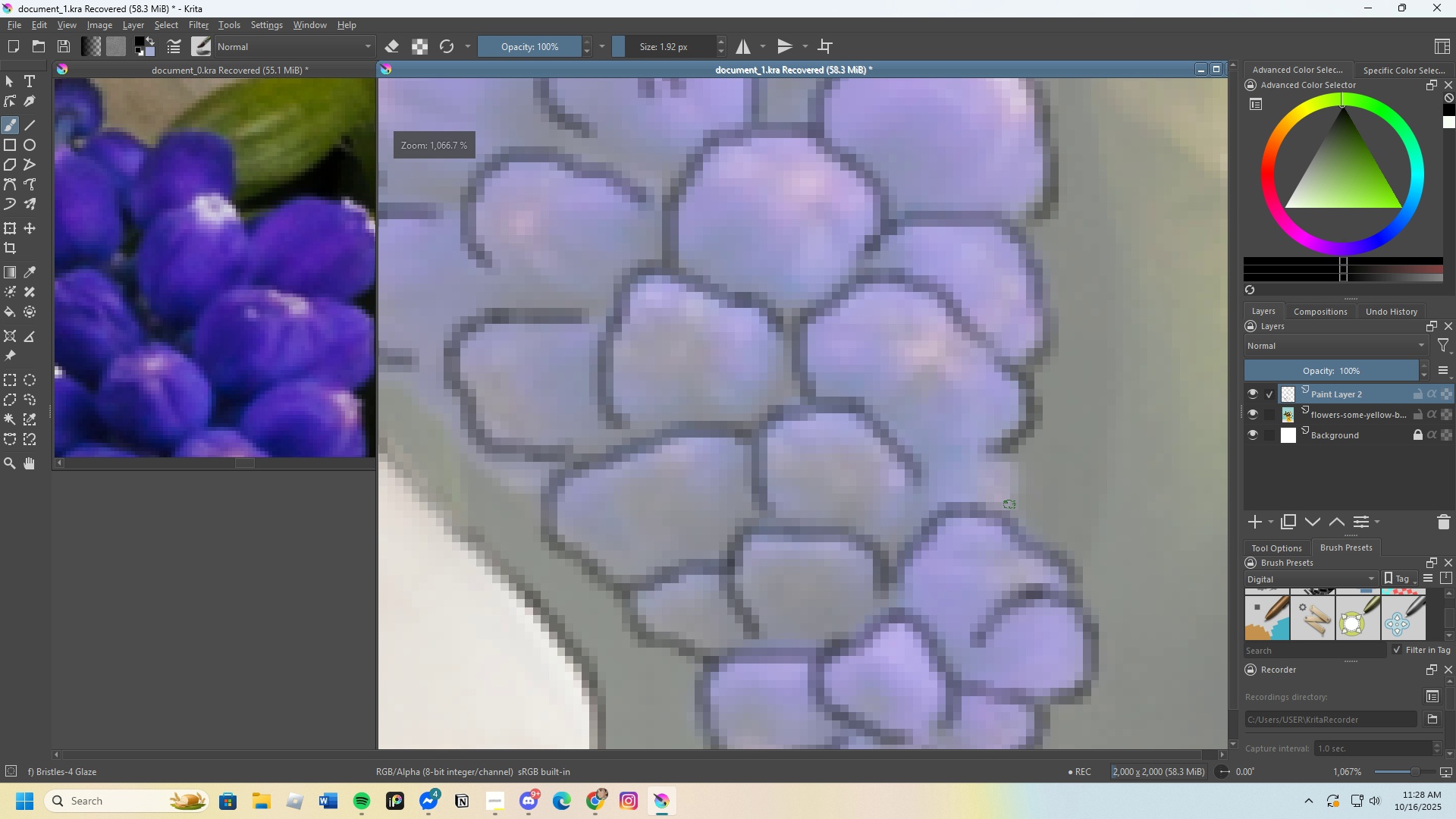 
left_click_drag(start_coordinate=[1008, 503], to_coordinate=[899, 516])
 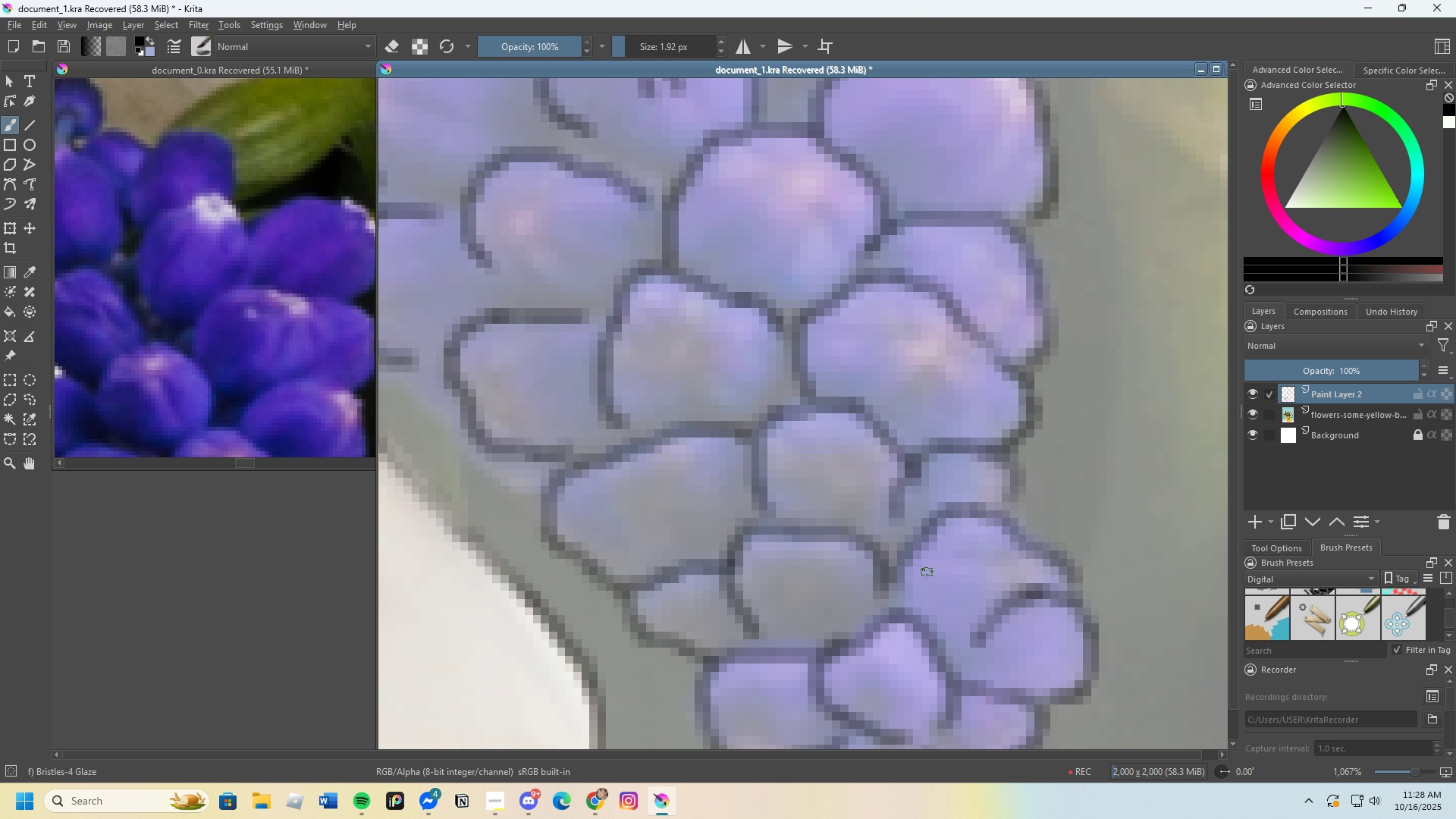 
scroll: coordinate [760, 349], scroll_direction: down, amount: 4.0
 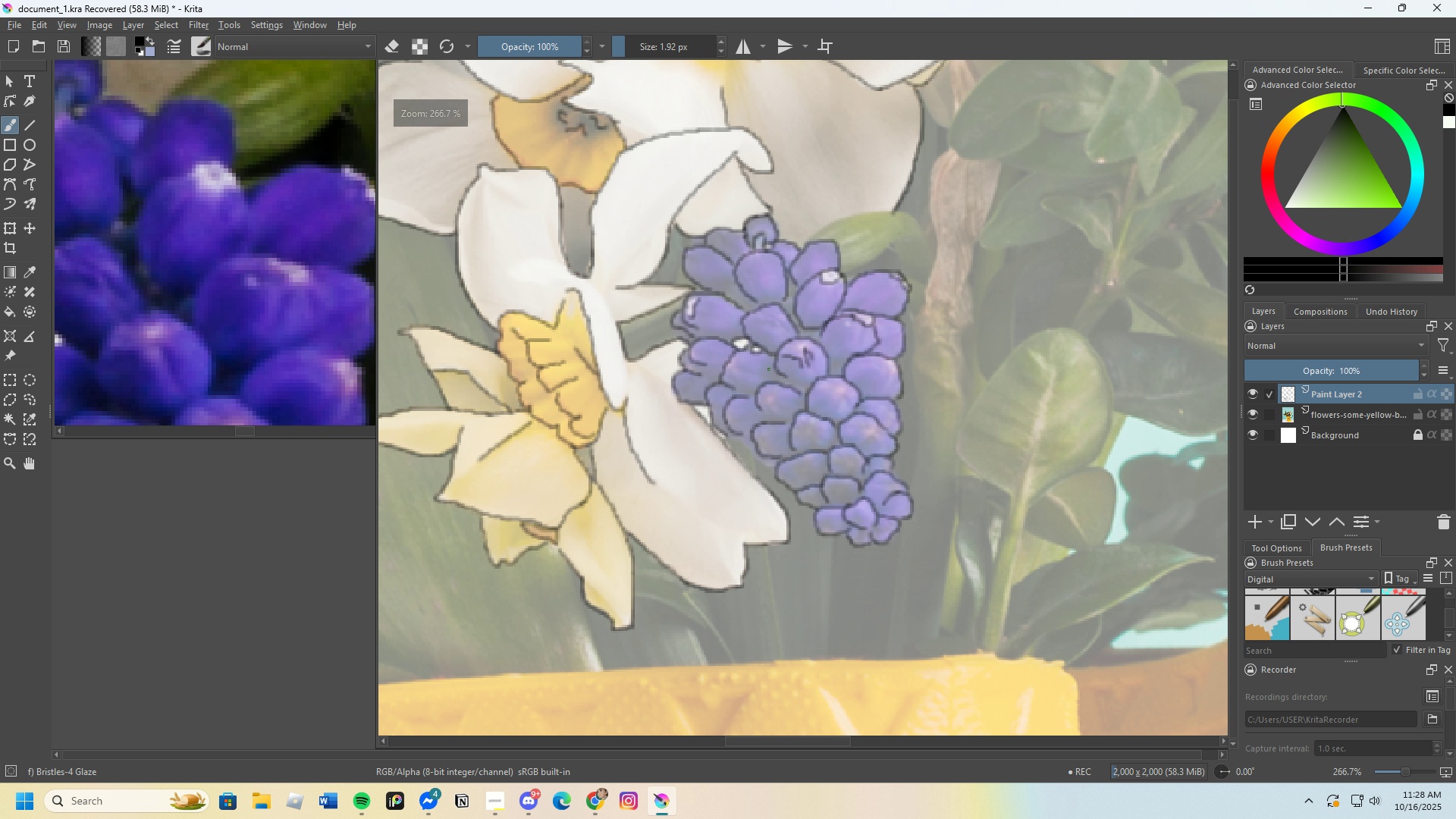 
scroll: coordinate [741, 339], scroll_direction: up, amount: 1.0
 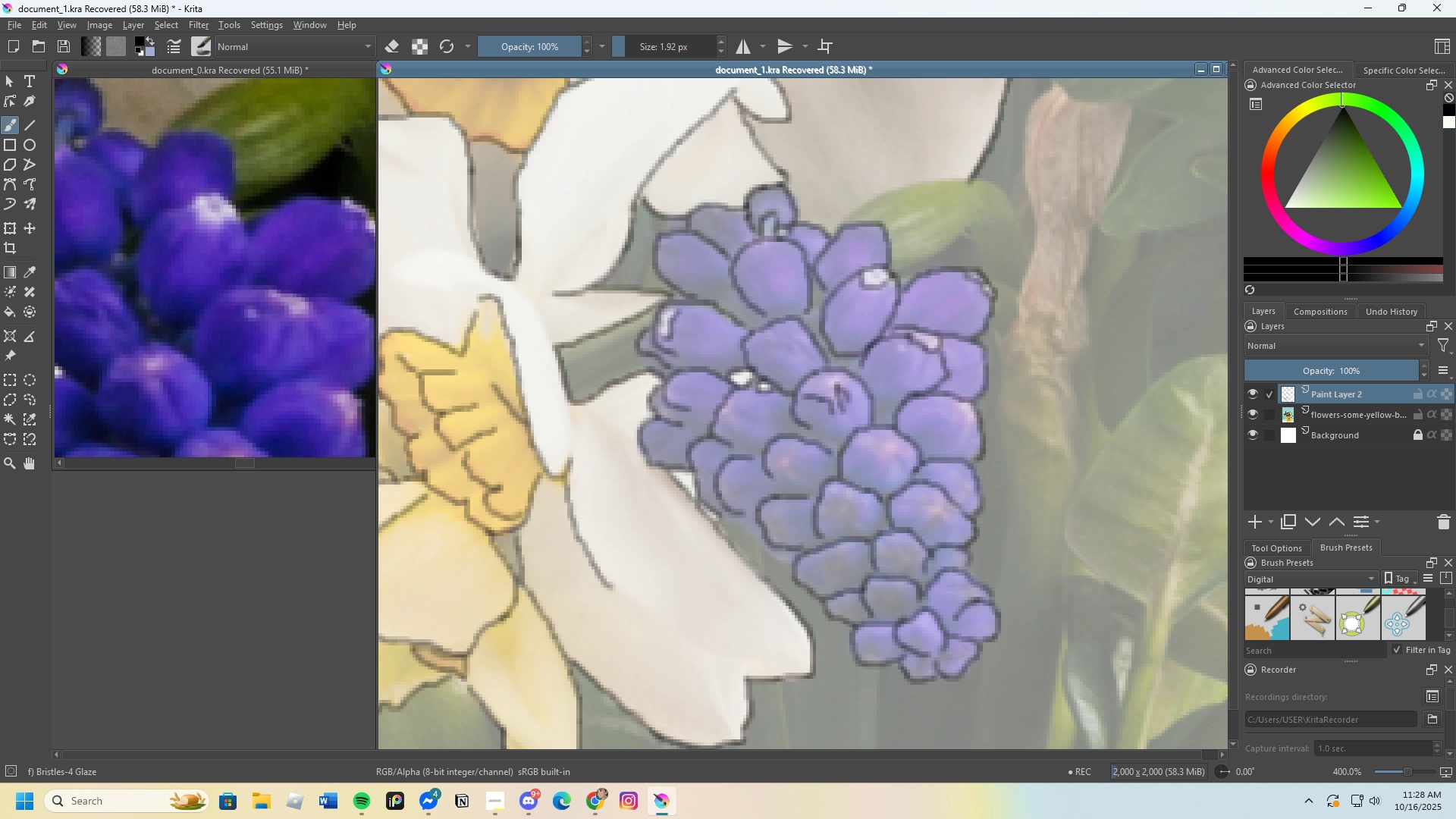 
scroll: coordinate [316, 314], scroll_direction: down, amount: 4.0
 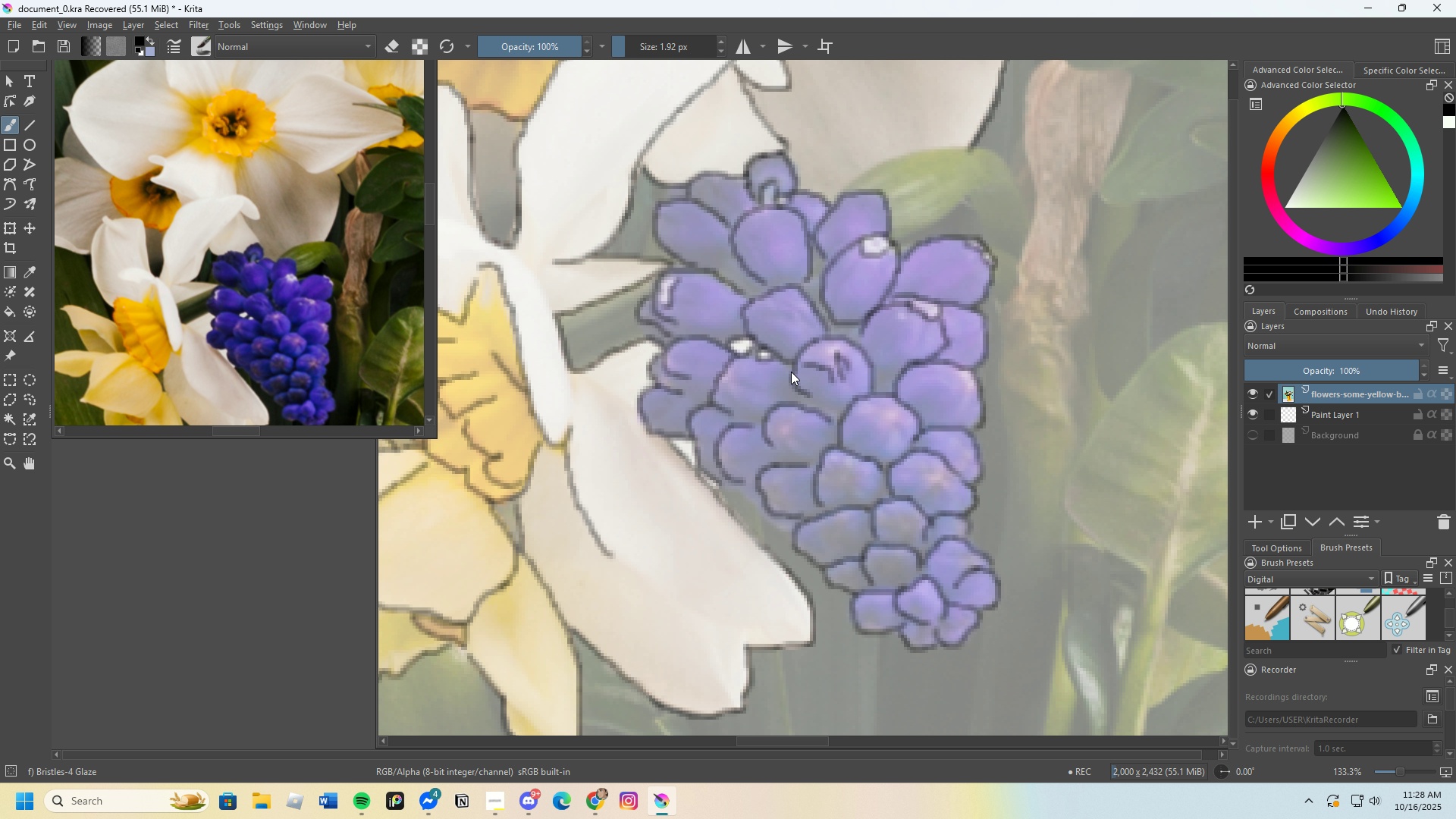 
scroll: coordinate [946, 295], scroll_direction: up, amount: 2.0
 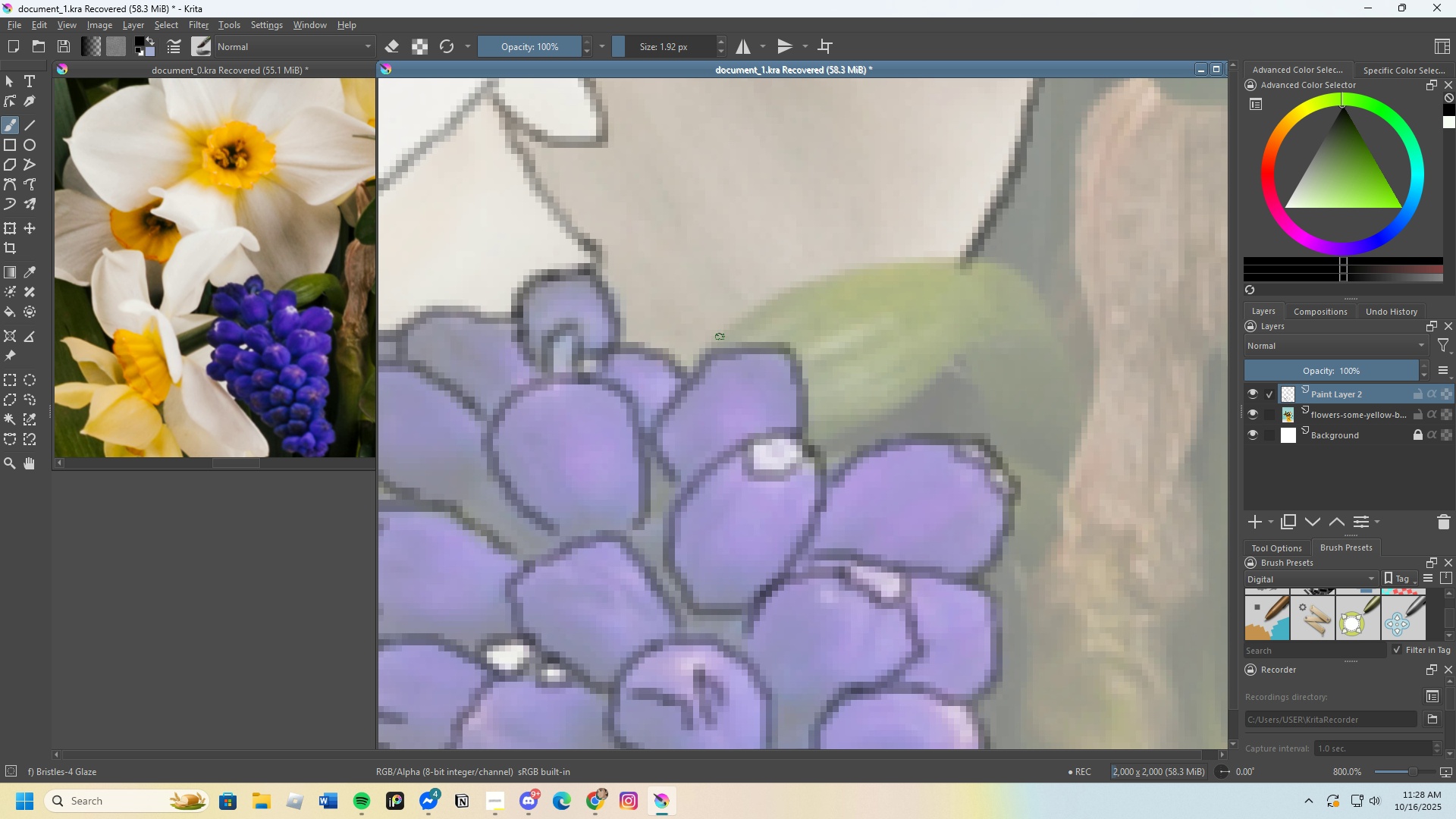 
left_click_drag(start_coordinate=[719, 337], to_coordinate=[1059, 300])
 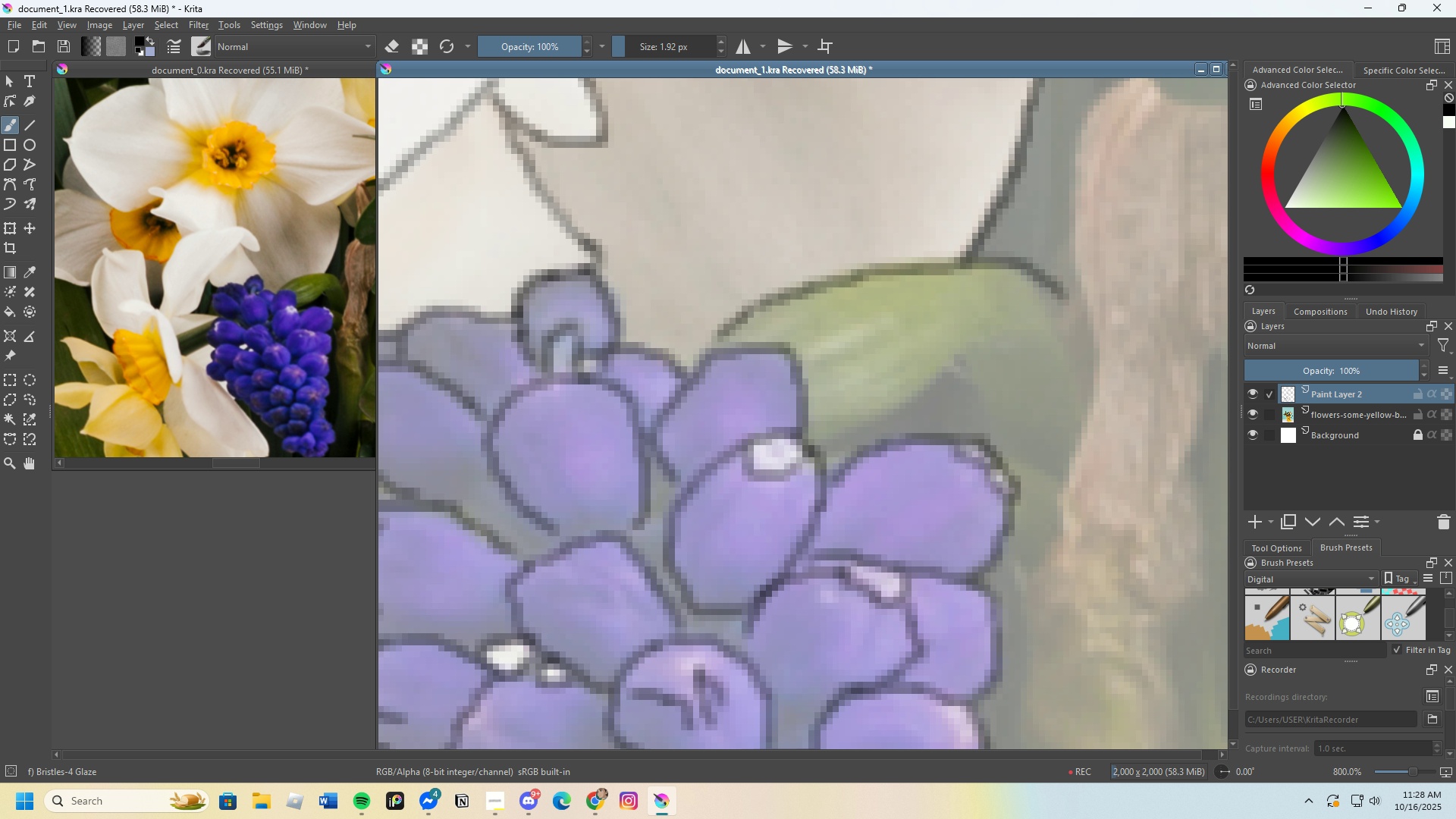 
key(Control+Z)
 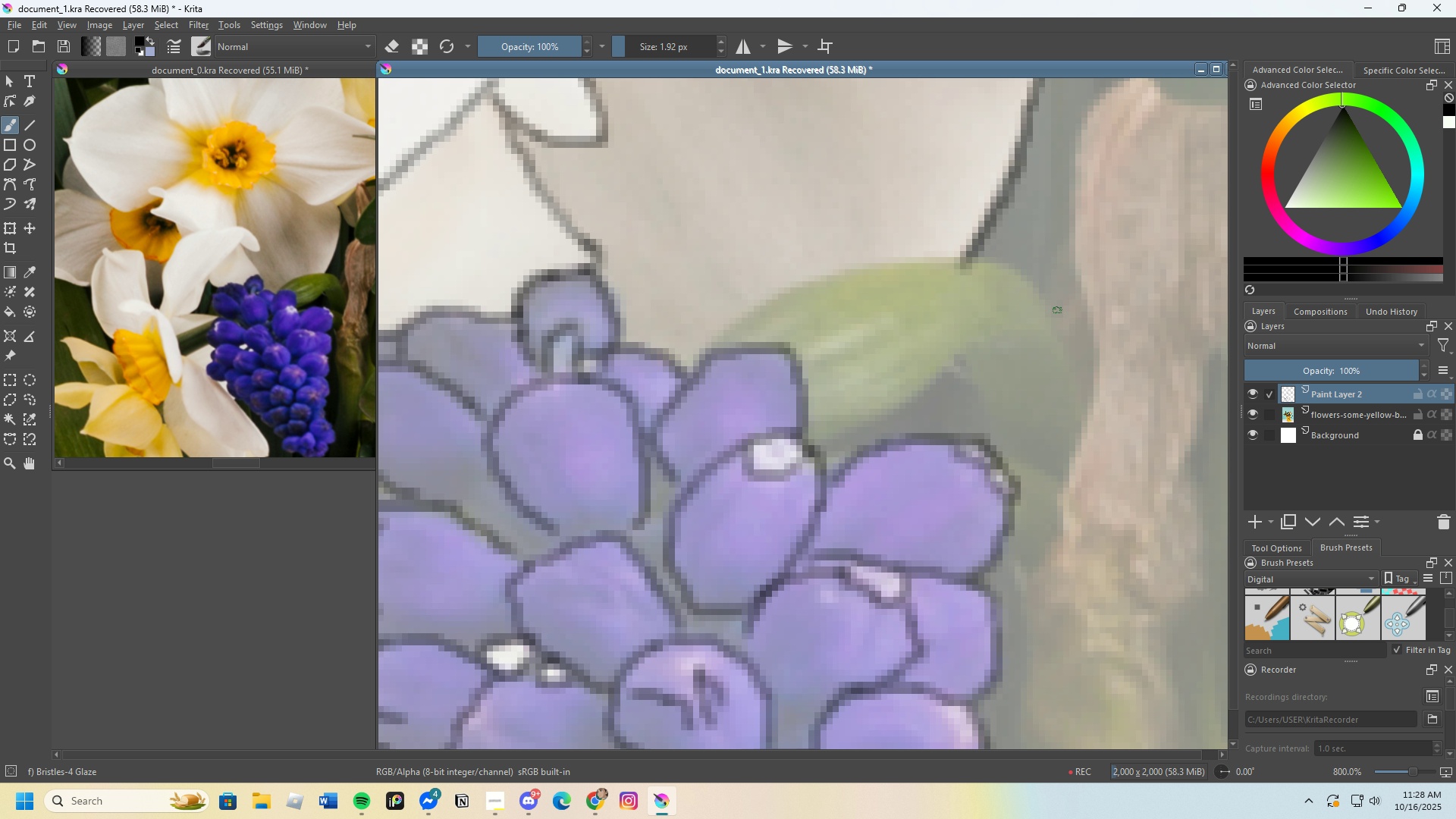 
left_click_drag(start_coordinate=[1057, 310], to_coordinate=[1046, 300])
 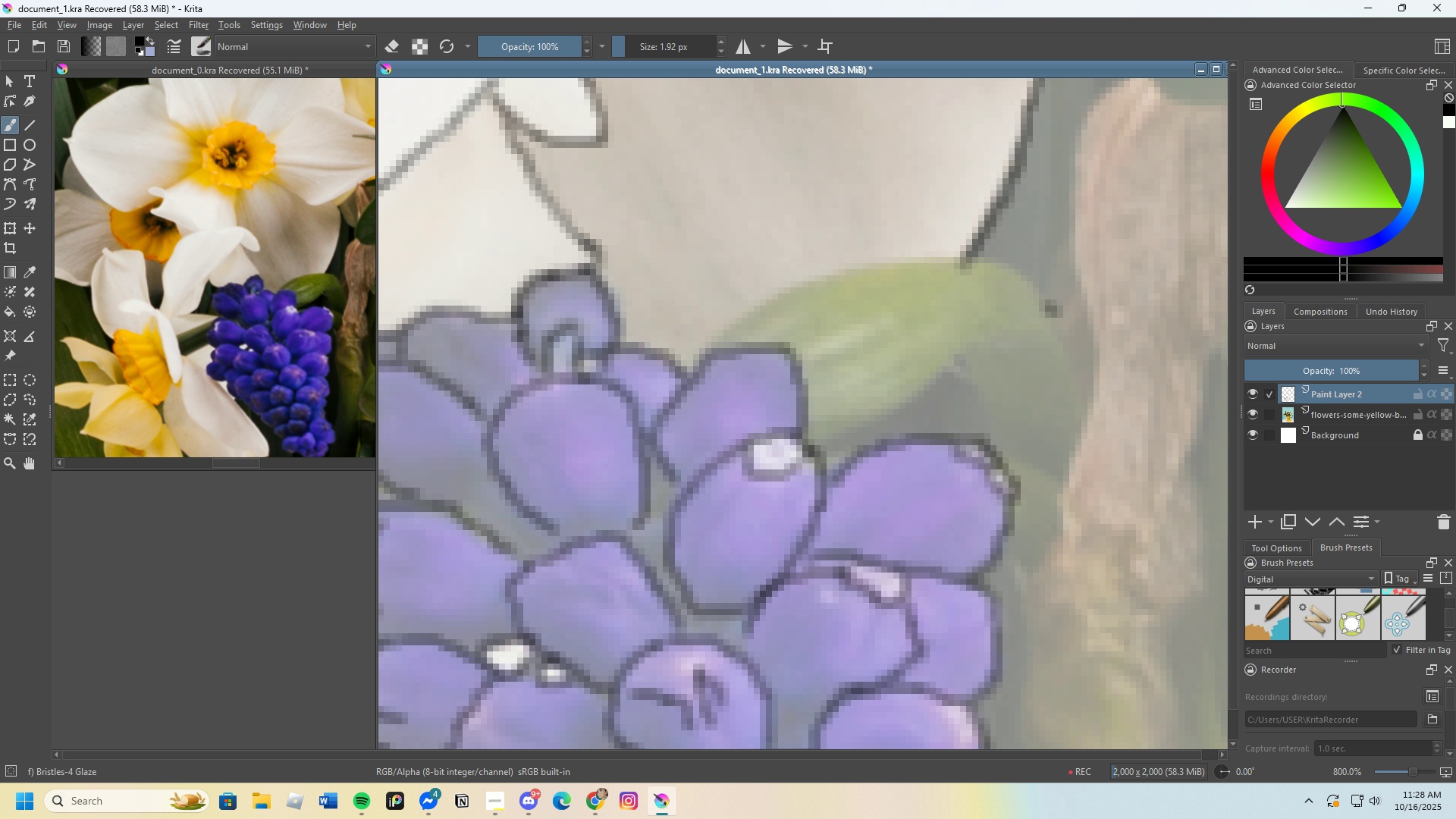 
key(Control+Z)
 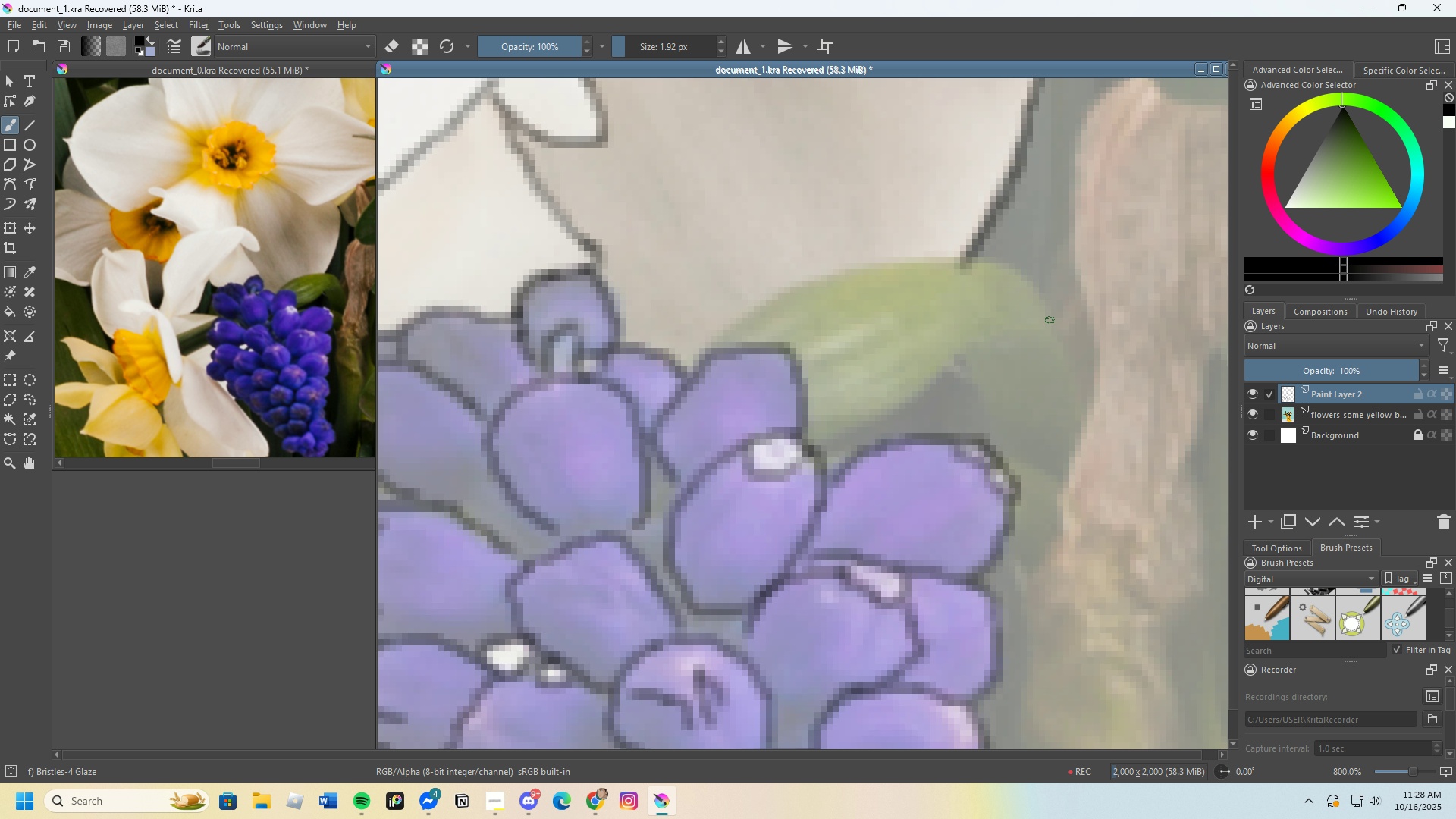 
left_click_drag(start_coordinate=[1046, 310], to_coordinate=[925, 264])
 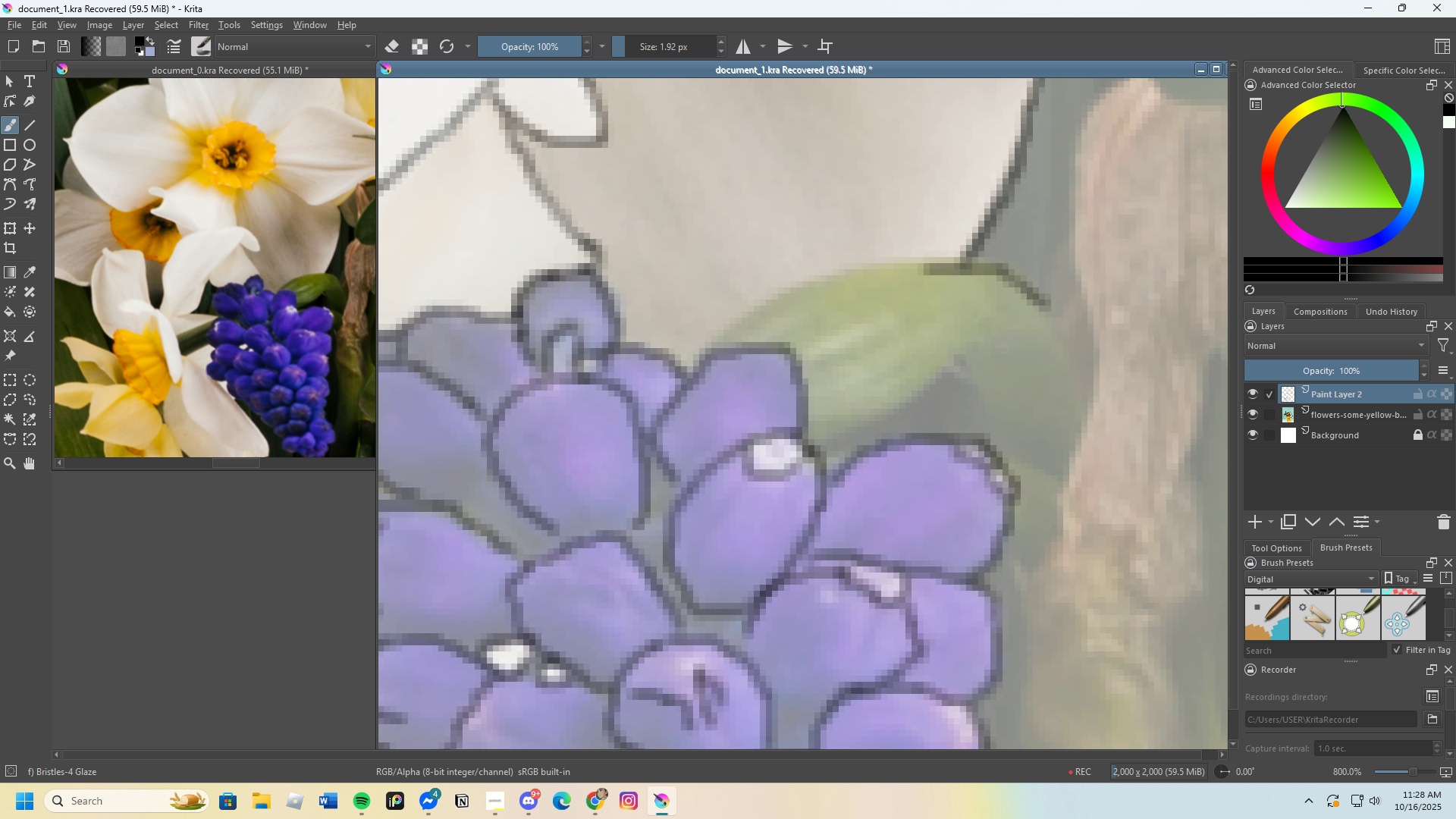 
key(Control+Z)
 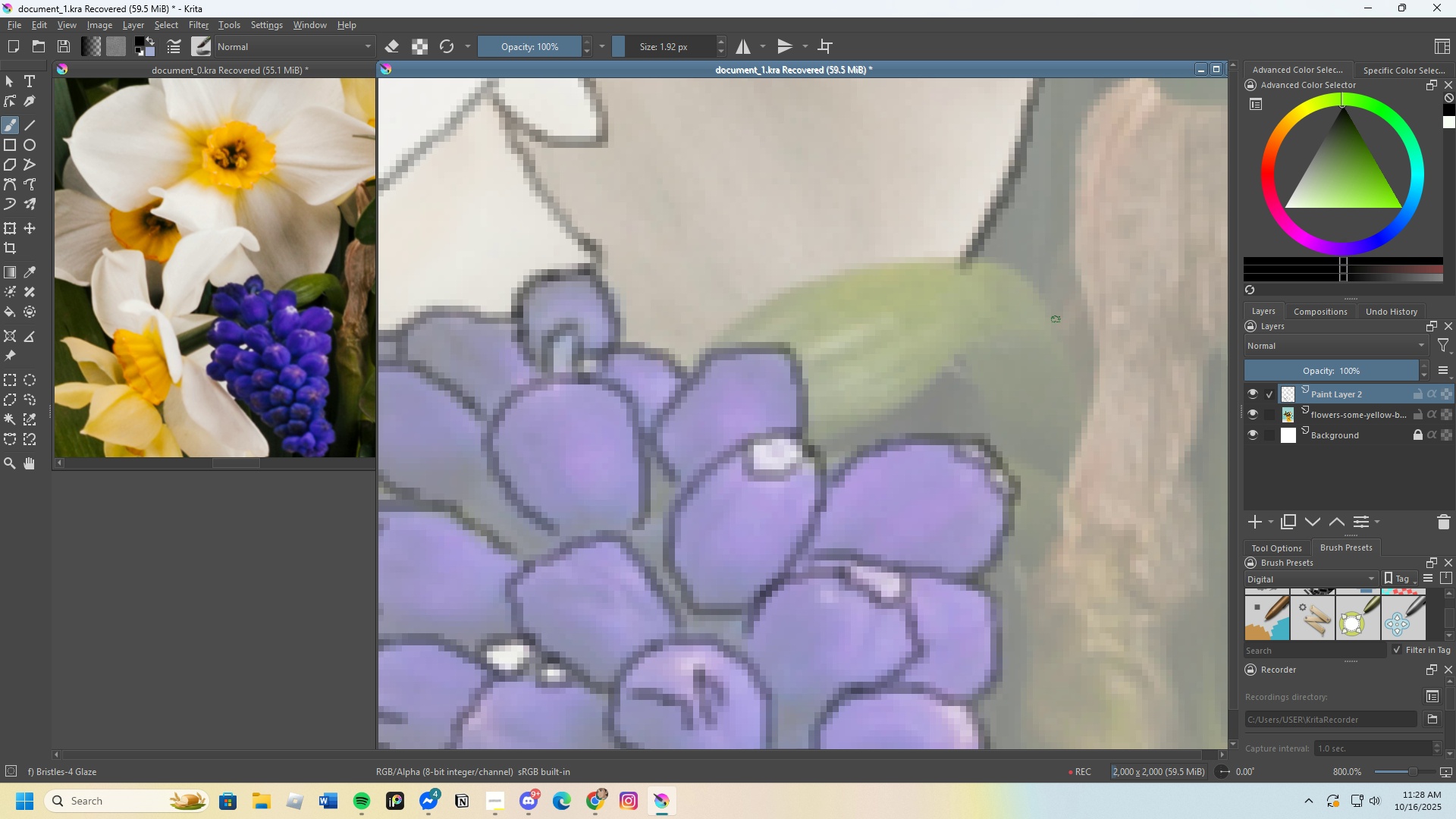 
left_click_drag(start_coordinate=[1052, 325], to_coordinate=[965, 262])
 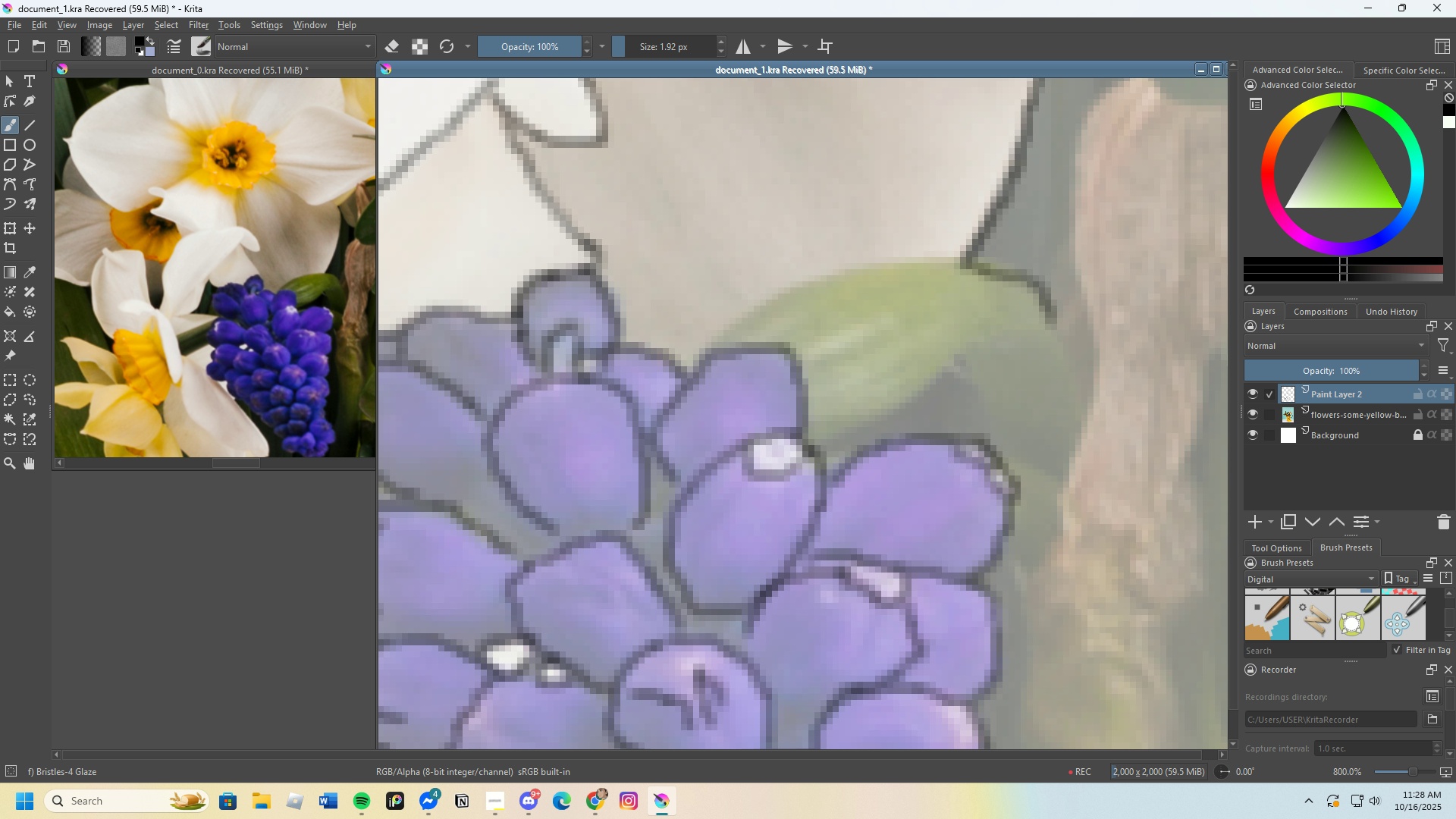 
key(Control+Z)
 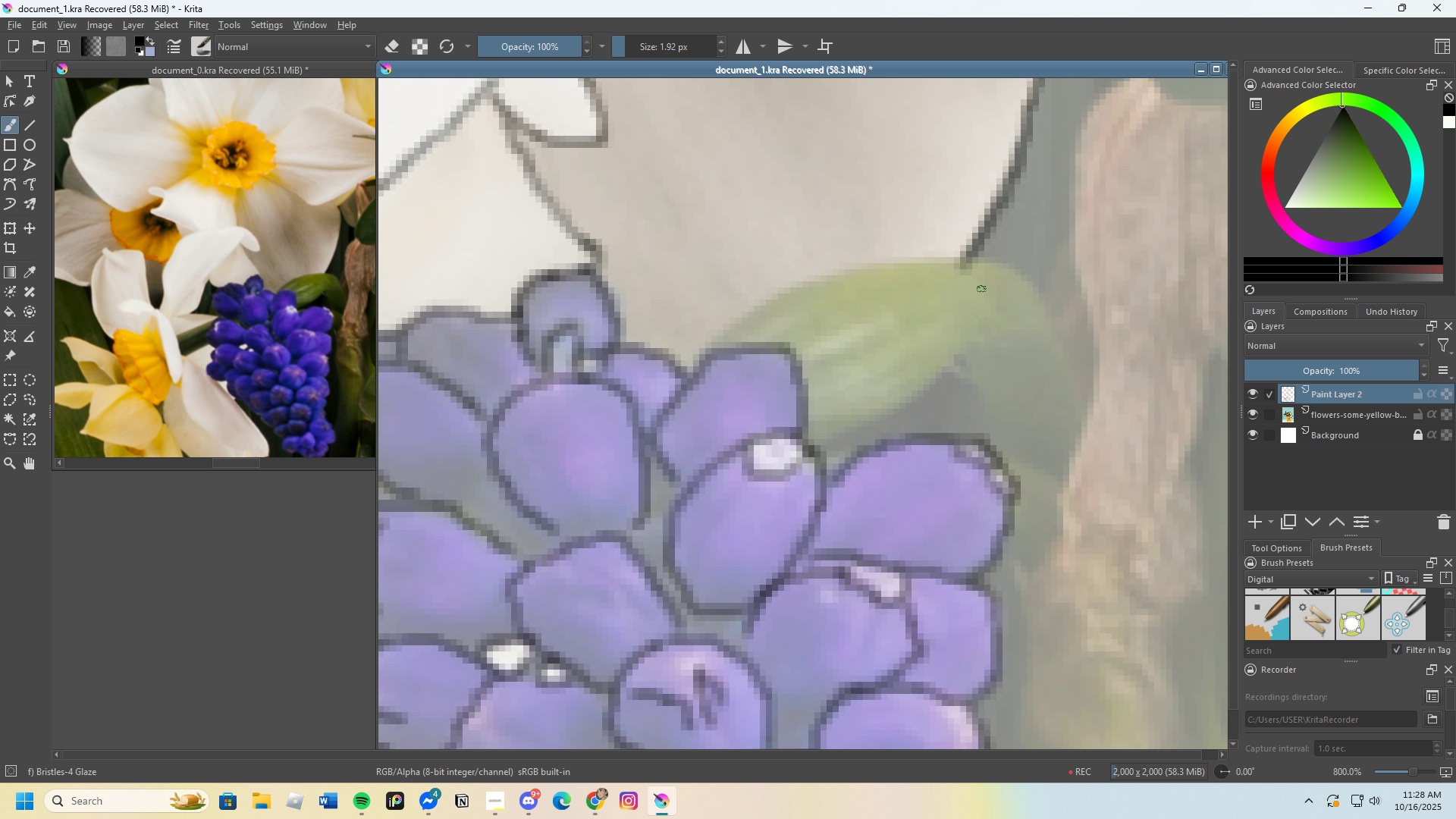 
key(E)
 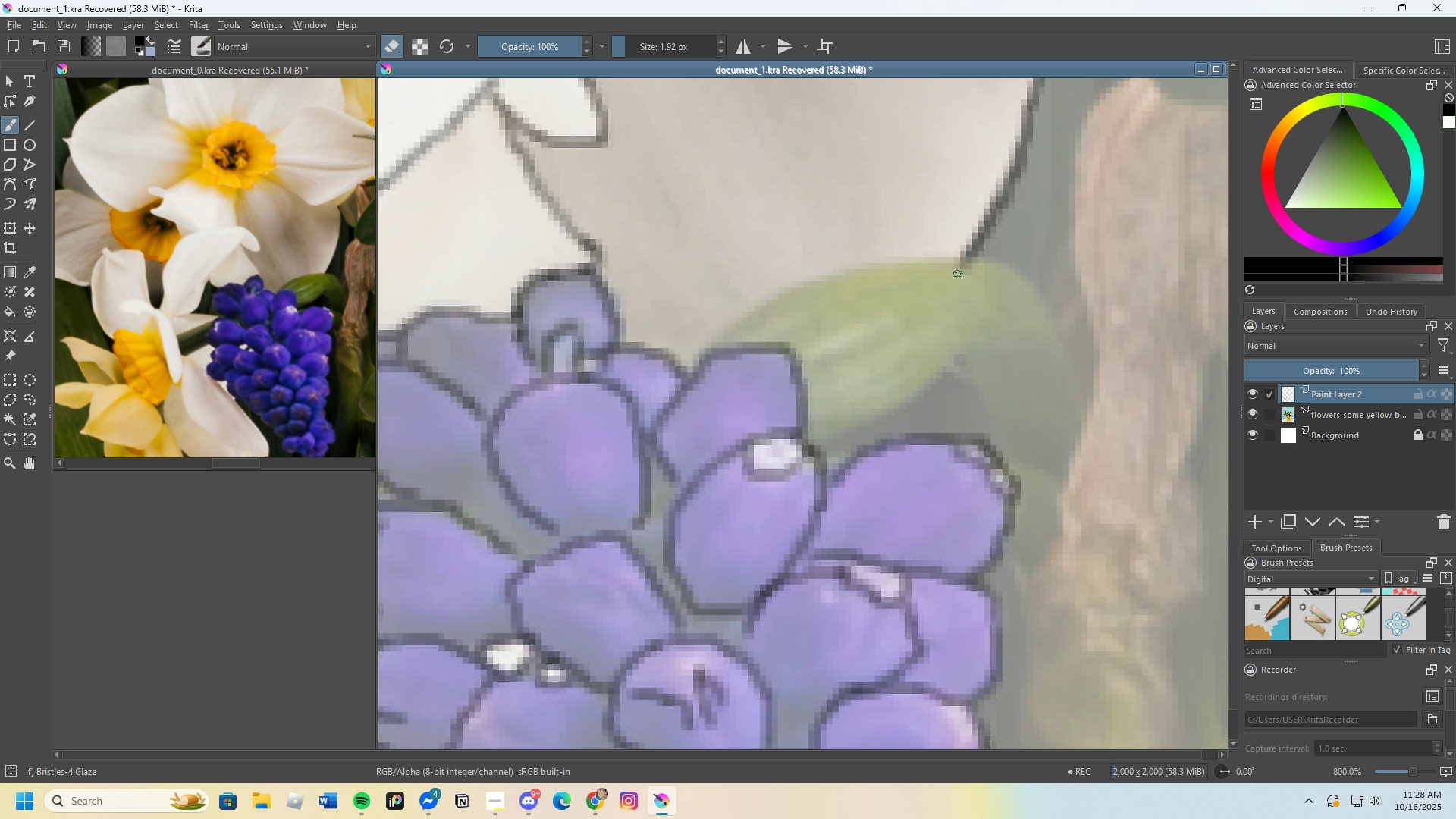 
left_click_drag(start_coordinate=[946, 270], to_coordinate=[984, 280])
 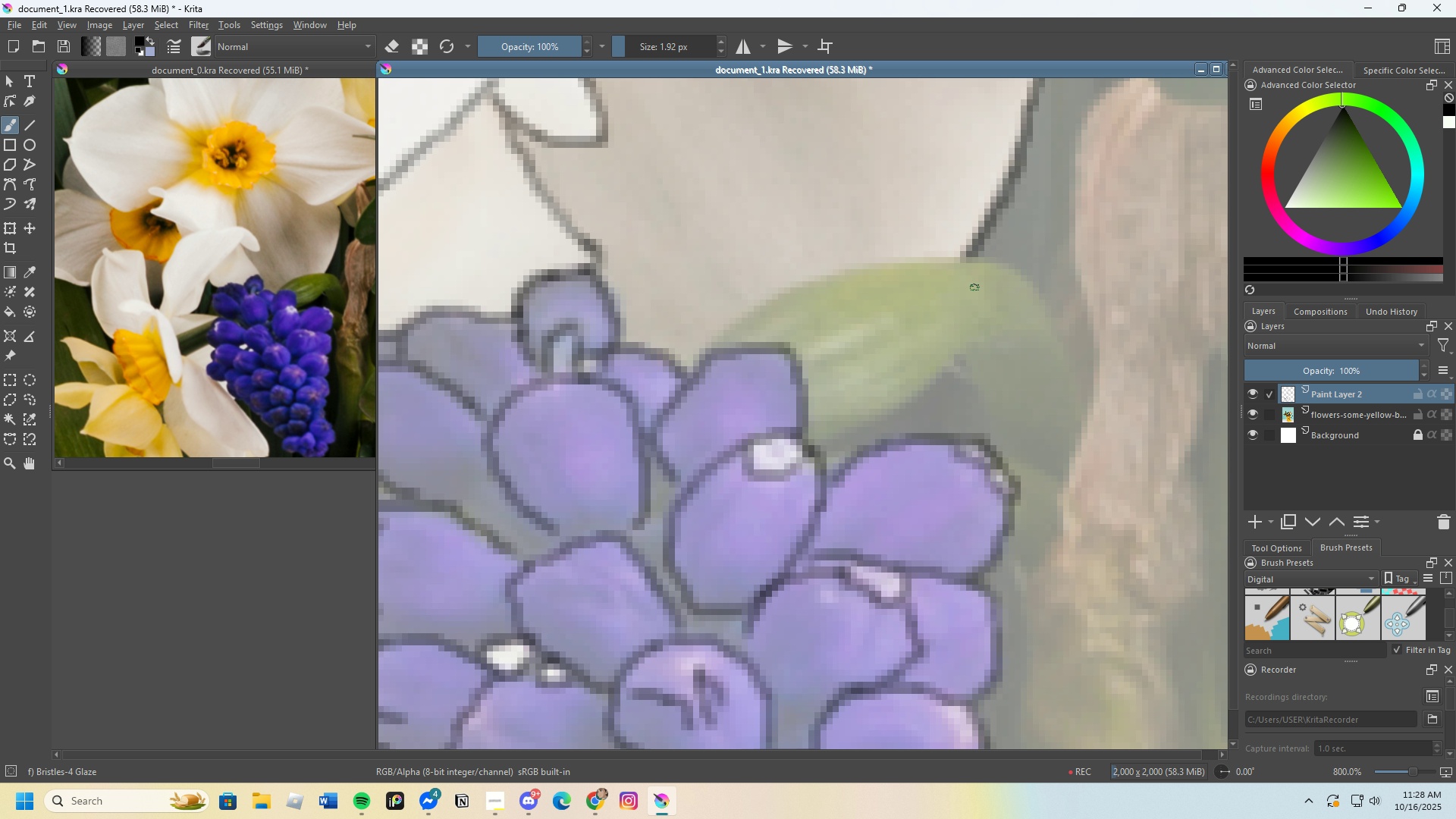 
key(E)
 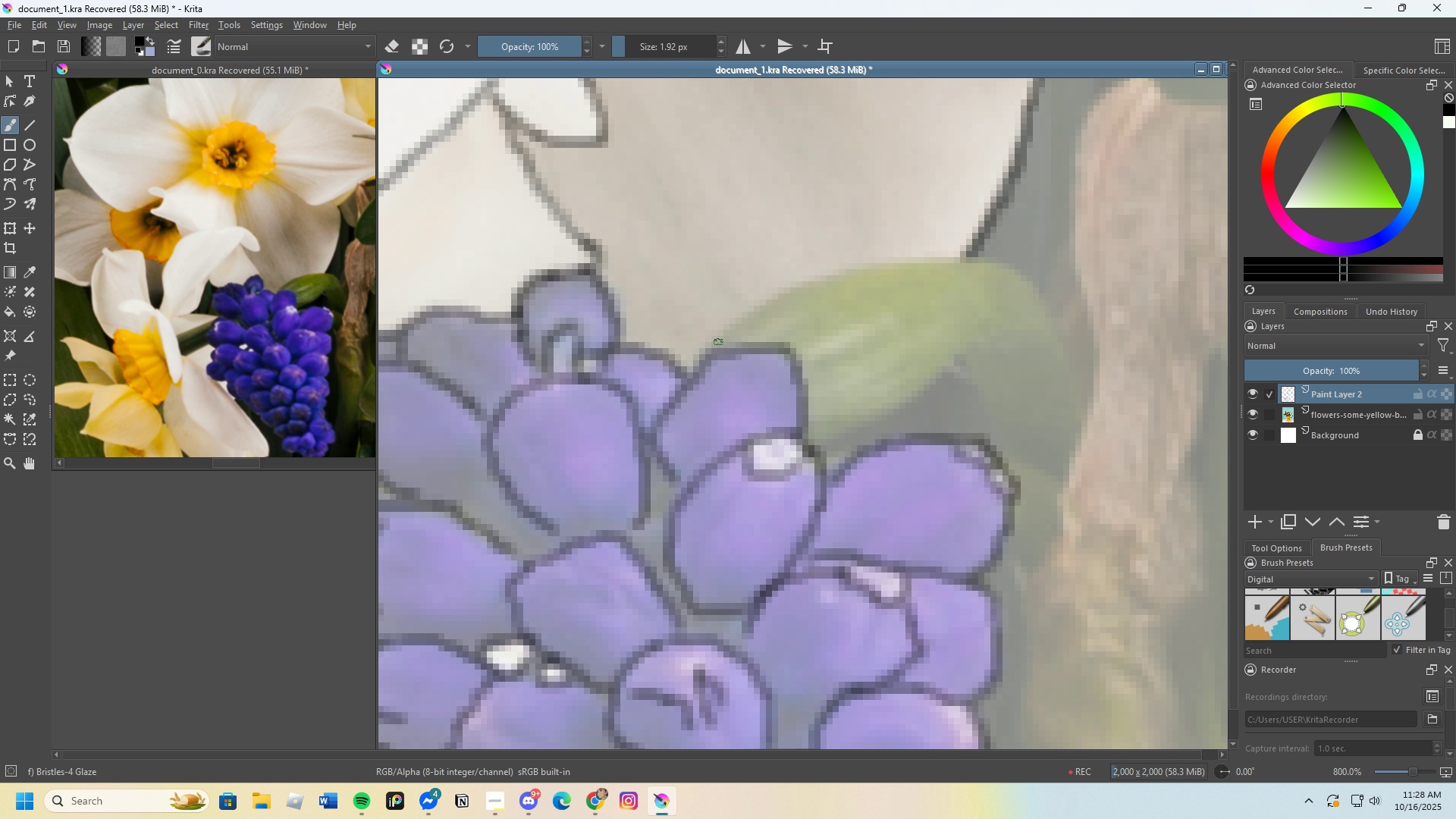 
left_click_drag(start_coordinate=[717, 338], to_coordinate=[1050, 309])
 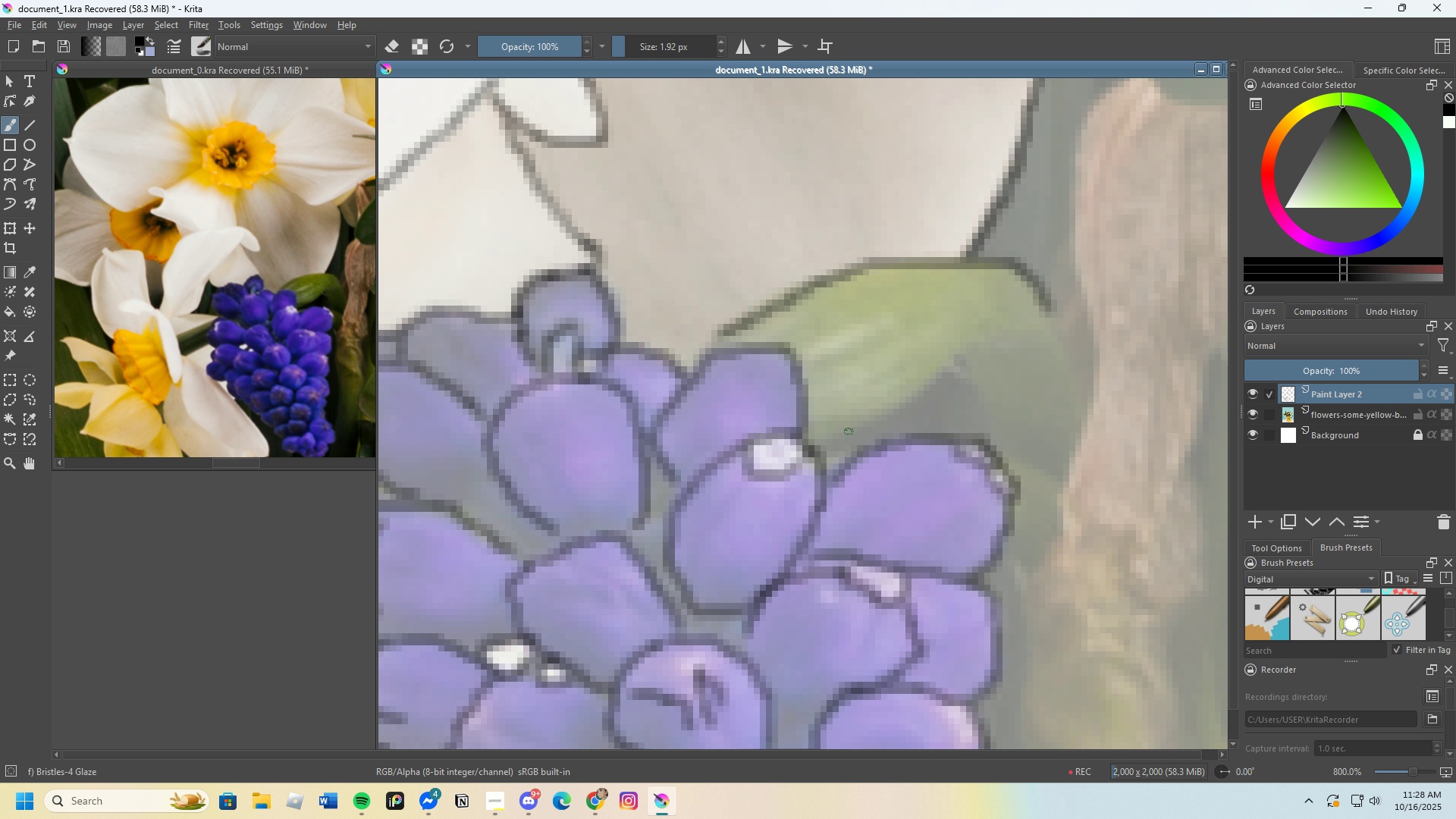 
left_click_drag(start_coordinate=[836, 432], to_coordinate=[1009, 330])
 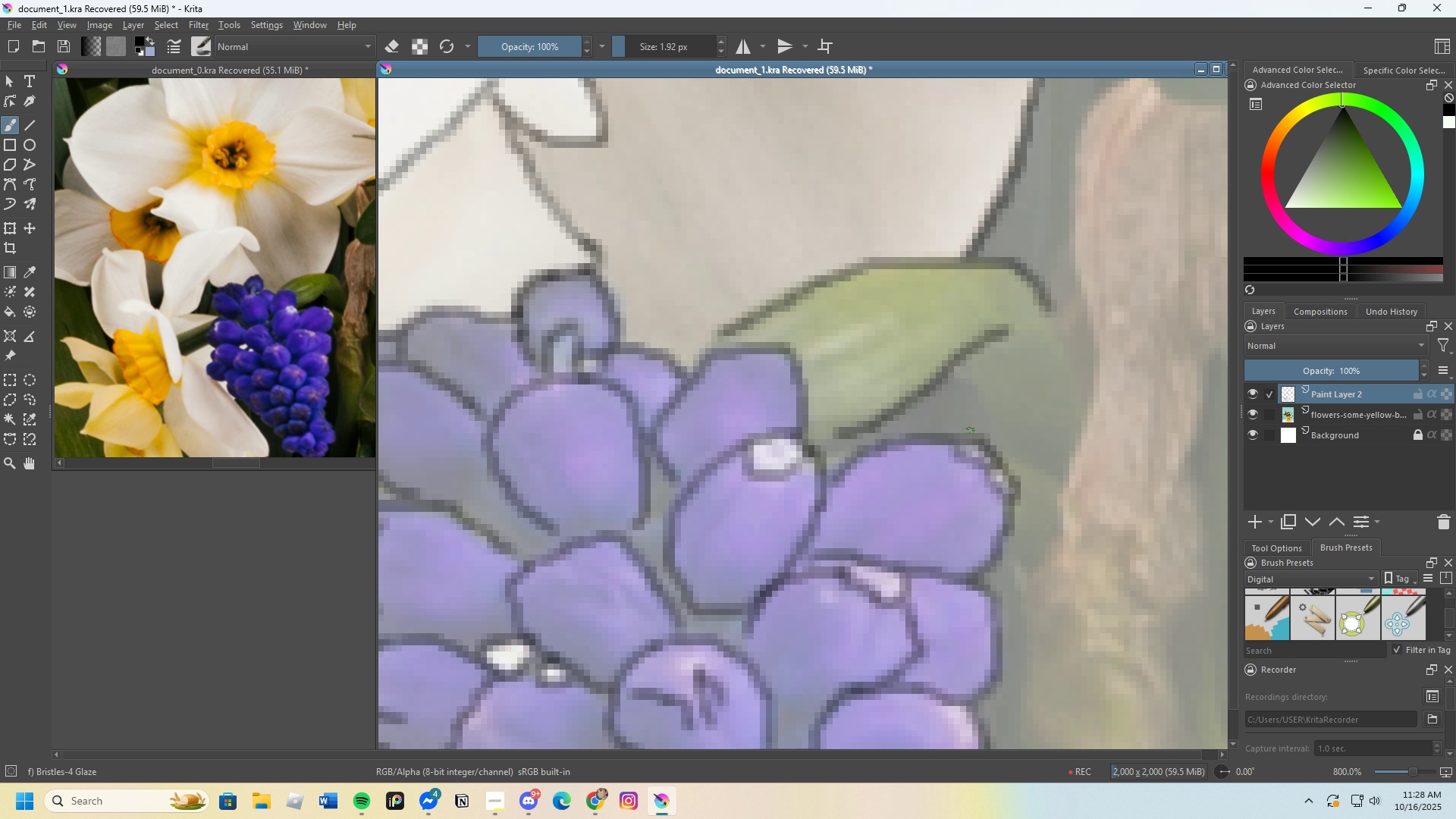 
scroll: coordinate [939, 434], scroll_direction: down, amount: 1.0
 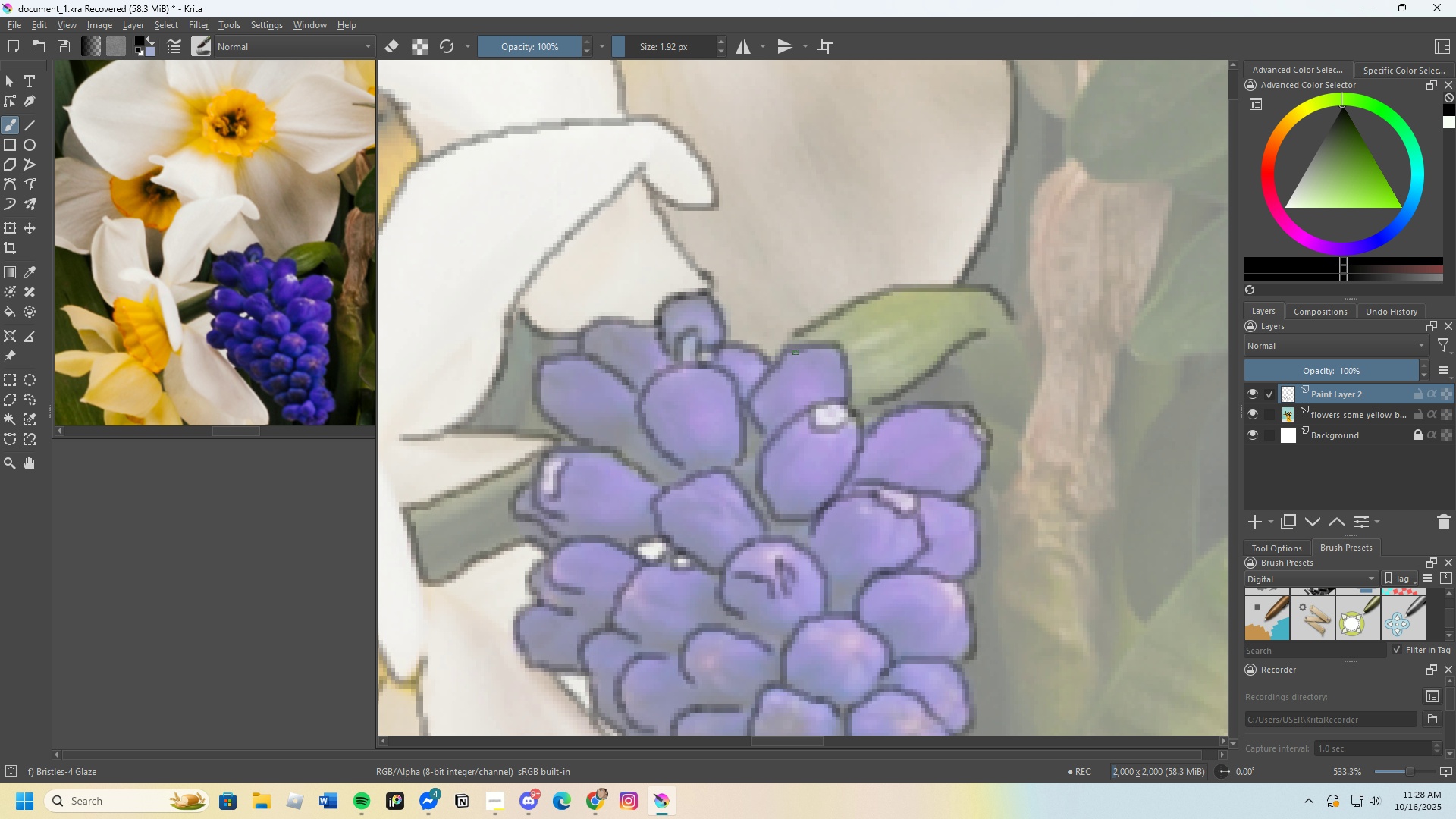 
scroll: coordinate [785, 347], scroll_direction: up, amount: 2.0
 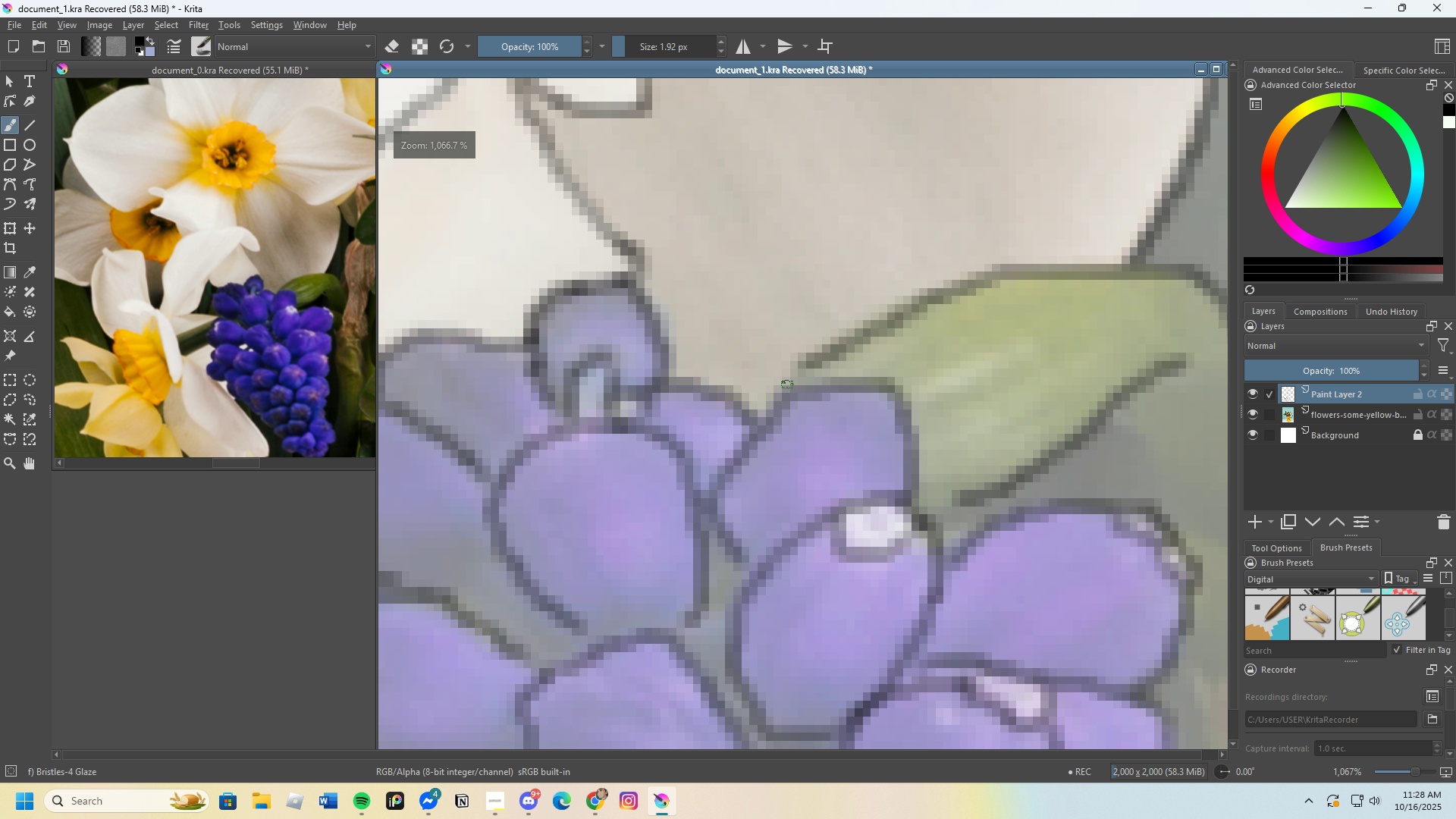 
left_click_drag(start_coordinate=[785, 388], to_coordinate=[831, 354])
 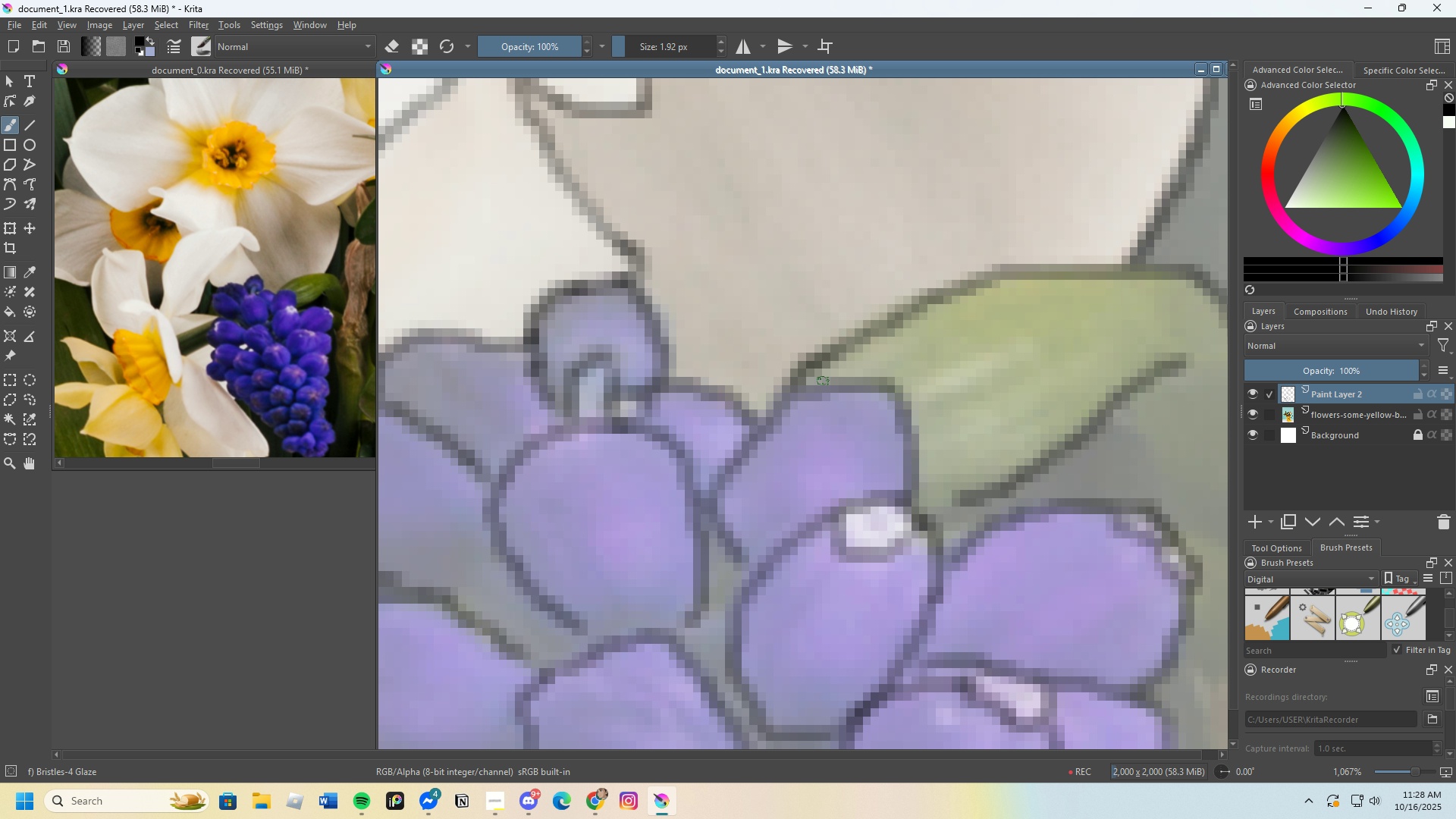 
scroll: coordinate [823, 381], scroll_direction: down, amount: 4.0
 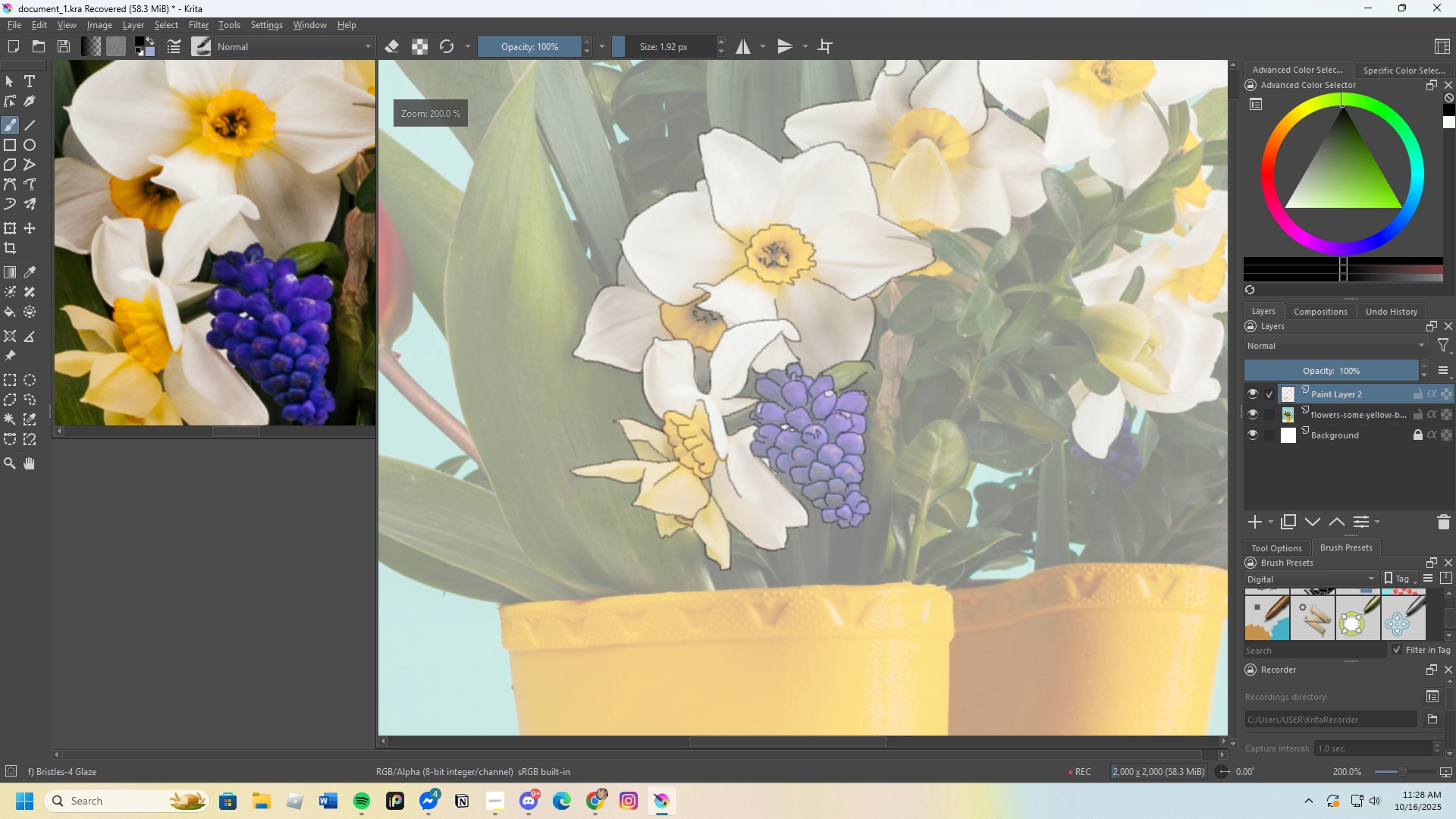 
scroll: coordinate [801, 334], scroll_direction: up, amount: 1.0
 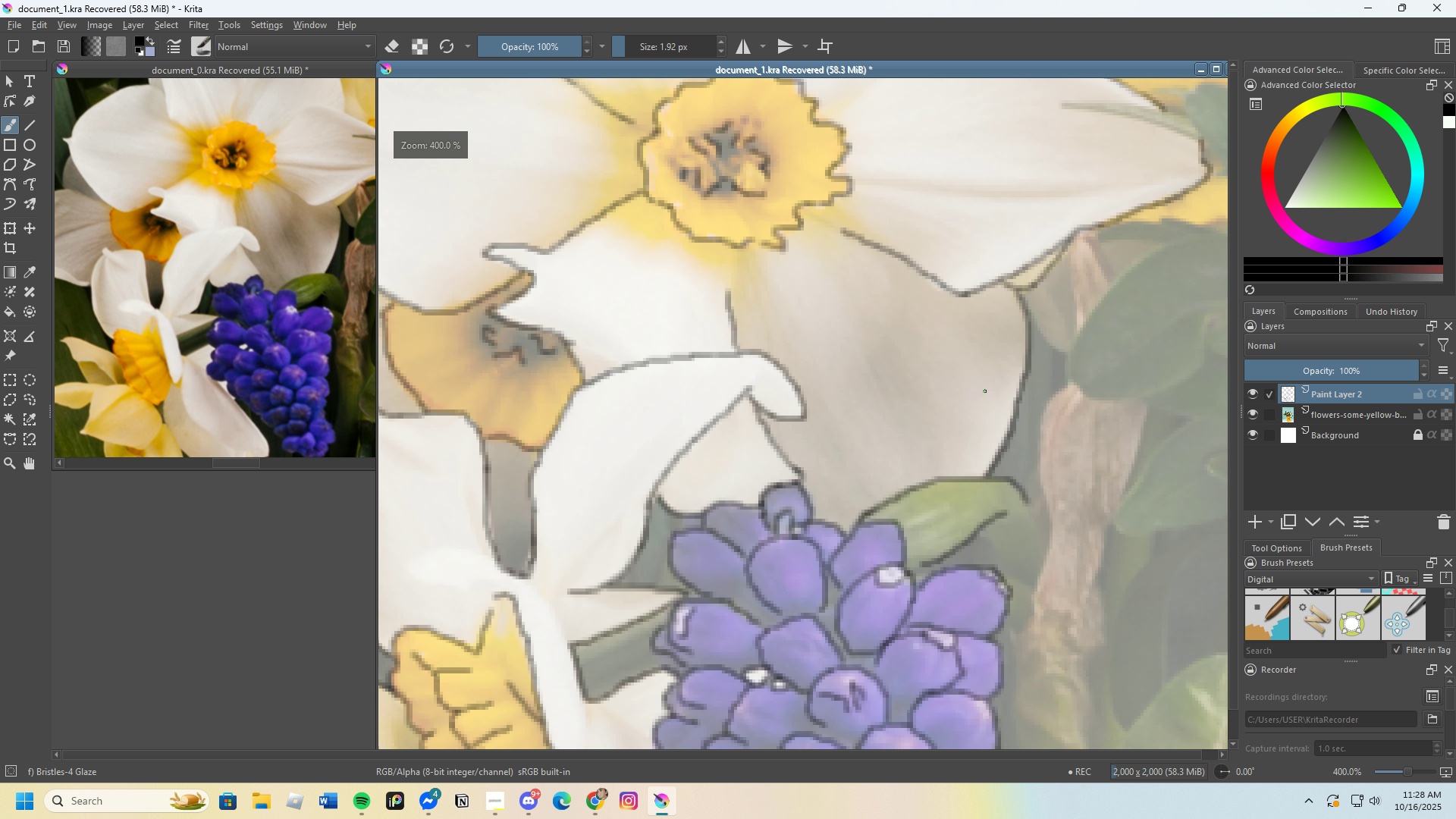 
scroll: coordinate [927, 433], scroll_direction: none, amount: 0.0
 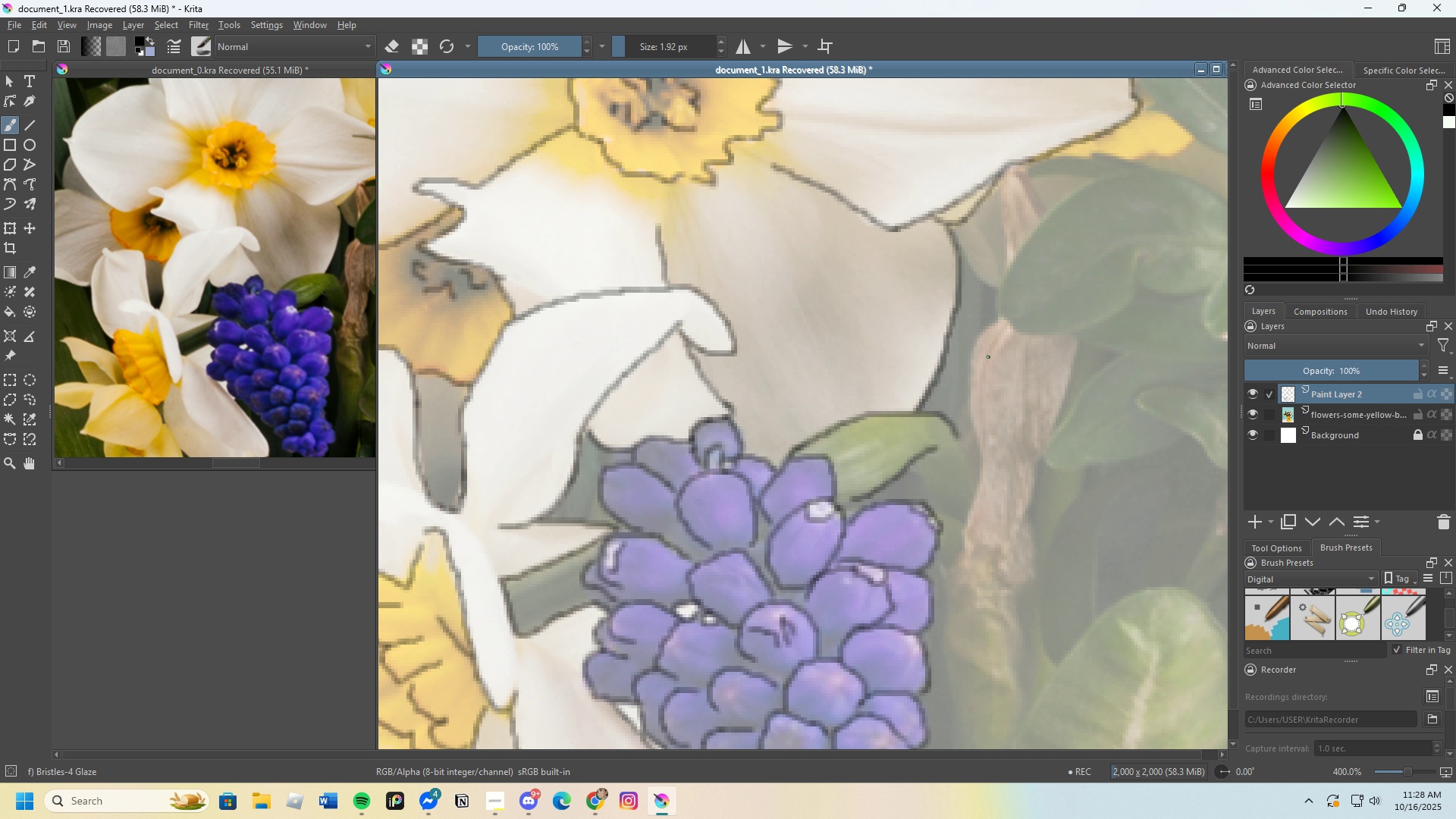 
scroll: coordinate [957, 350], scroll_direction: down, amount: 1.0
 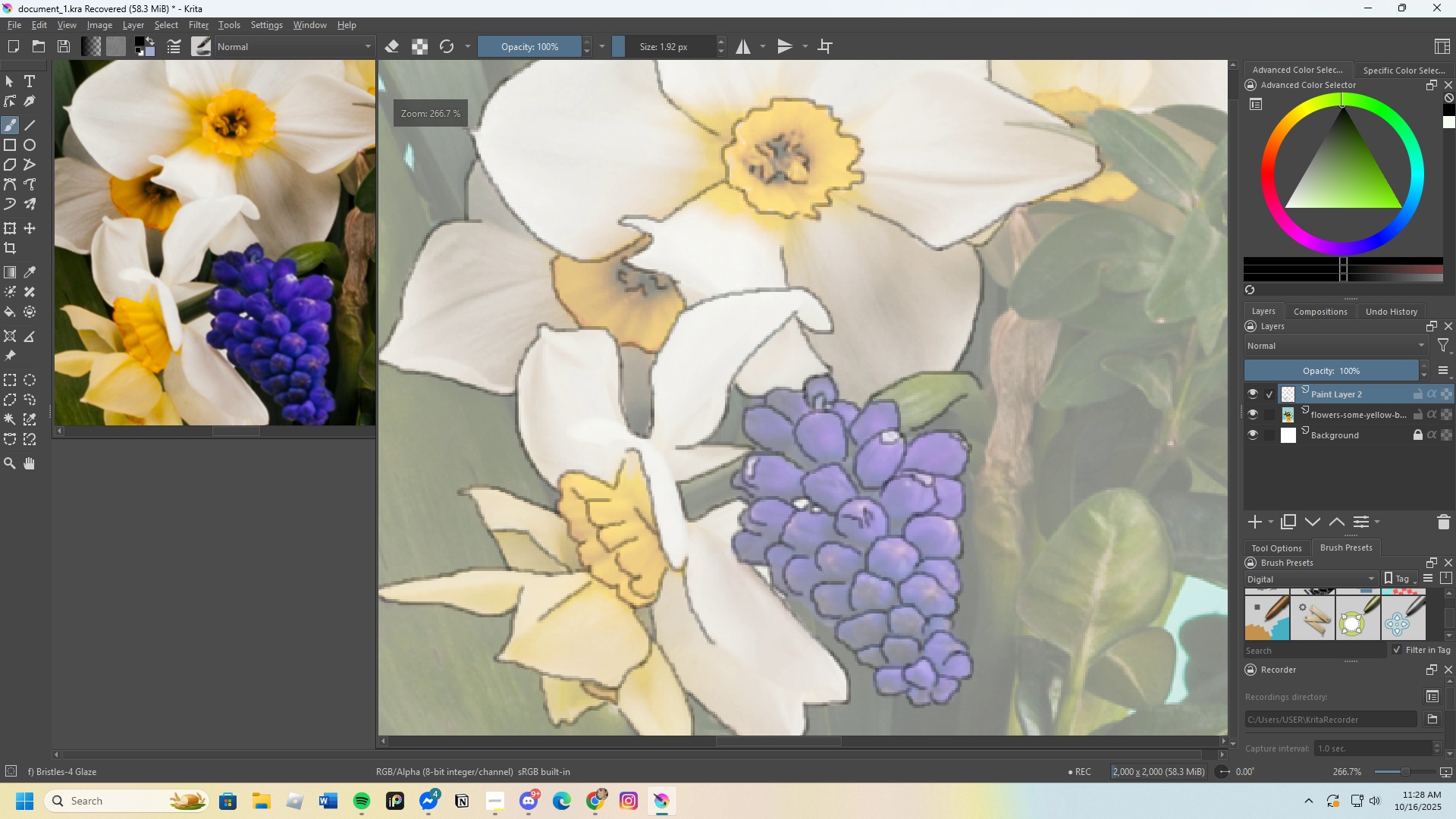 
scroll: coordinate [839, 232], scroll_direction: up, amount: 4.0
 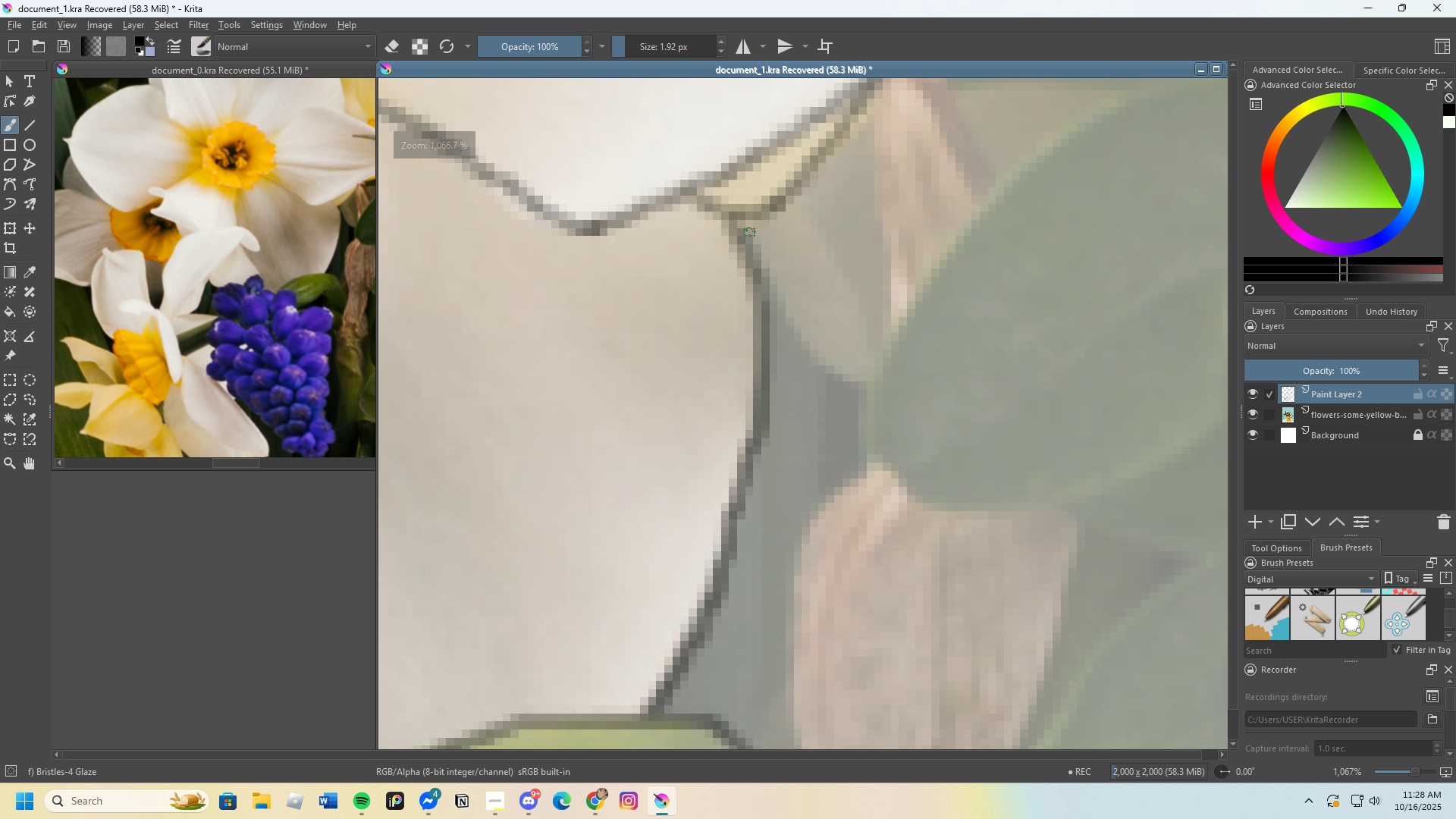 
left_click_drag(start_coordinate=[748, 224], to_coordinate=[860, 391])
 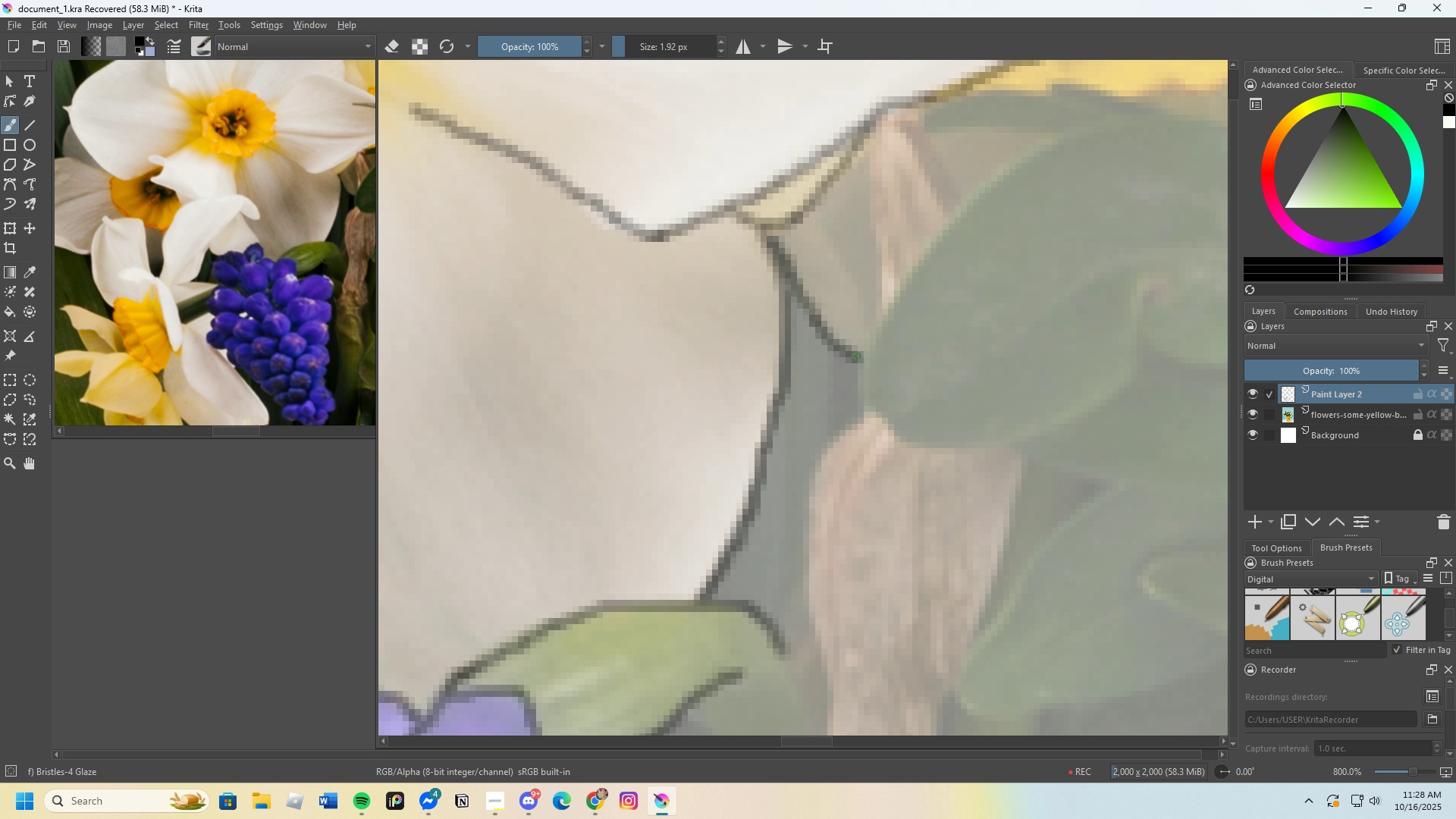 
scroll: coordinate [912, 221], scroll_direction: none, amount: 0.0
 